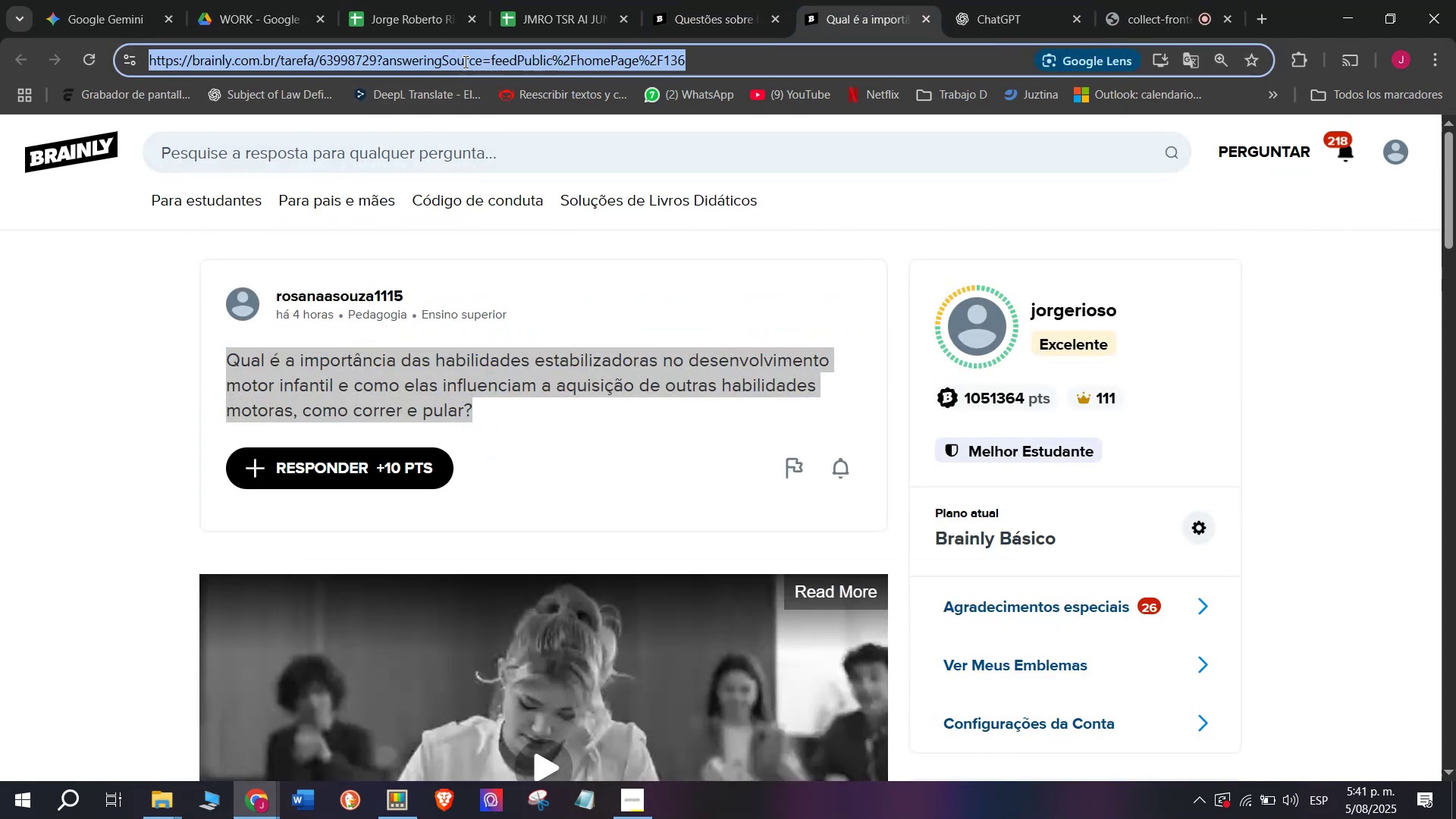 
triple_click([464, 61])
 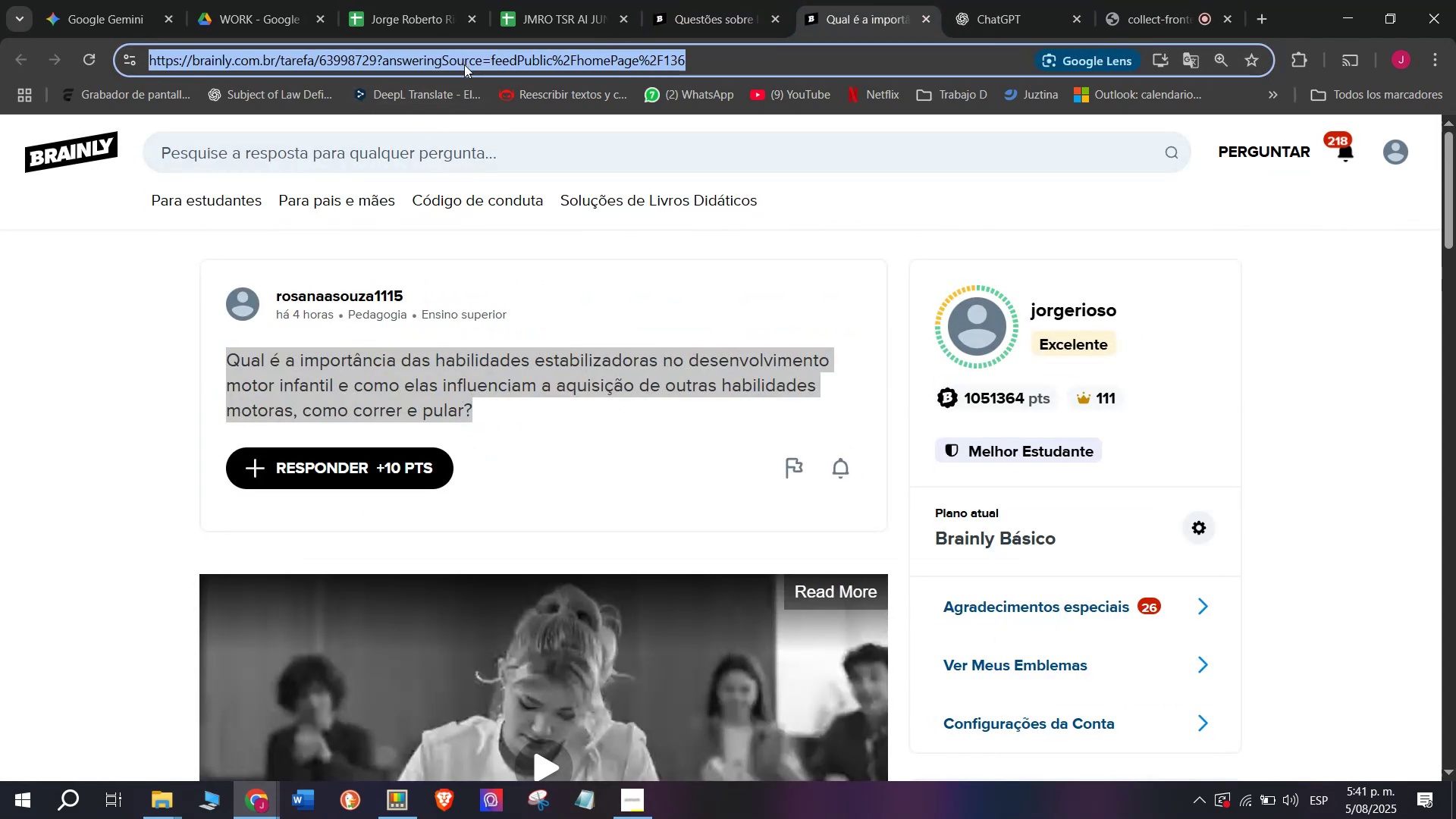 
key(Control+ControlLeft)
 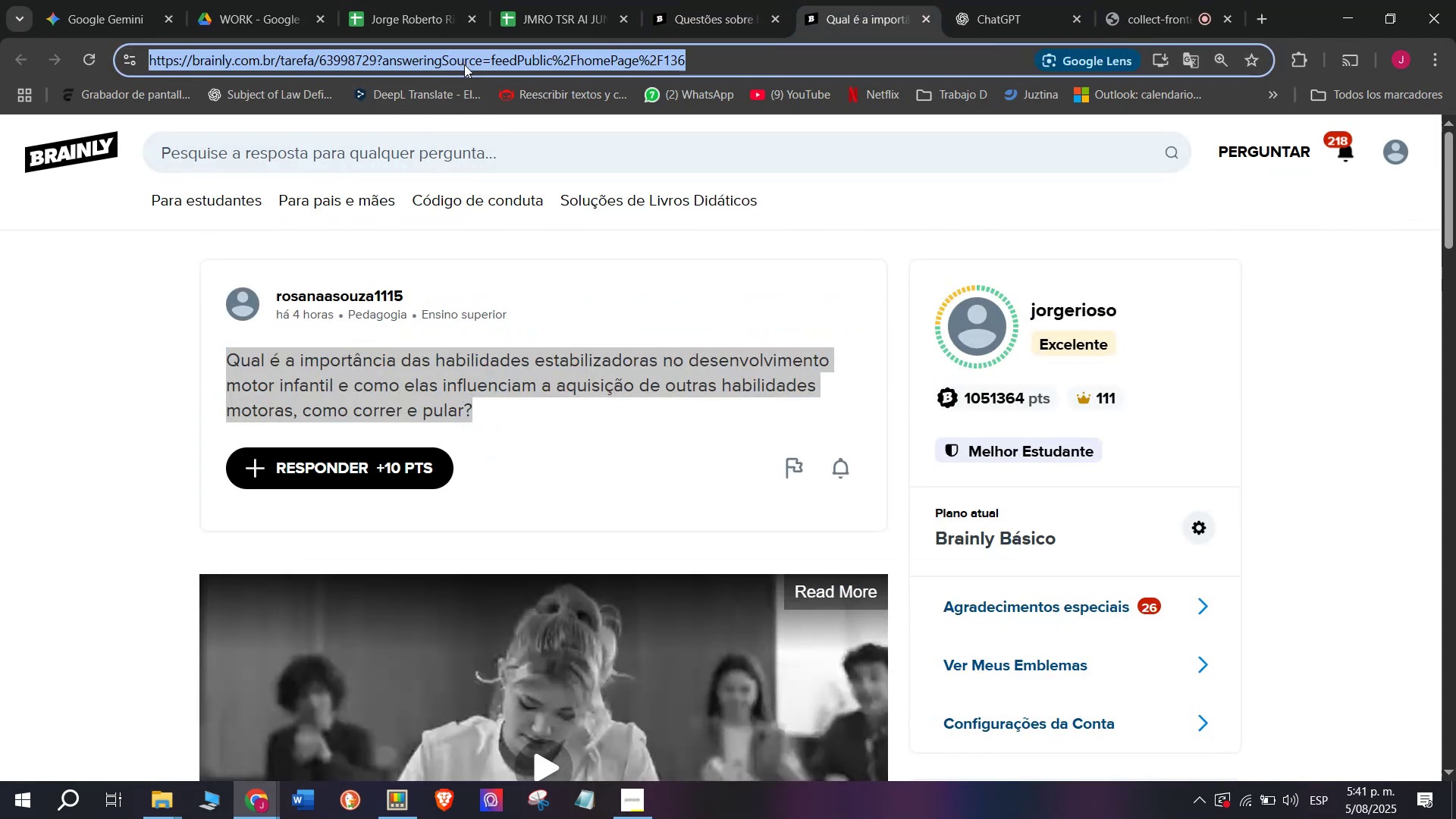 
key(Z)
 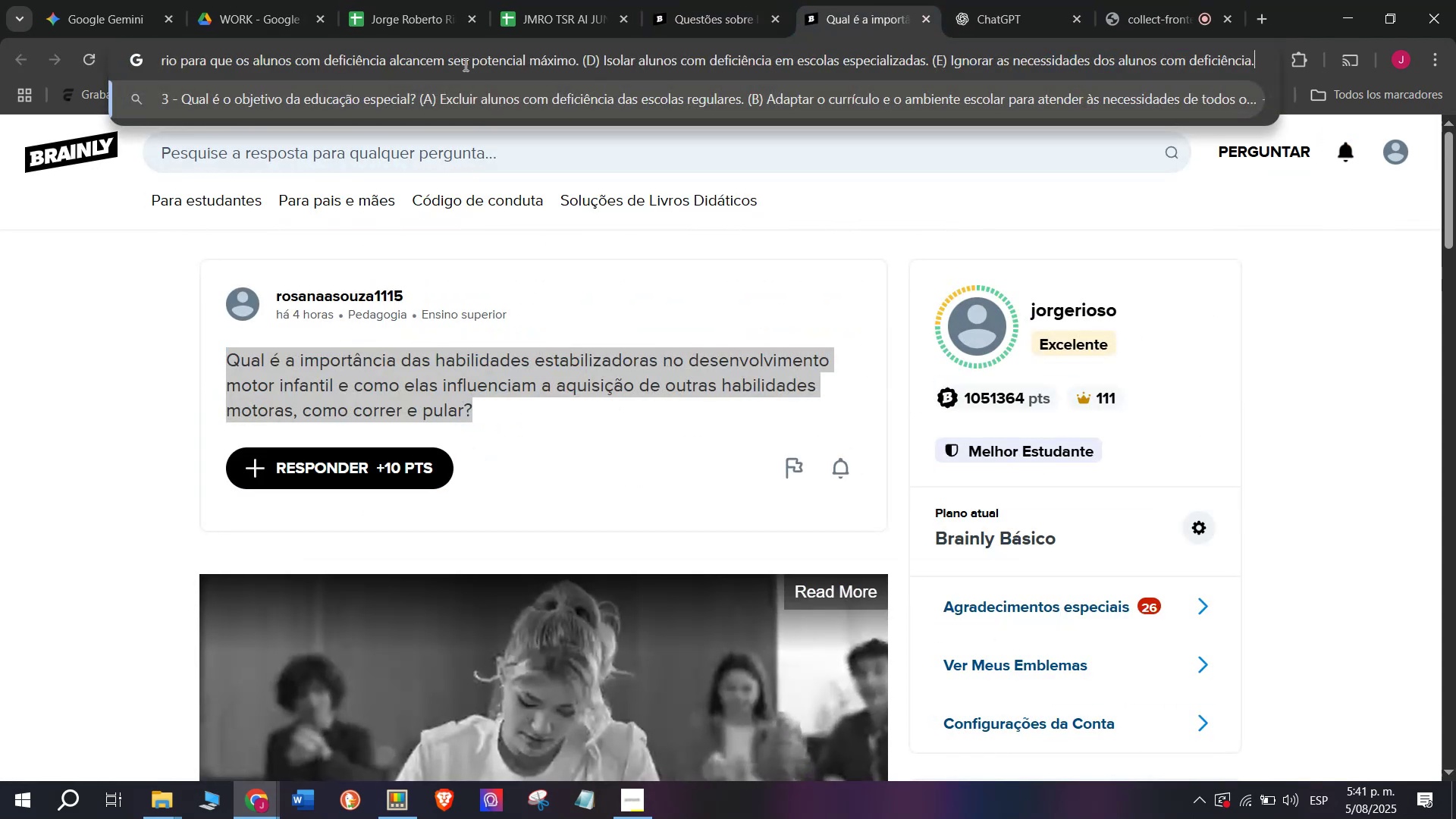 
key(Control+V)
 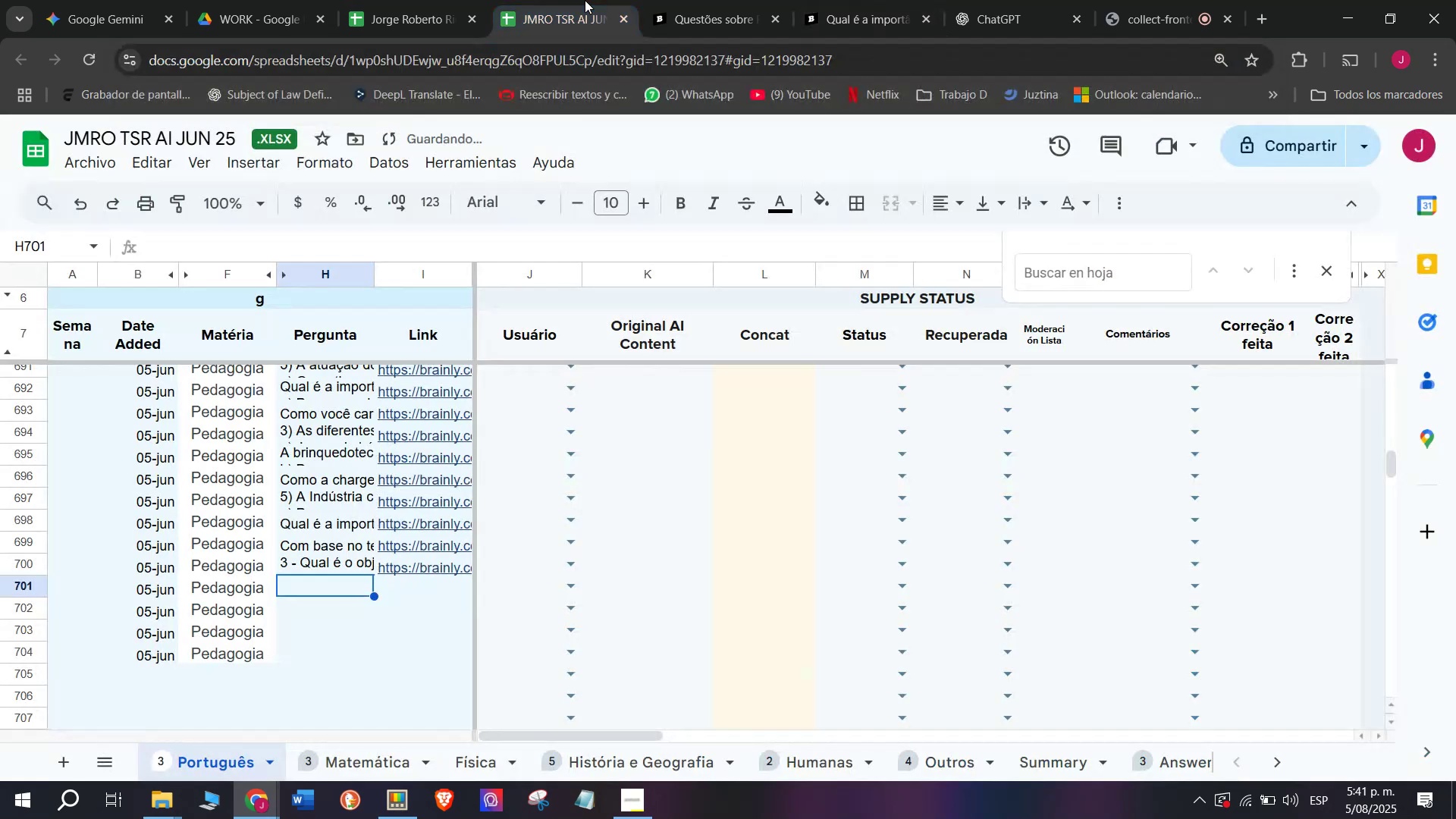 
left_click([585, 0])
 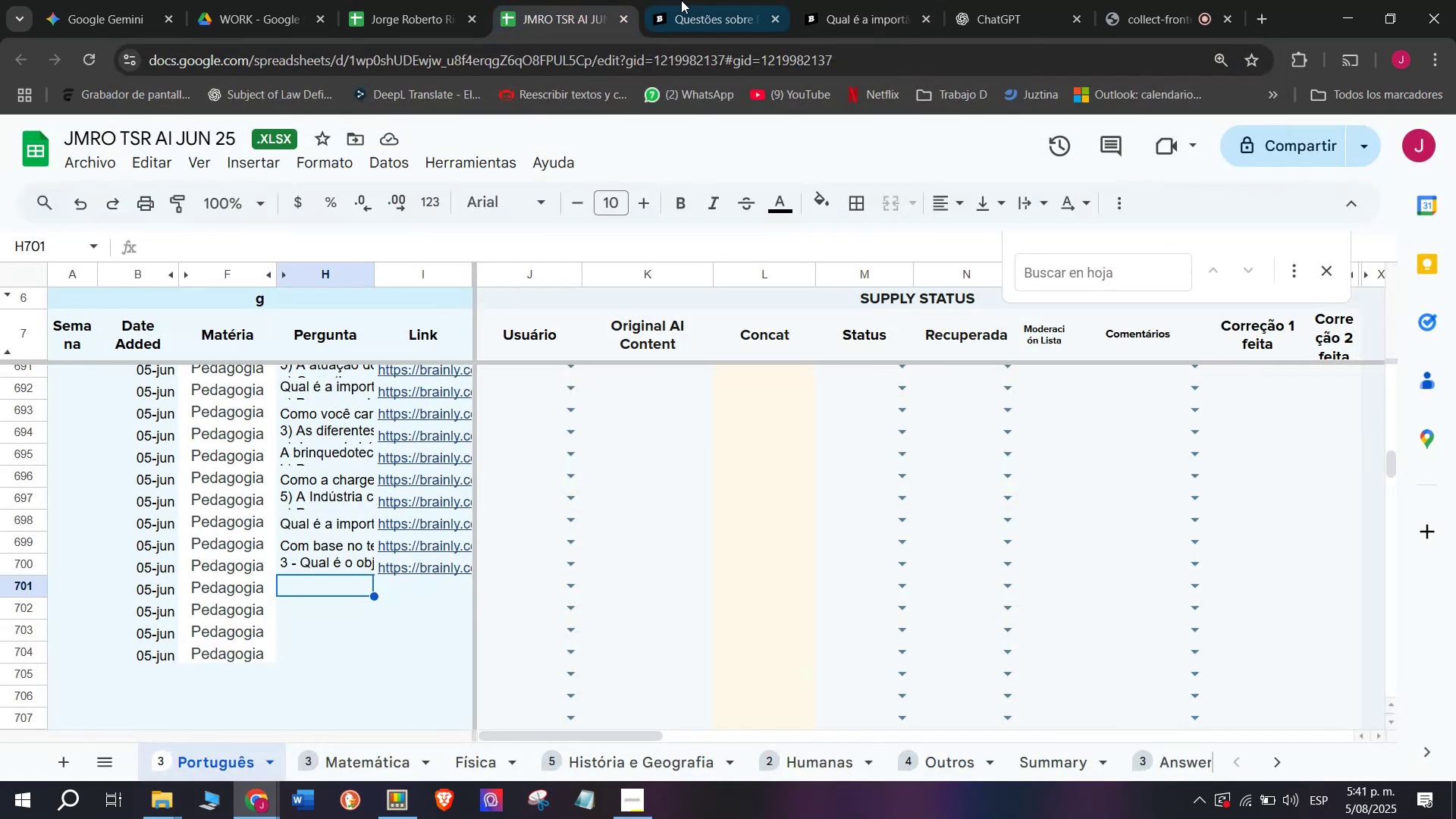 
left_click([681, 0])
 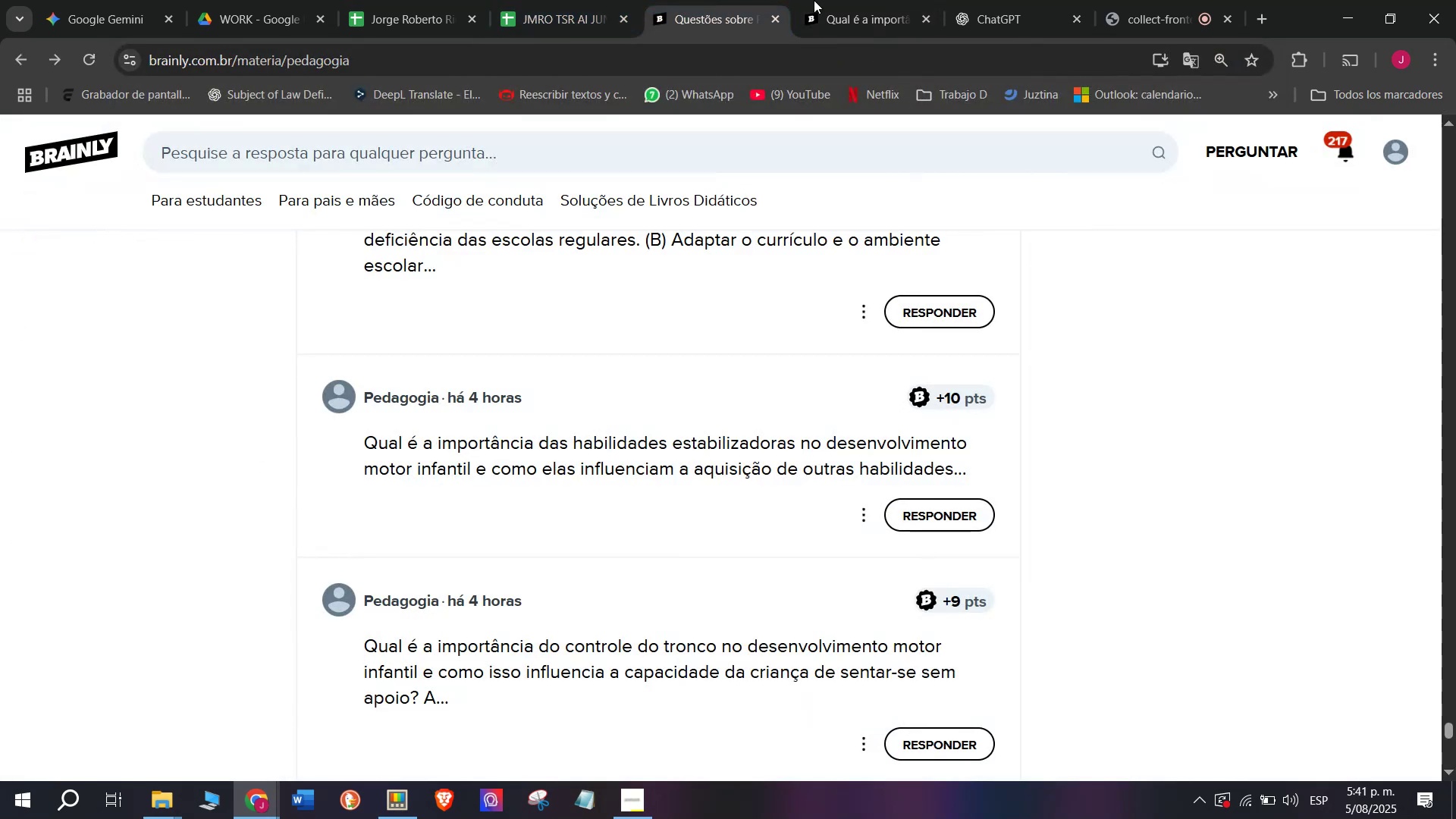 
left_click([825, 0])
 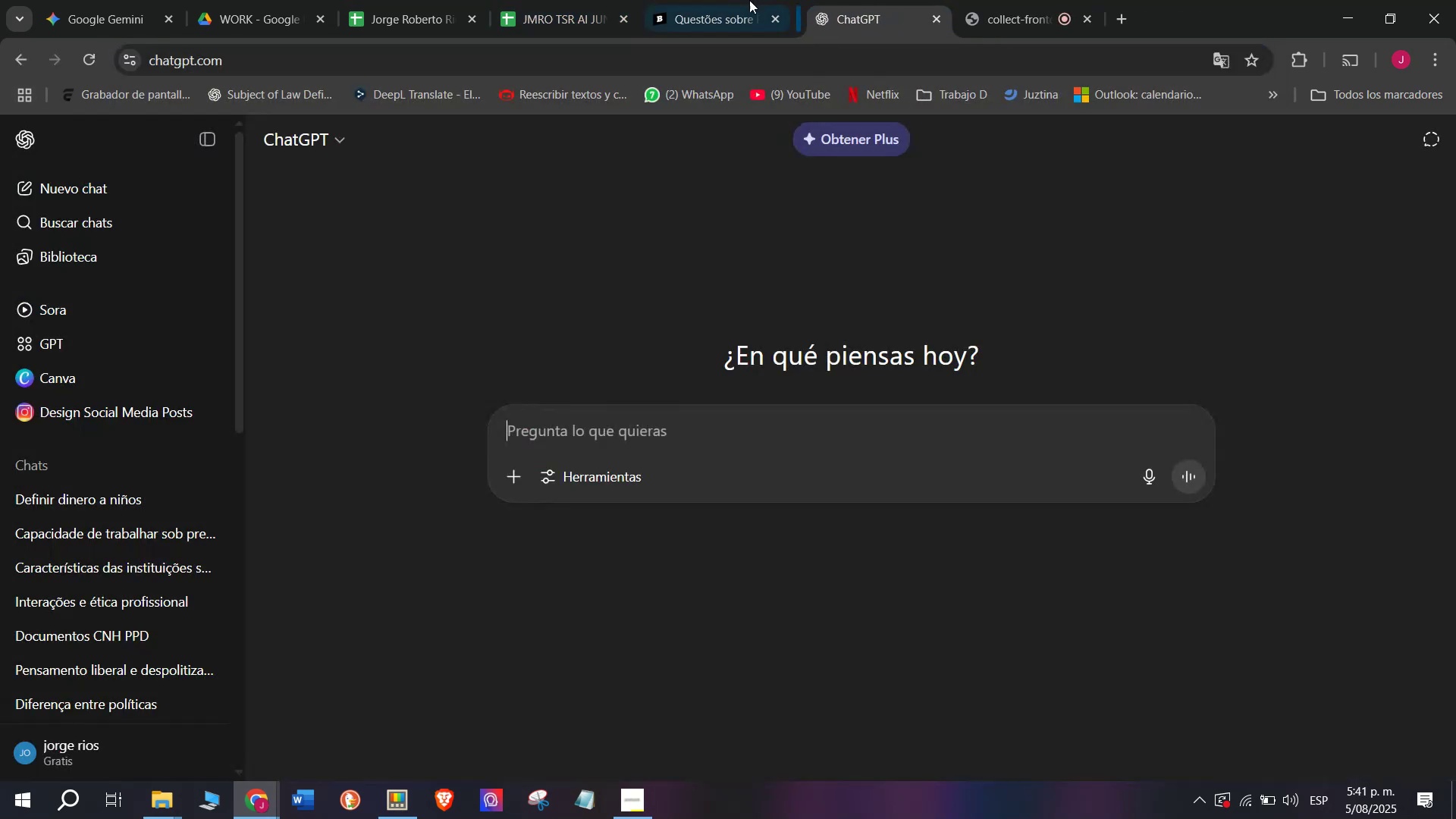 
right_click([443, 438])
 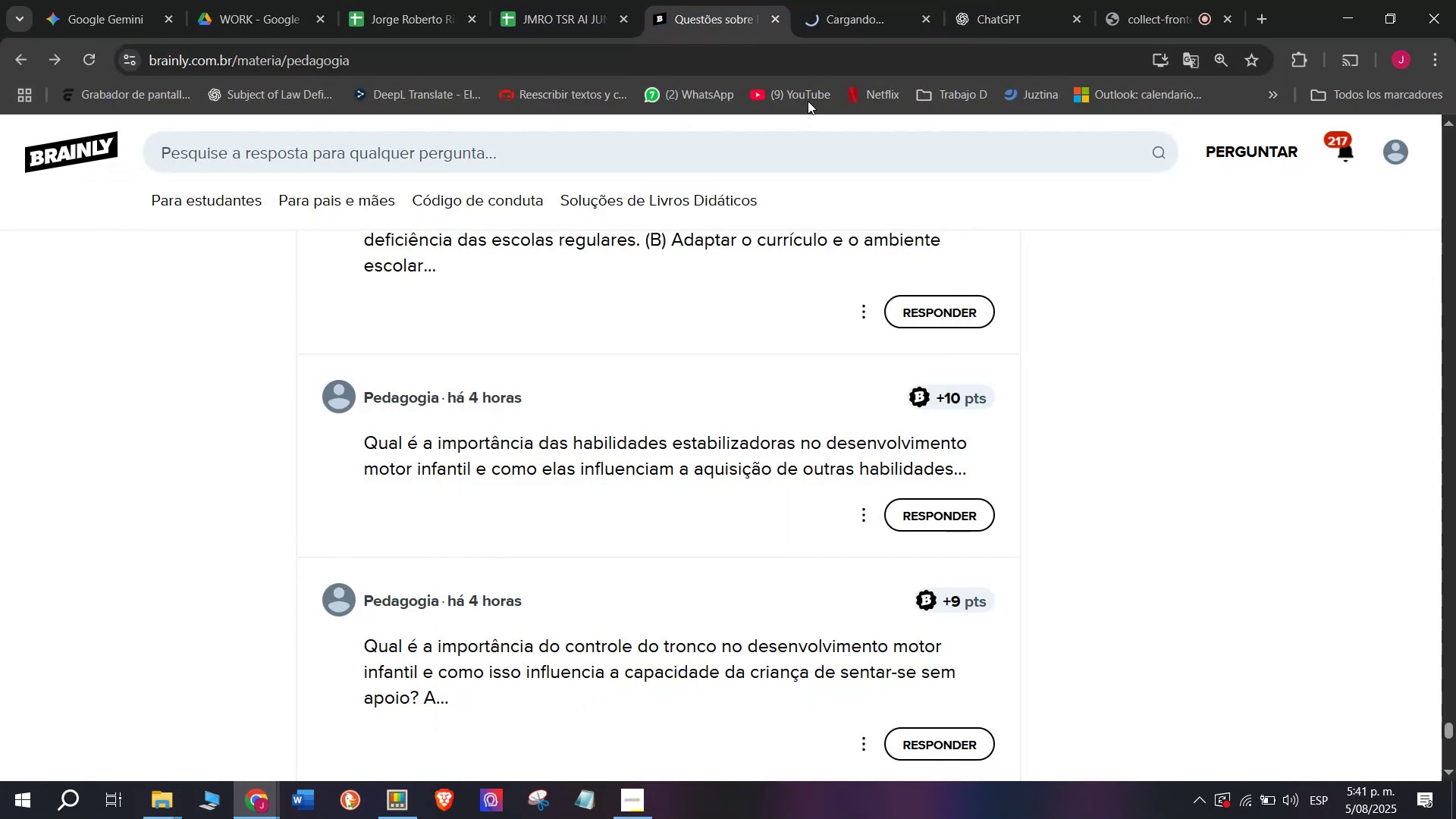 
left_click([871, 0])
 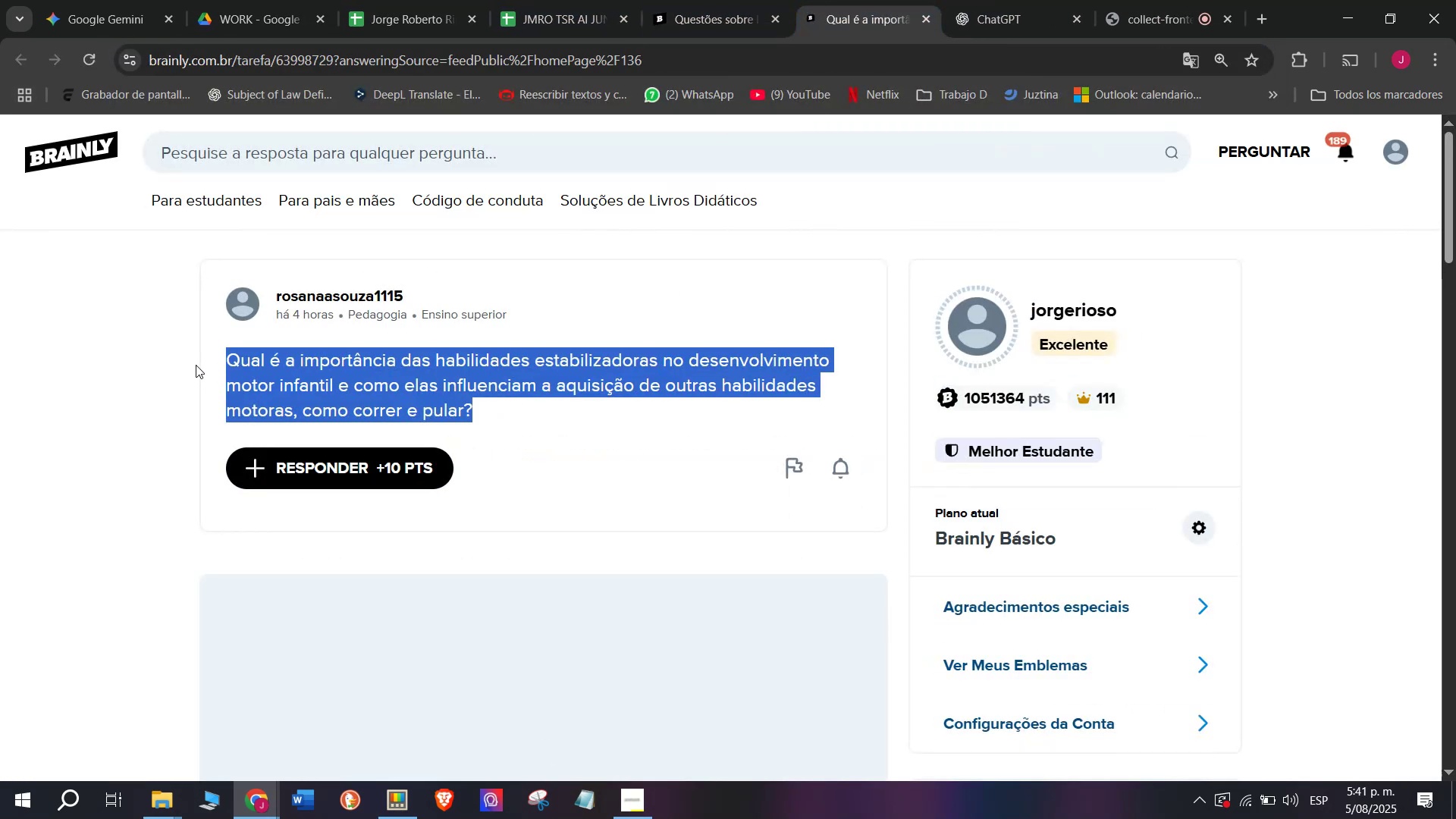 
key(Control+ControlLeft)
 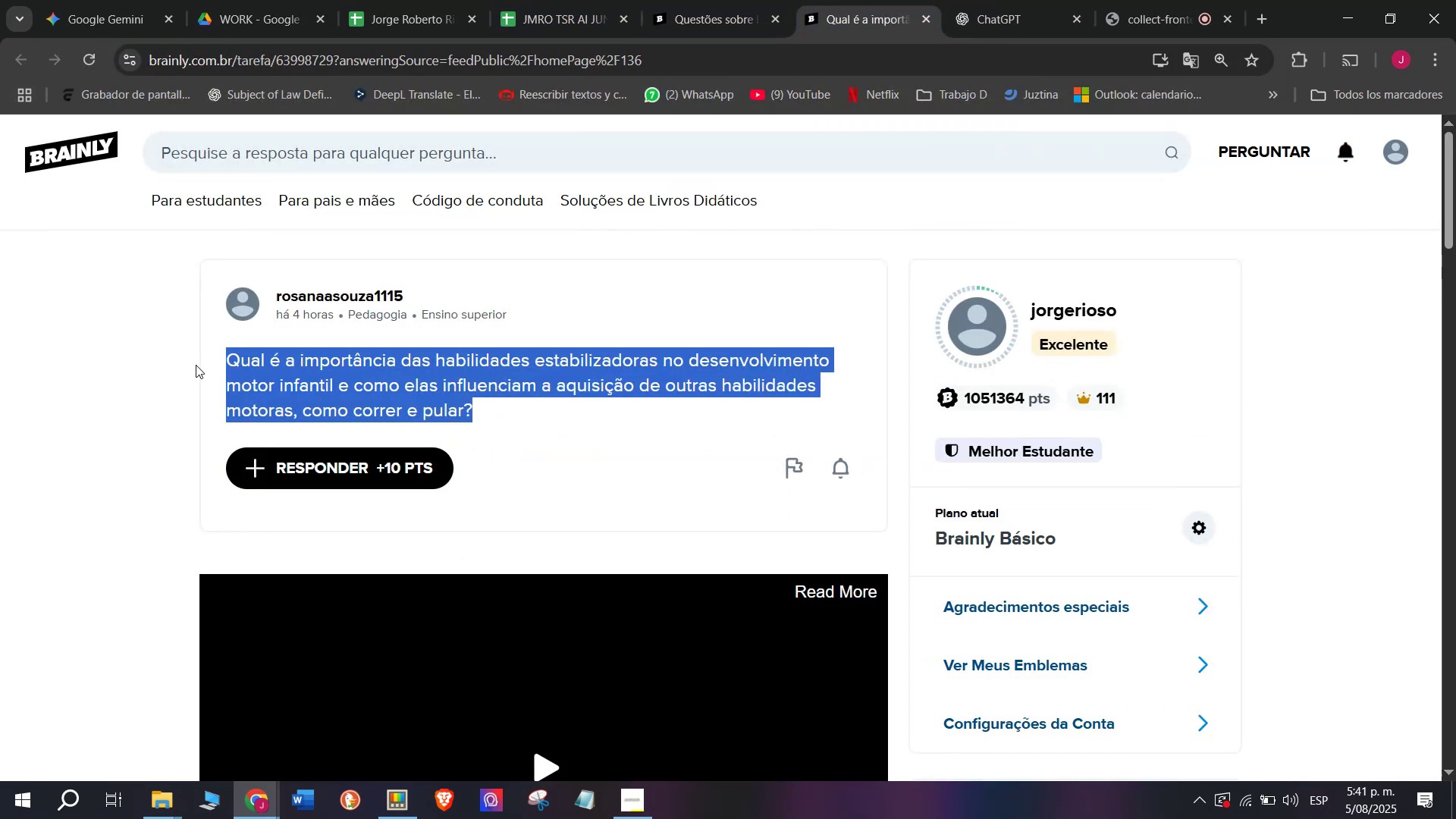 
key(Break)
 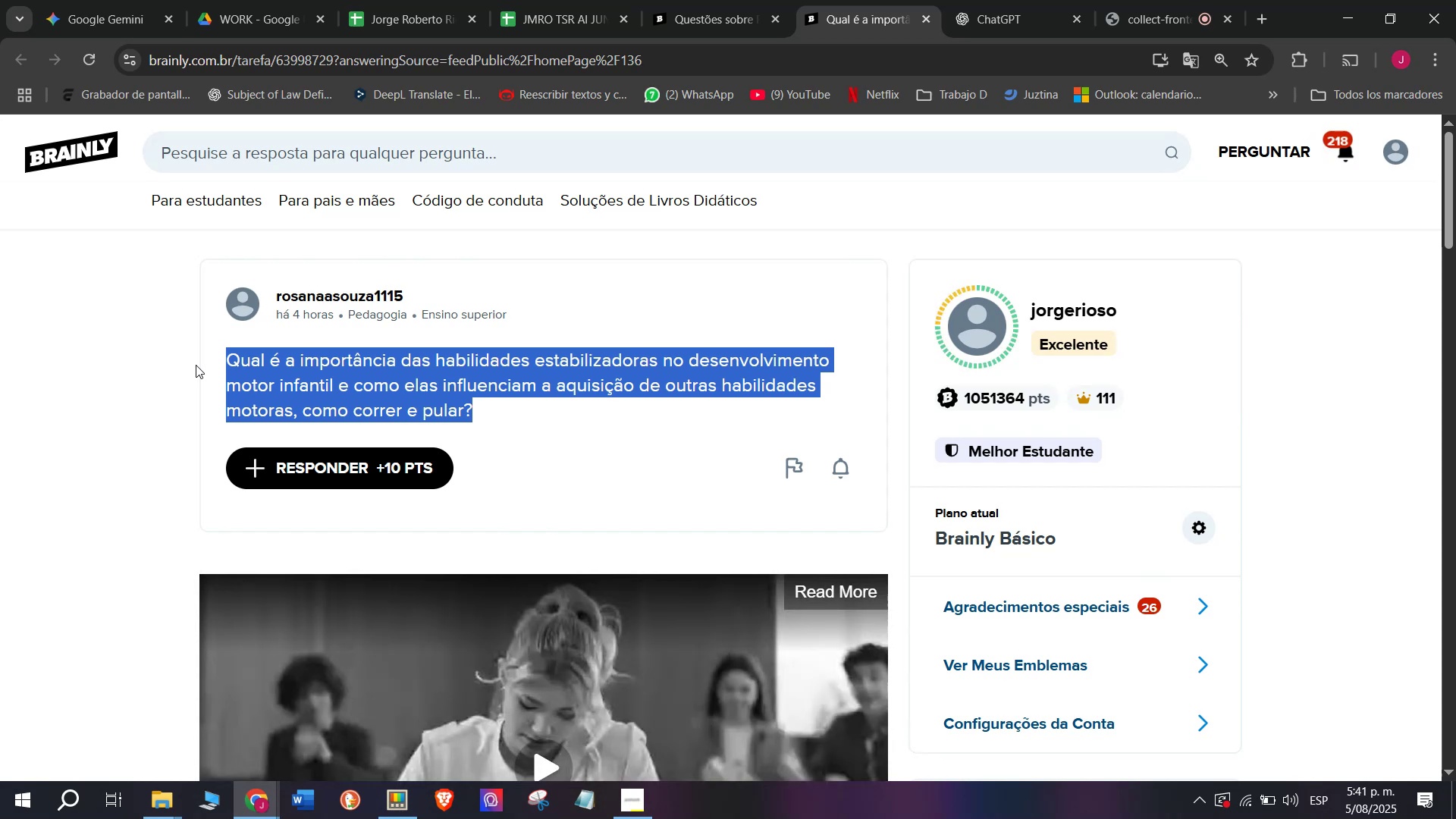 
key(Control+C)
 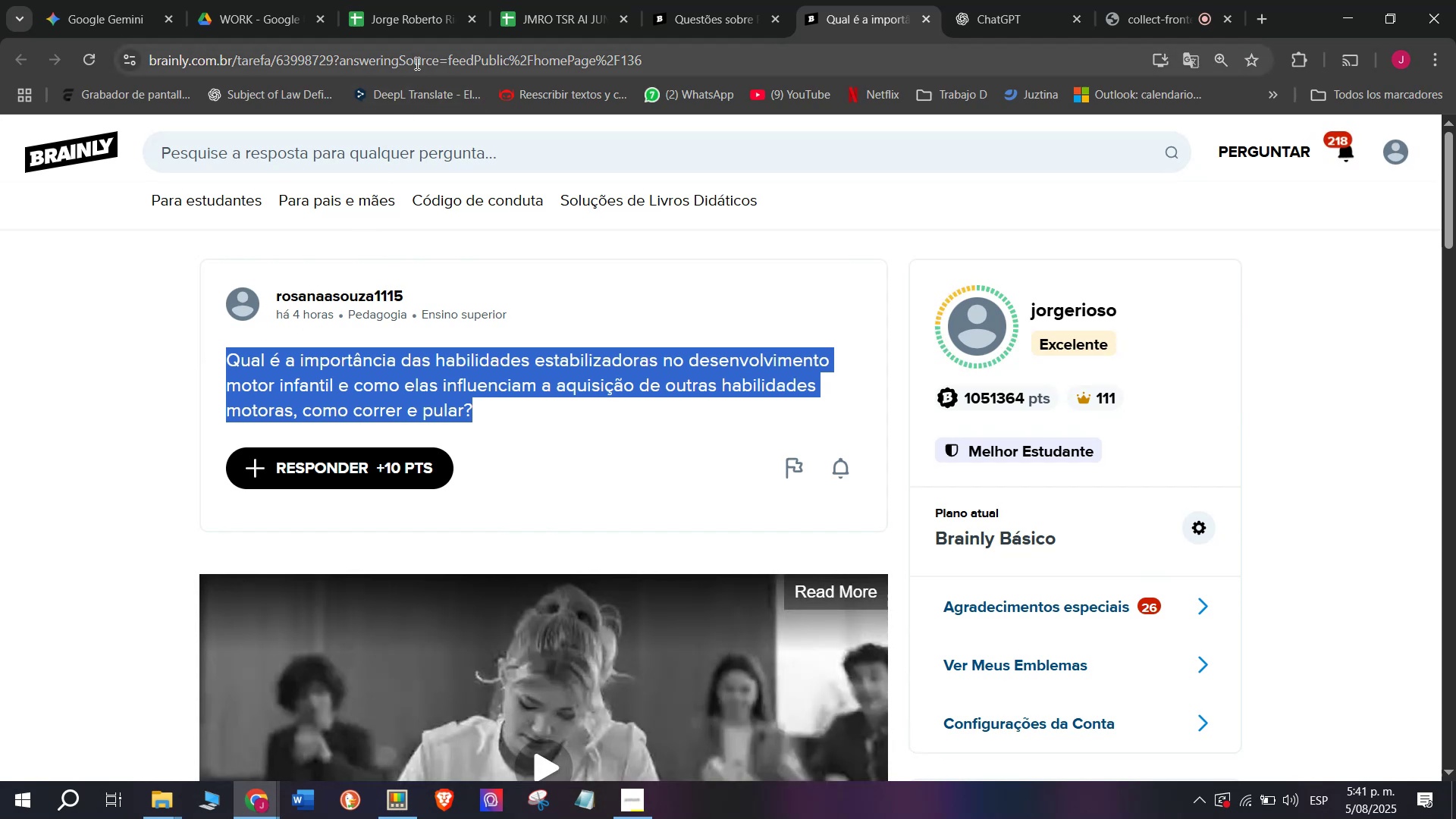 
triple_click([416, 59])
 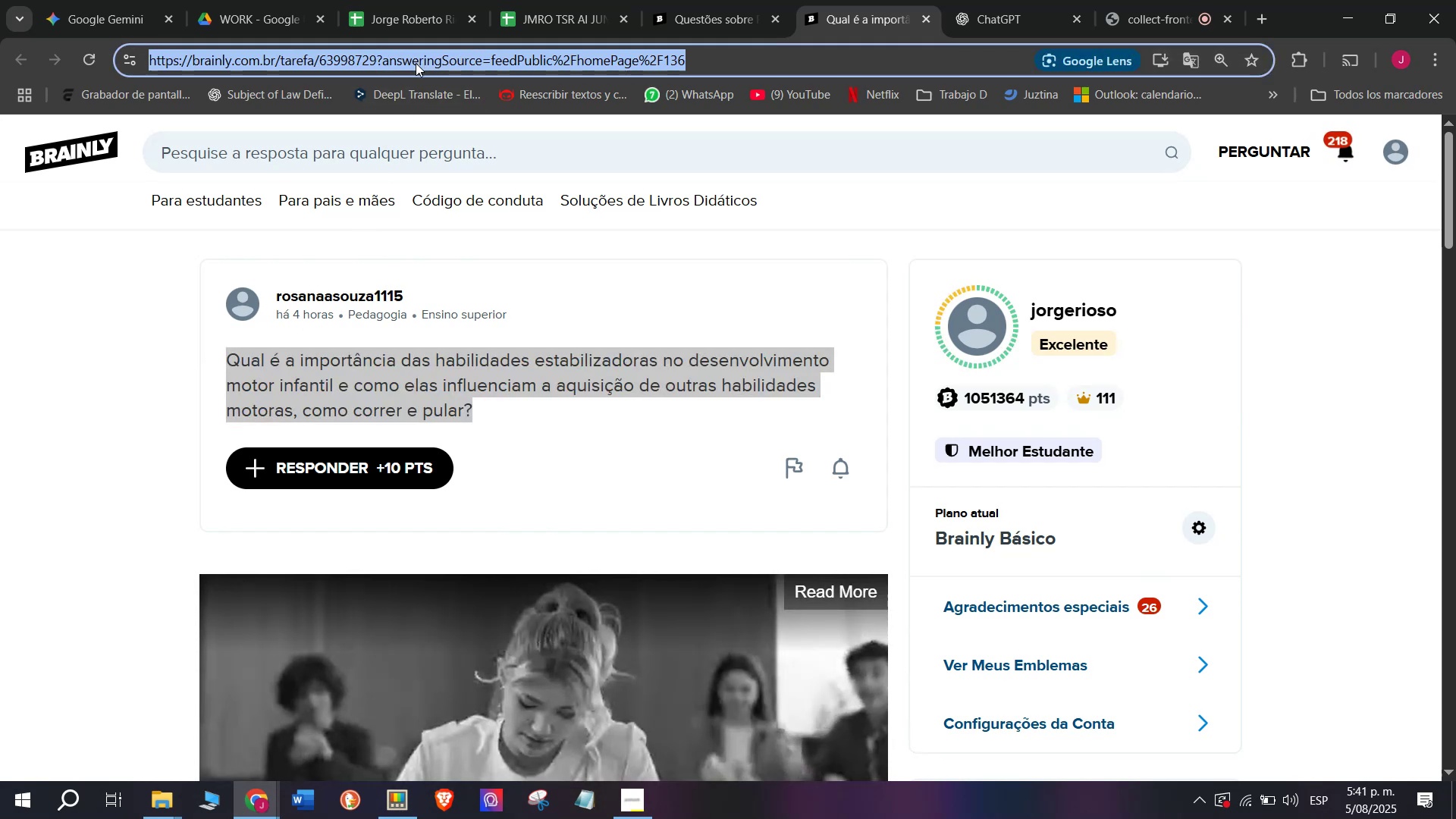 
key(Break)
 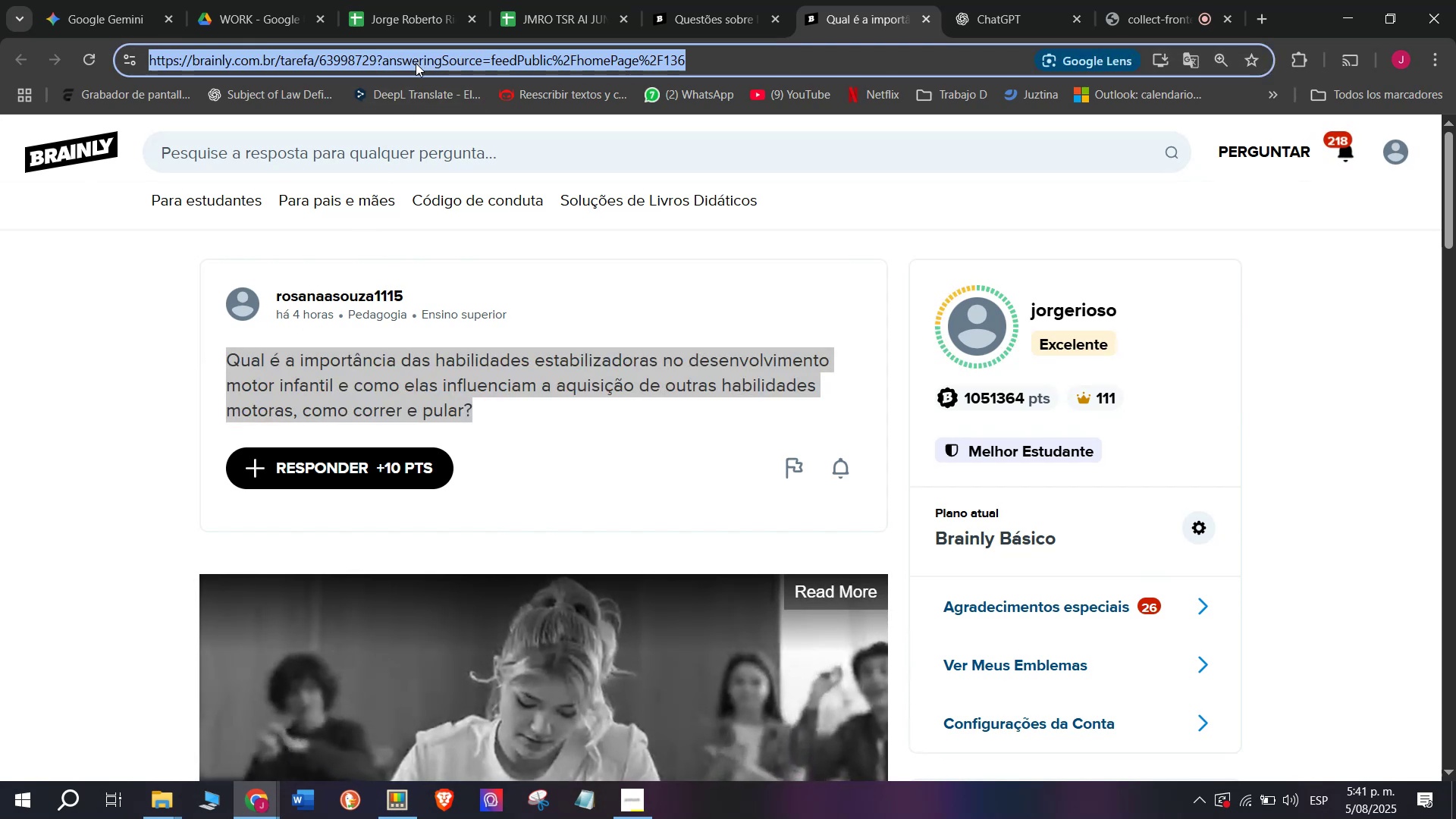 
key(Control+ControlLeft)
 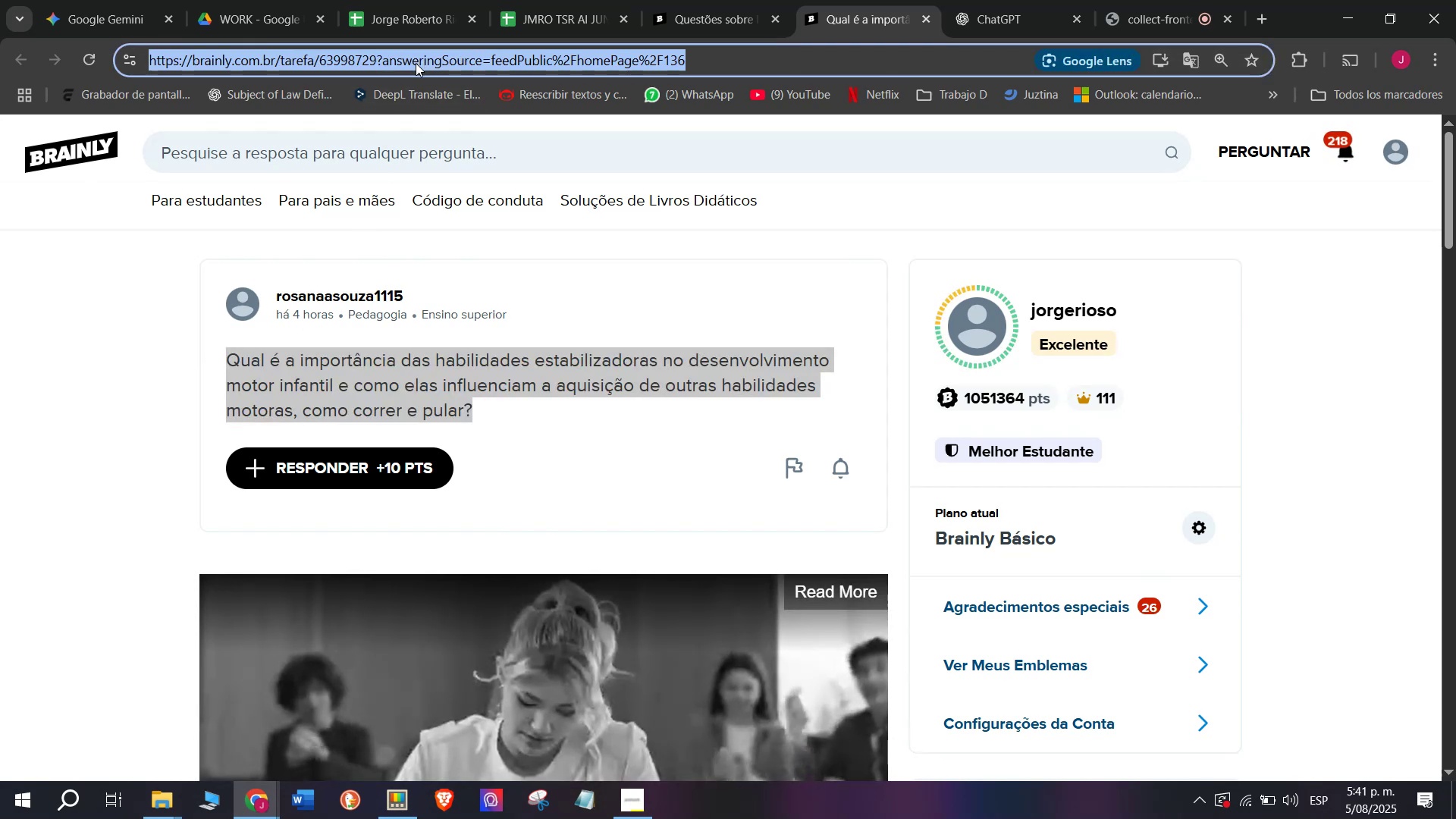 
key(Control+C)
 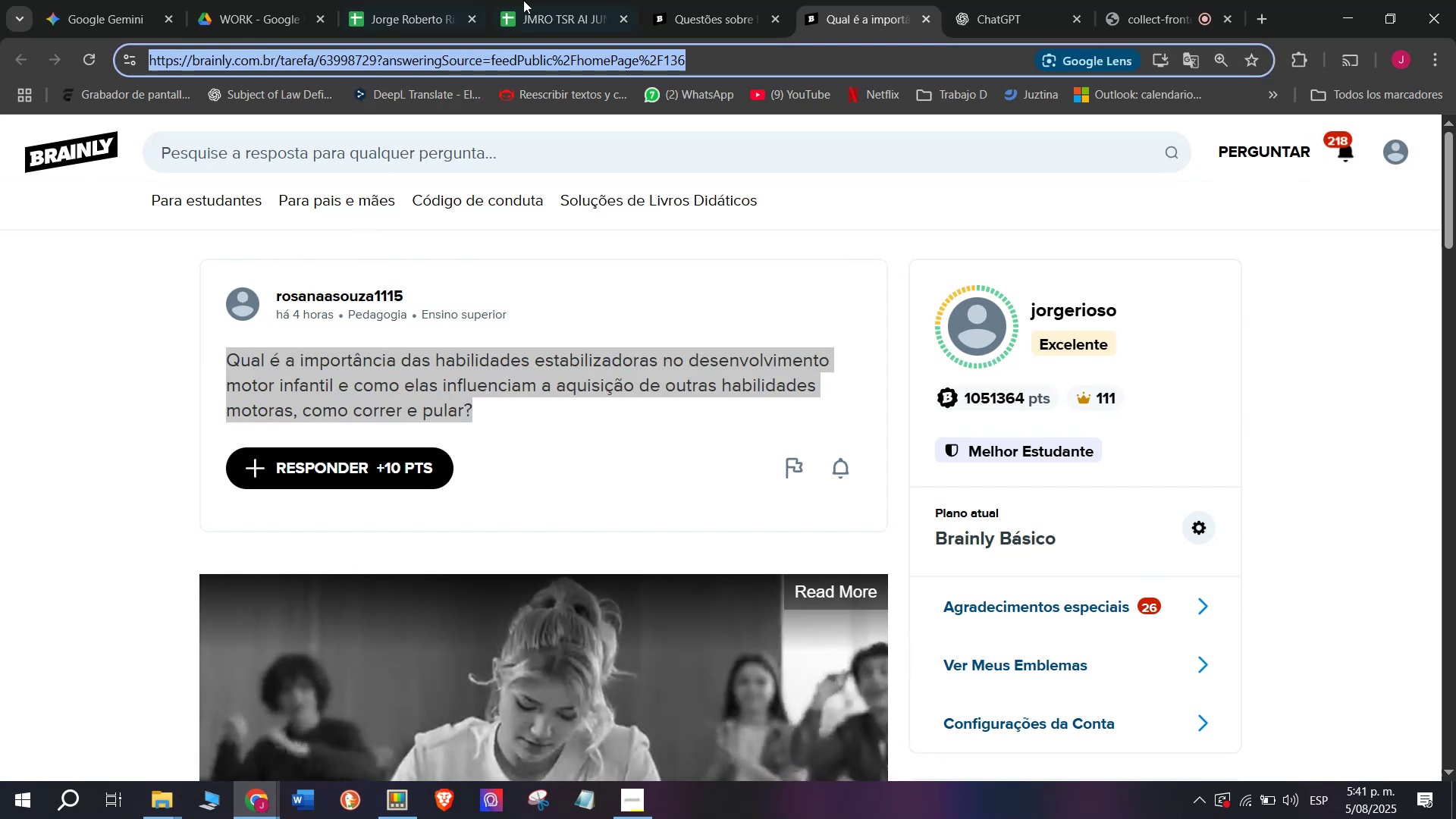 
left_click([557, 0])
 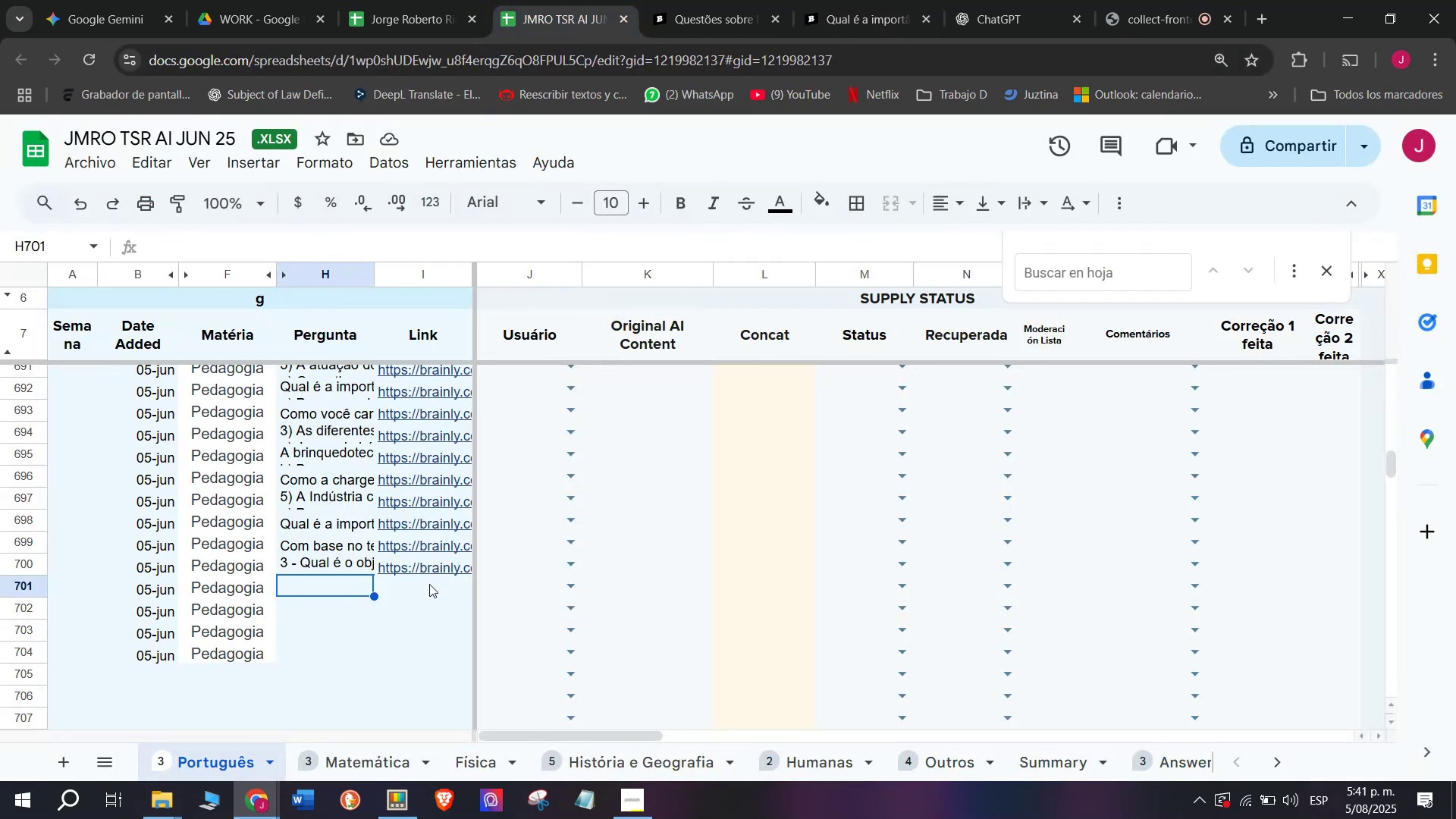 
double_click([427, 585])
 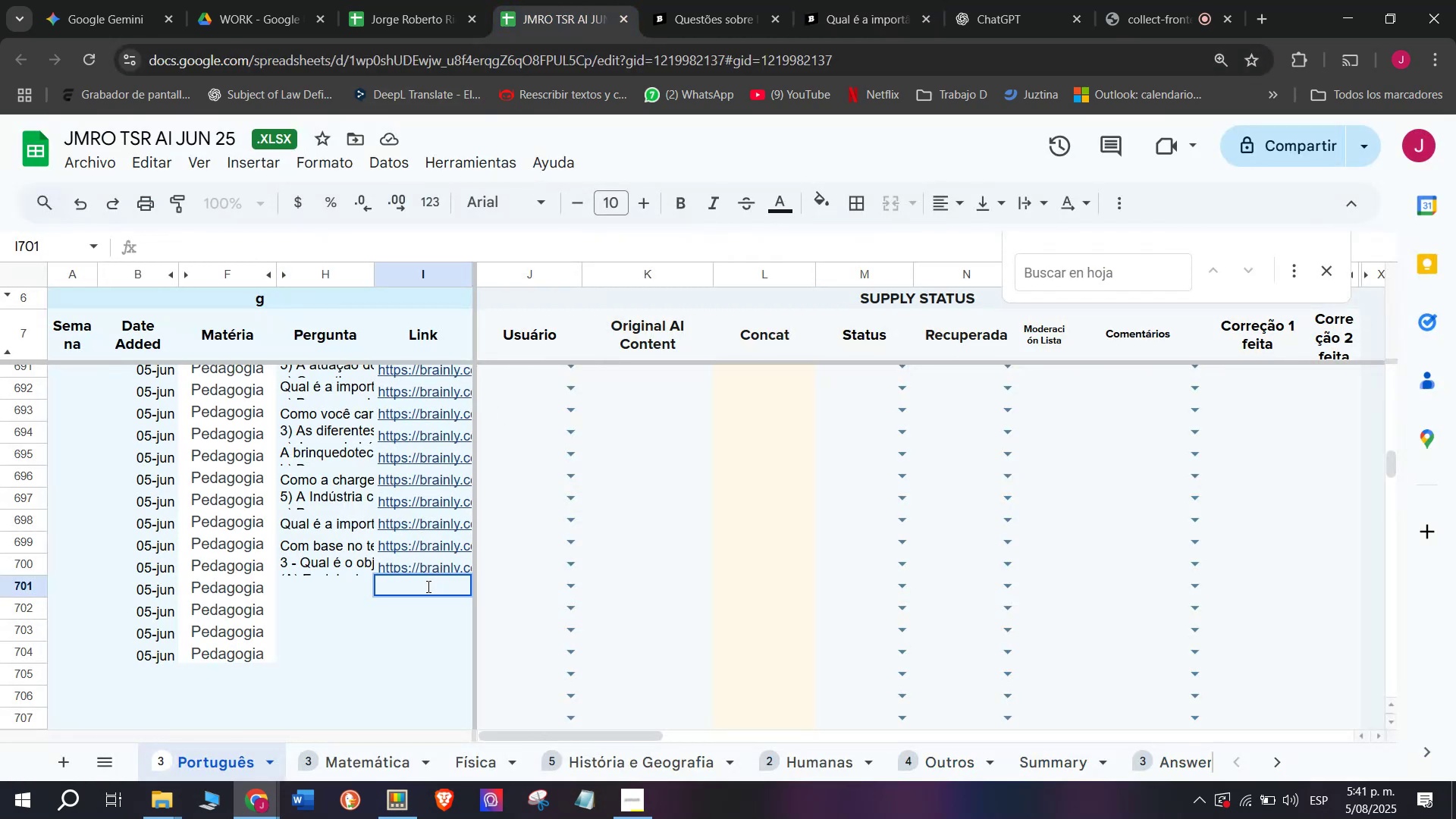 
key(C)
 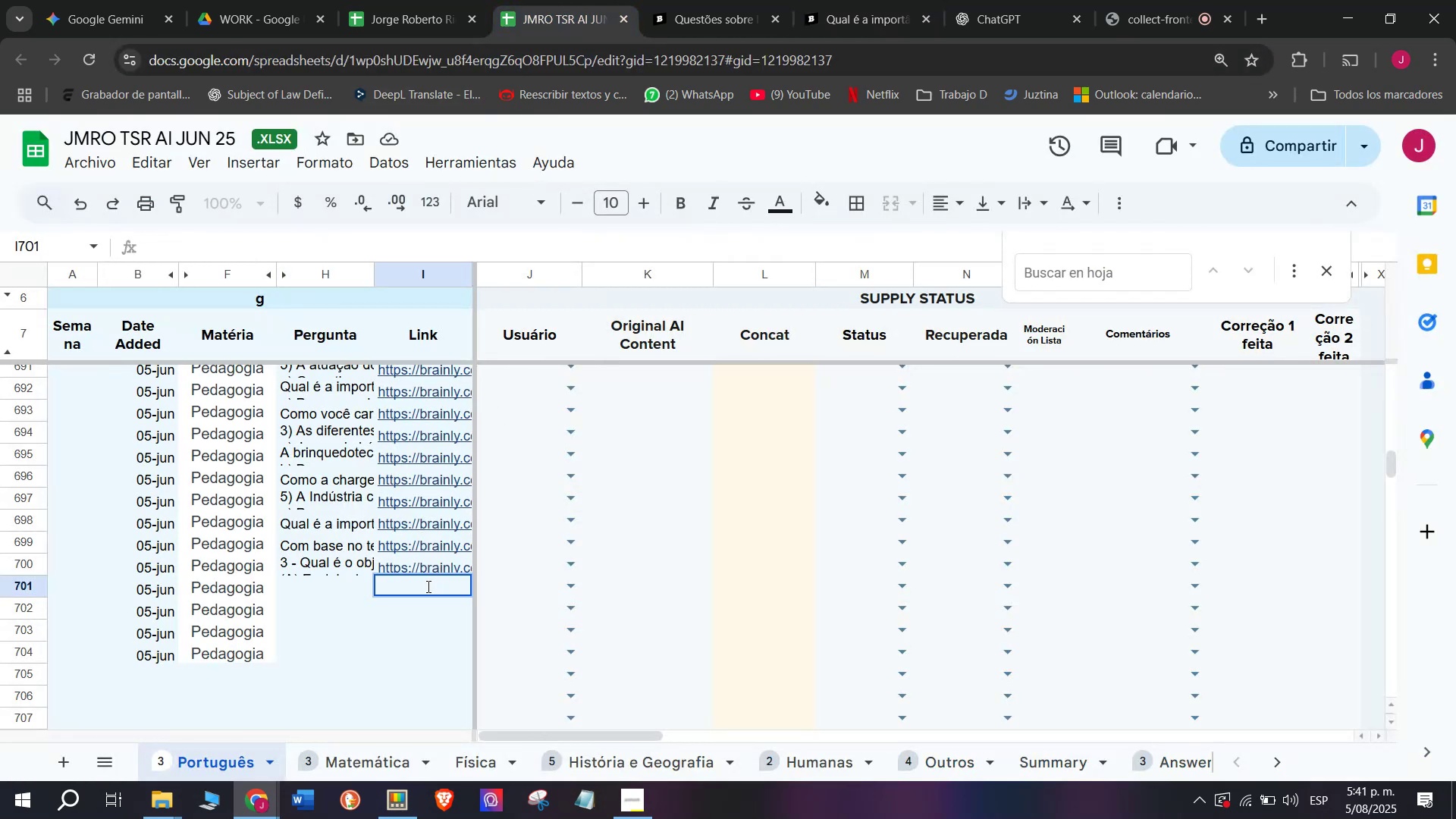 
key(Meta+MetaLeft)
 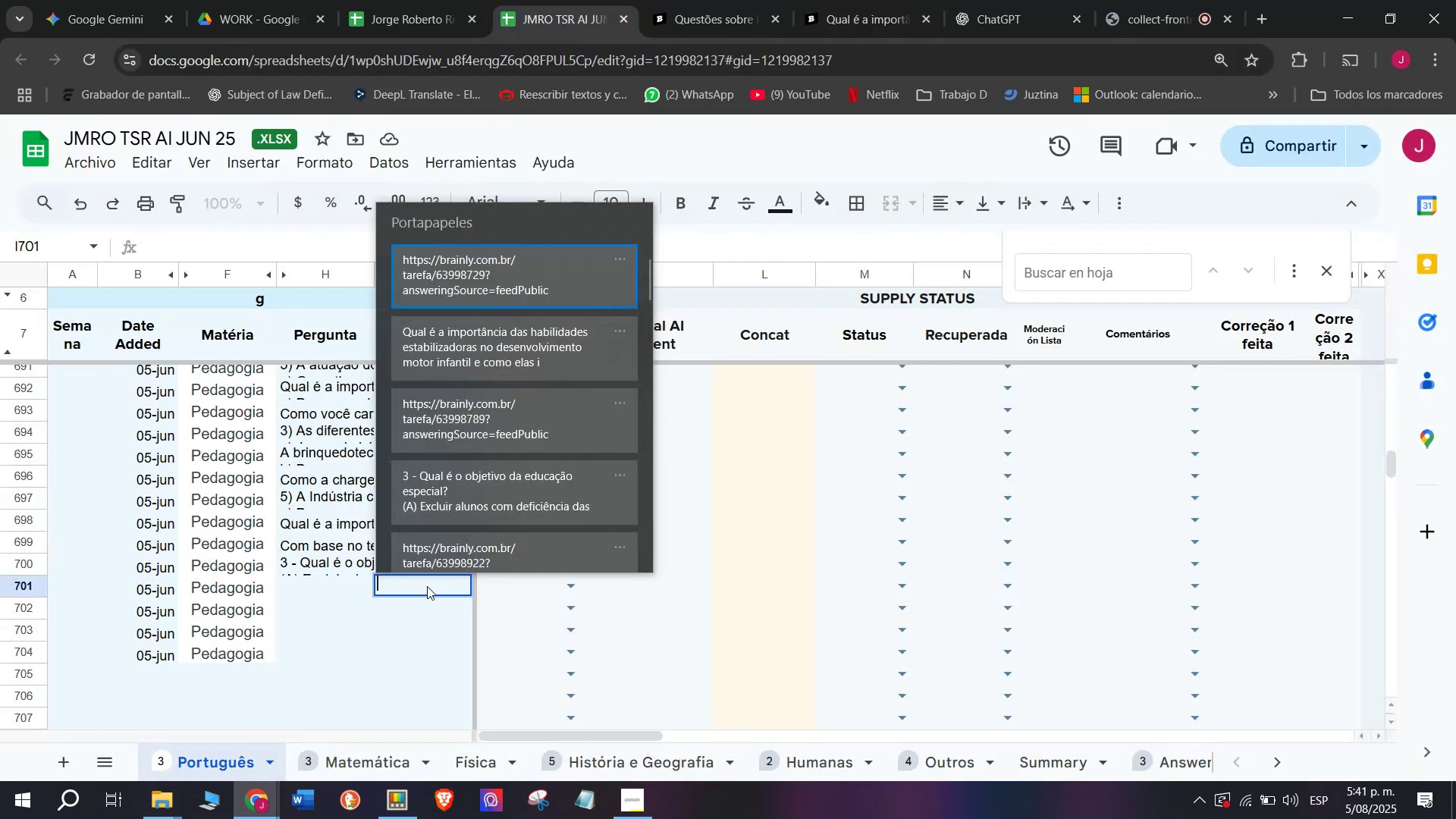 
key(Meta+V)
 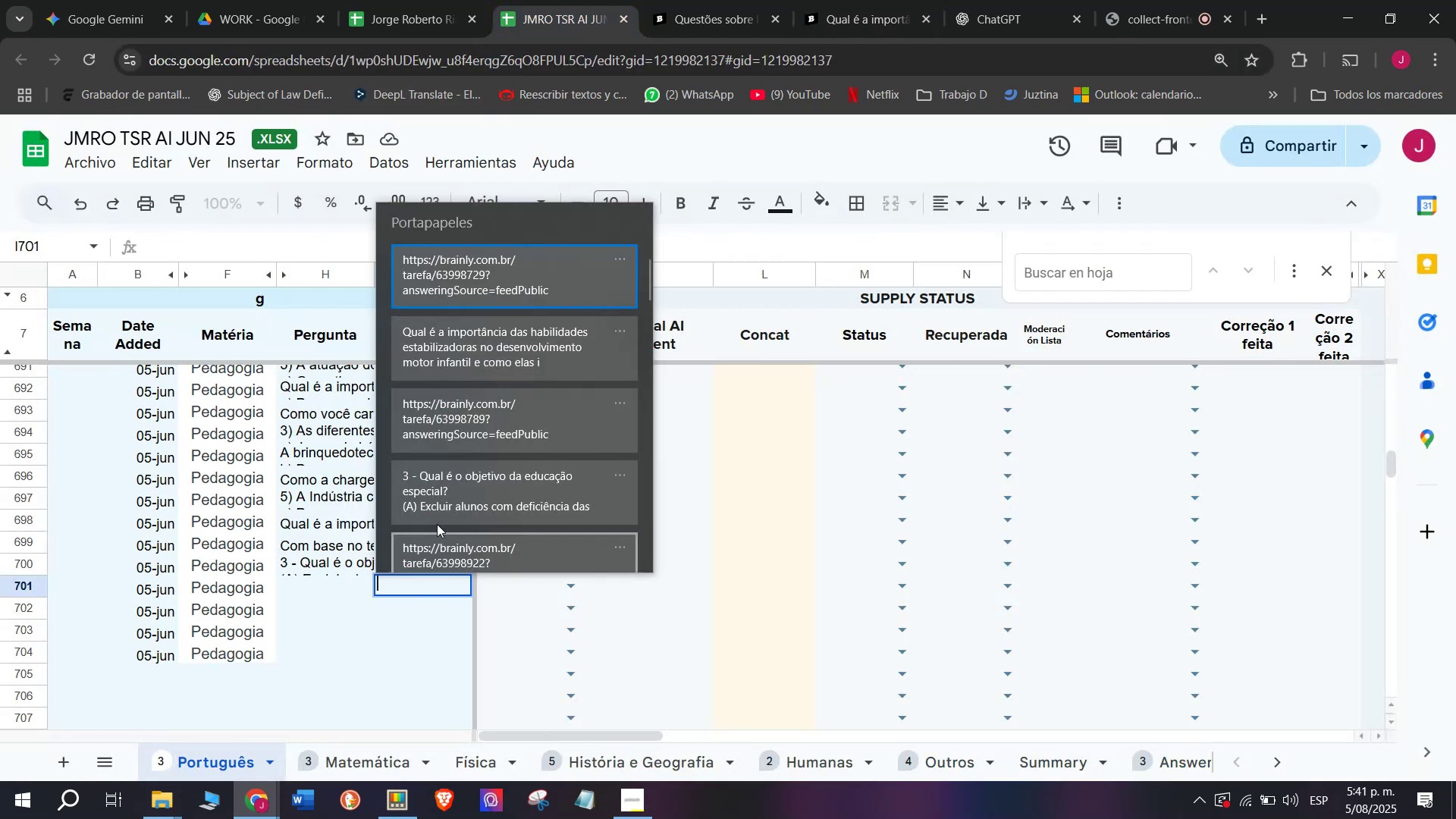 
key(Control+ControlLeft)
 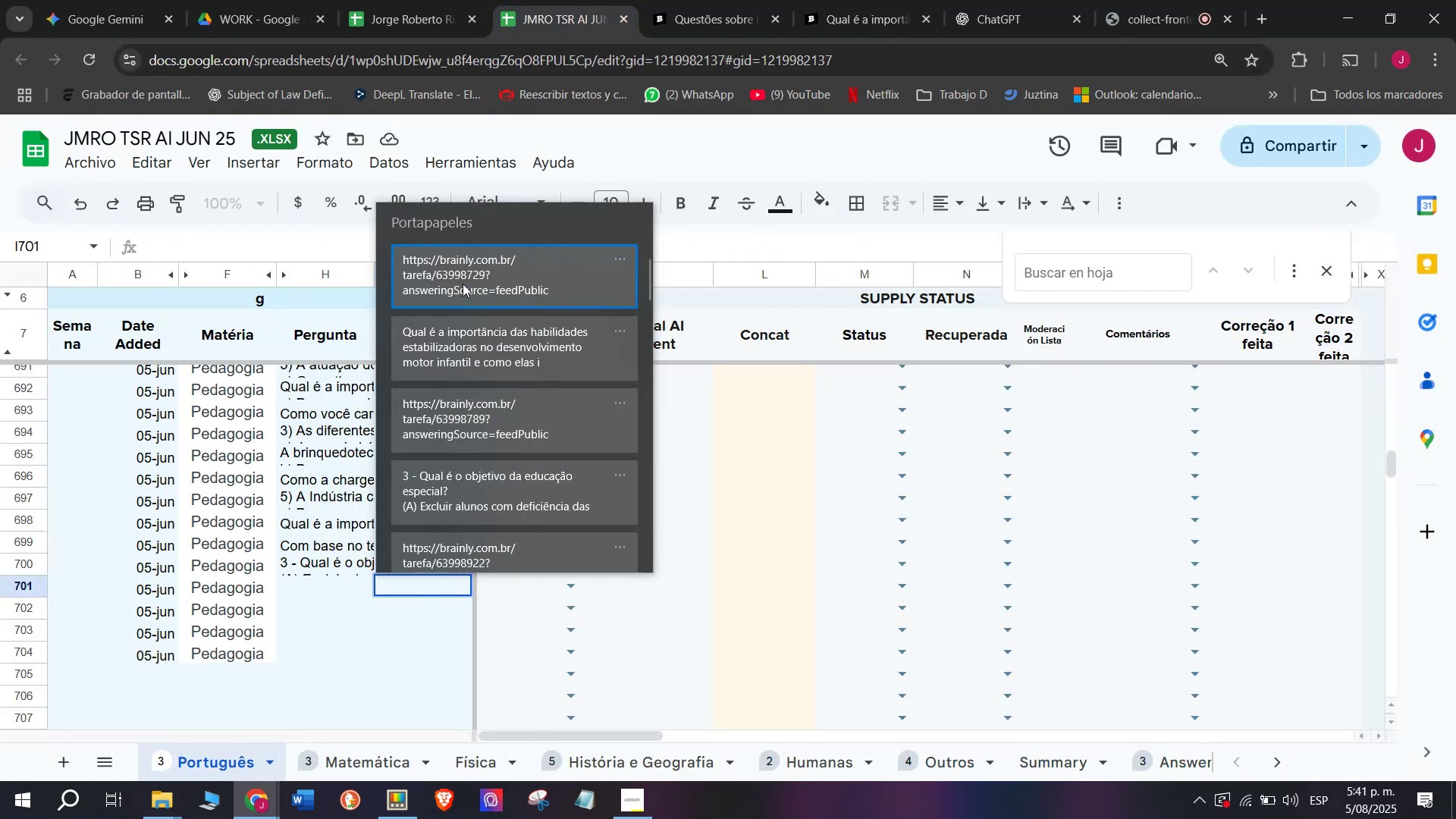 
key(Control+V)
 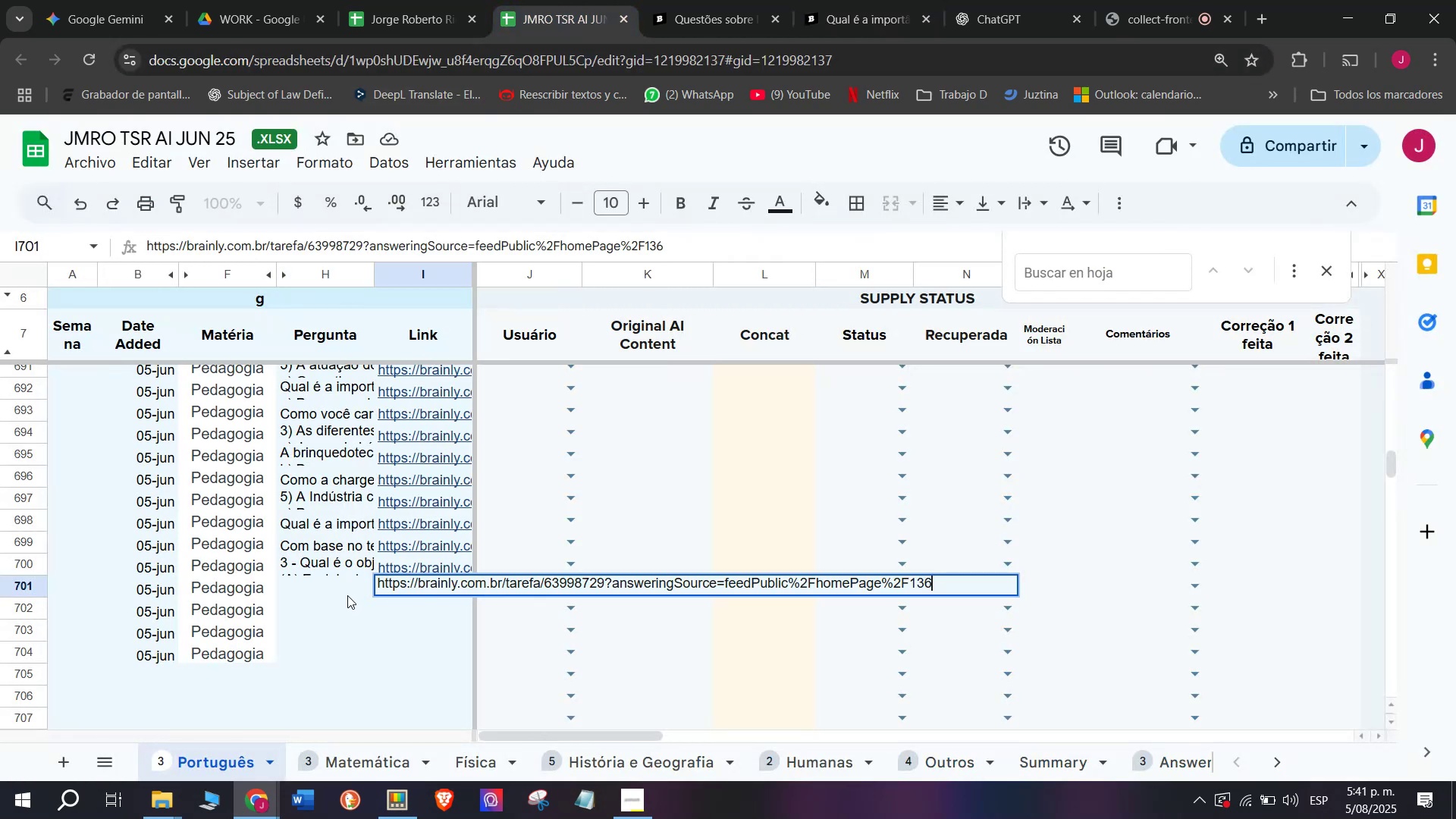 
double_click([345, 592])
 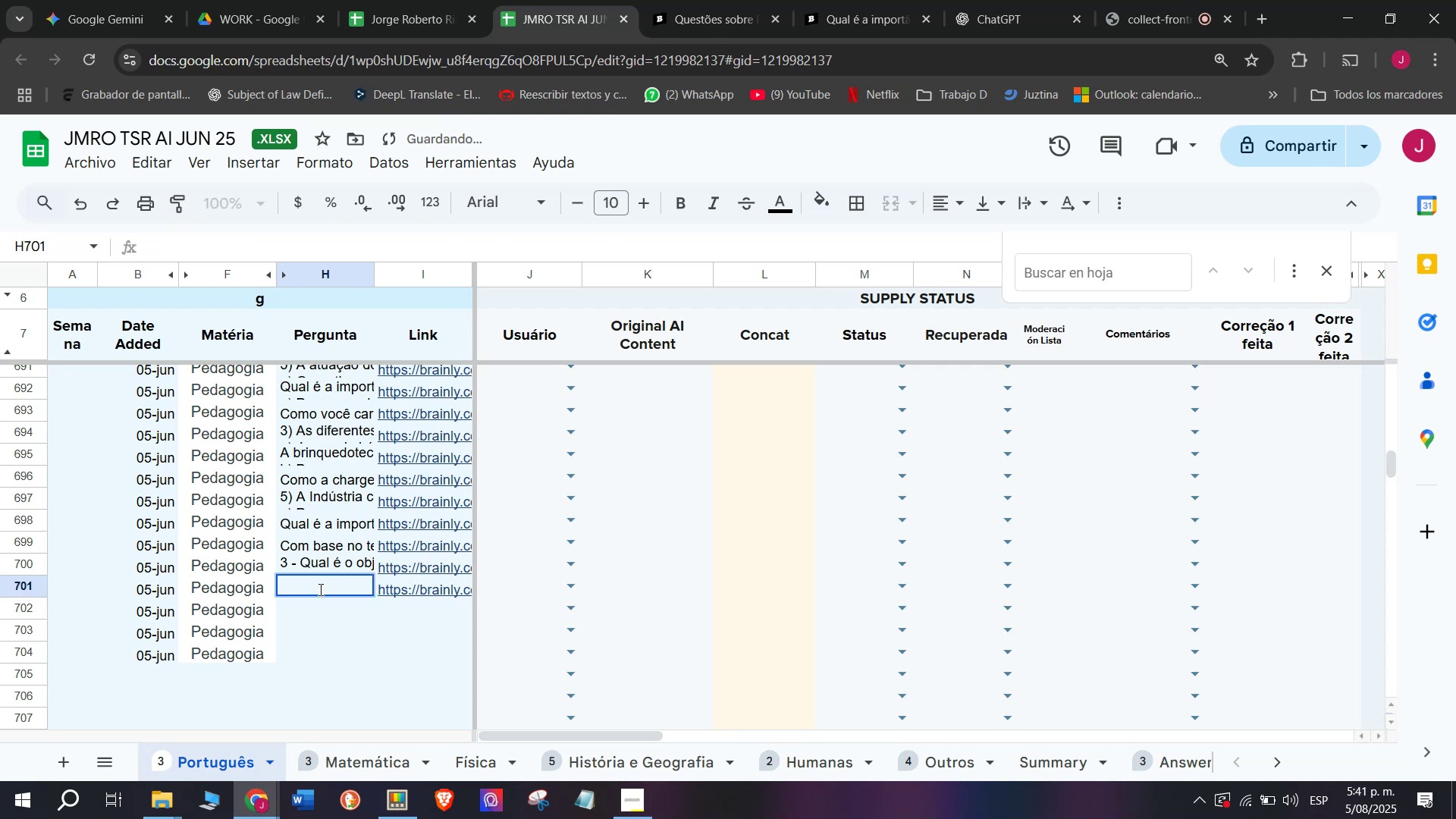 
key(C)
 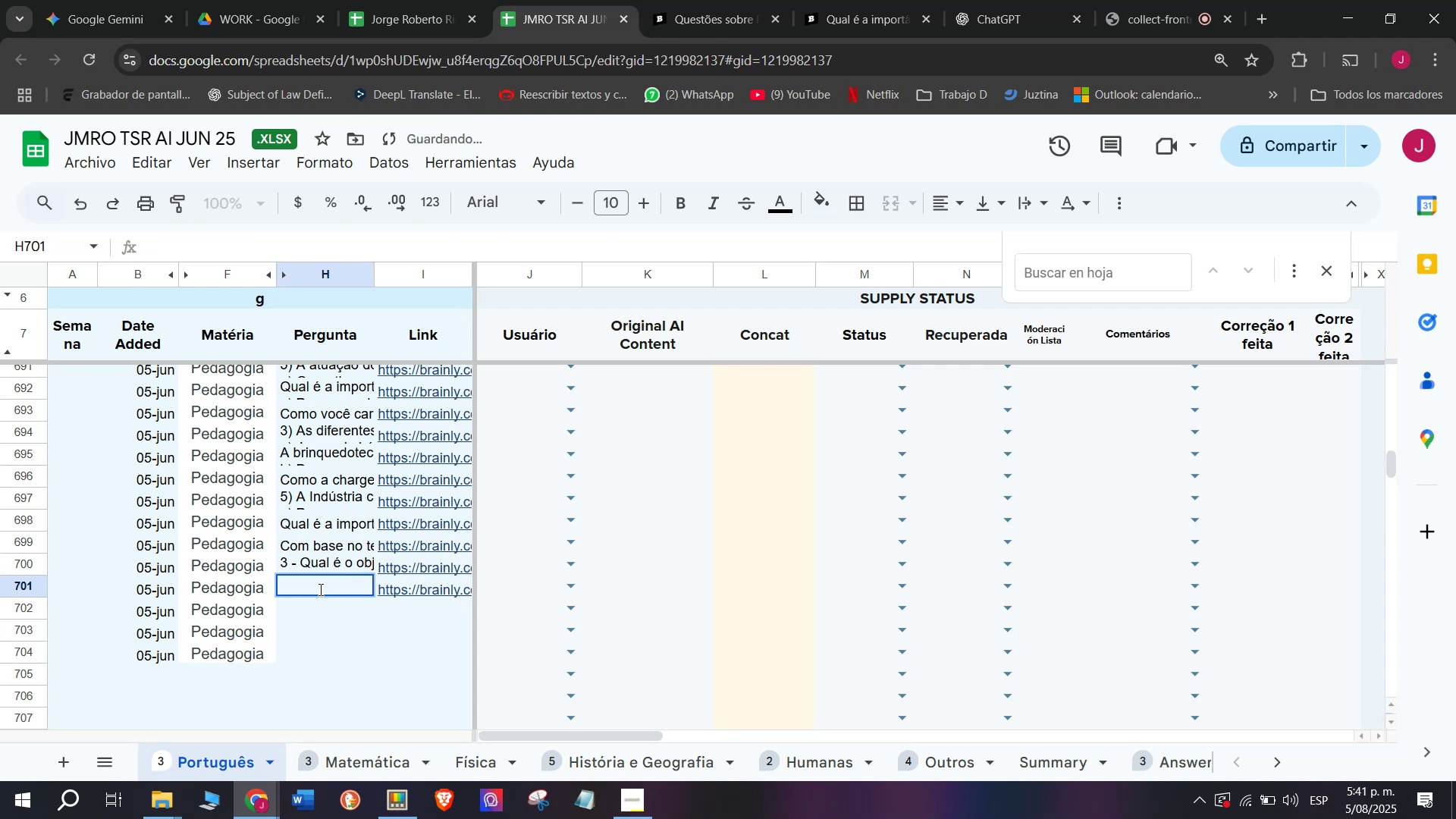 
key(Meta+MetaLeft)
 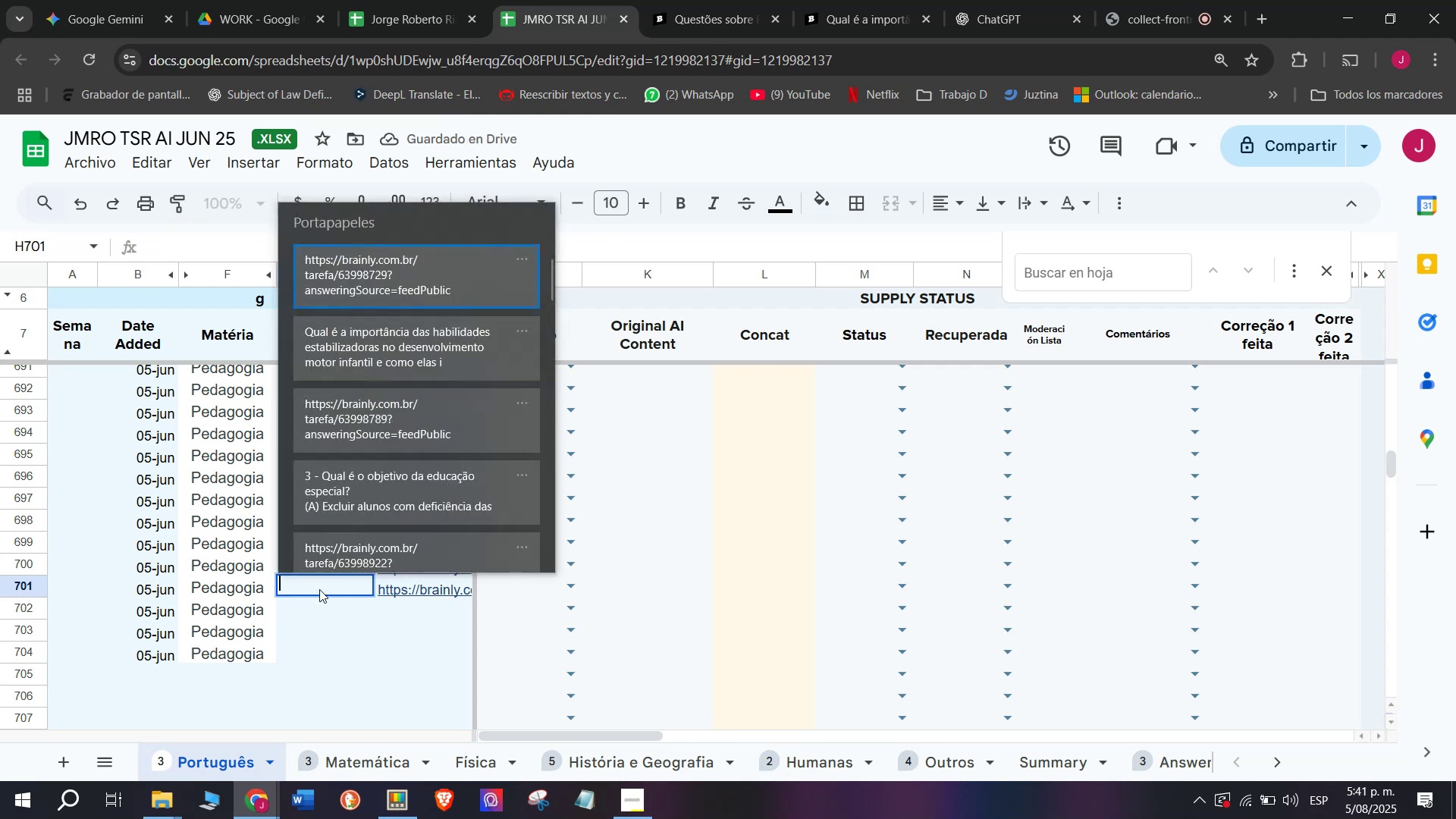 
key(Meta+V)
 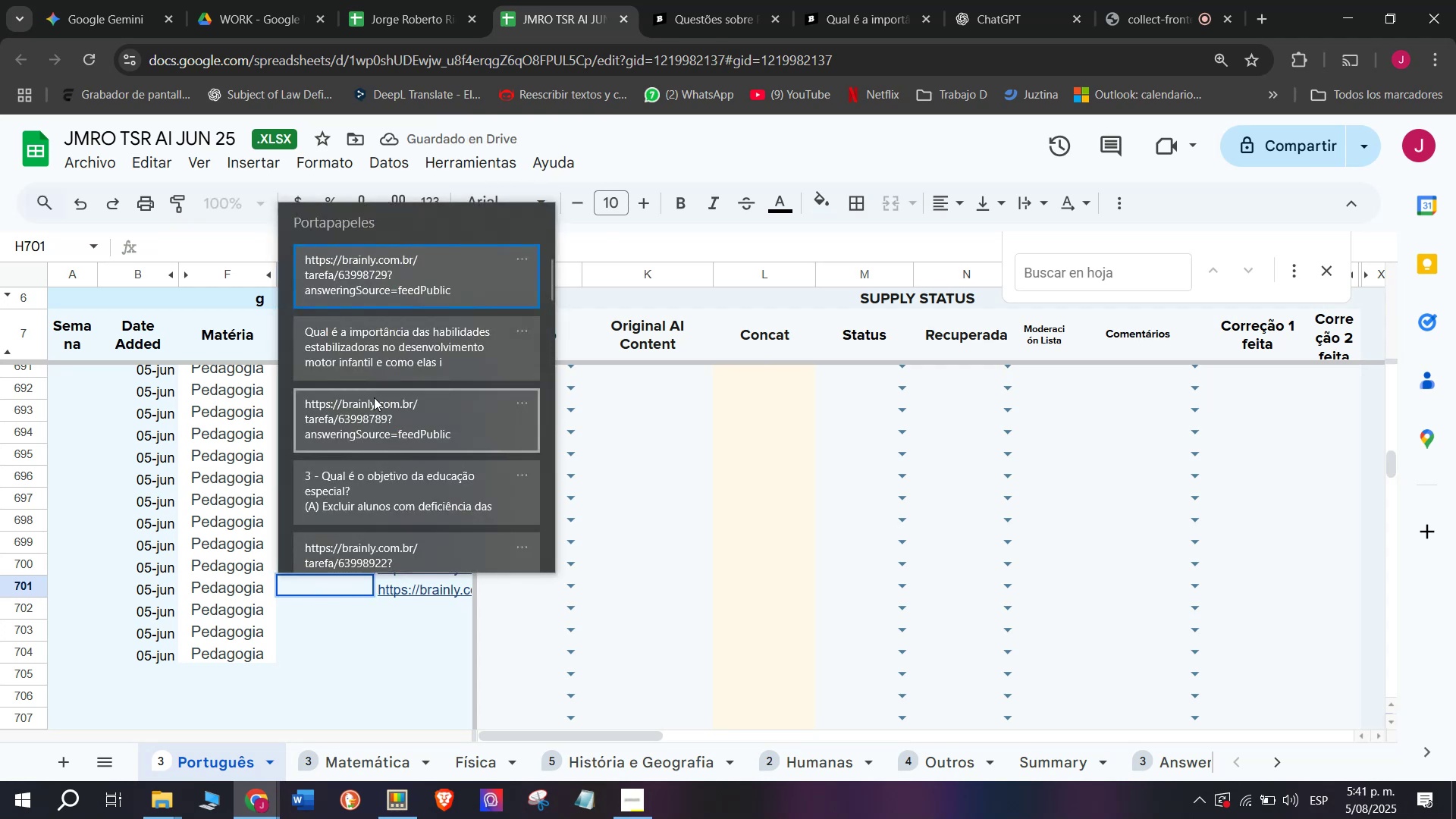 
key(Control+ControlLeft)
 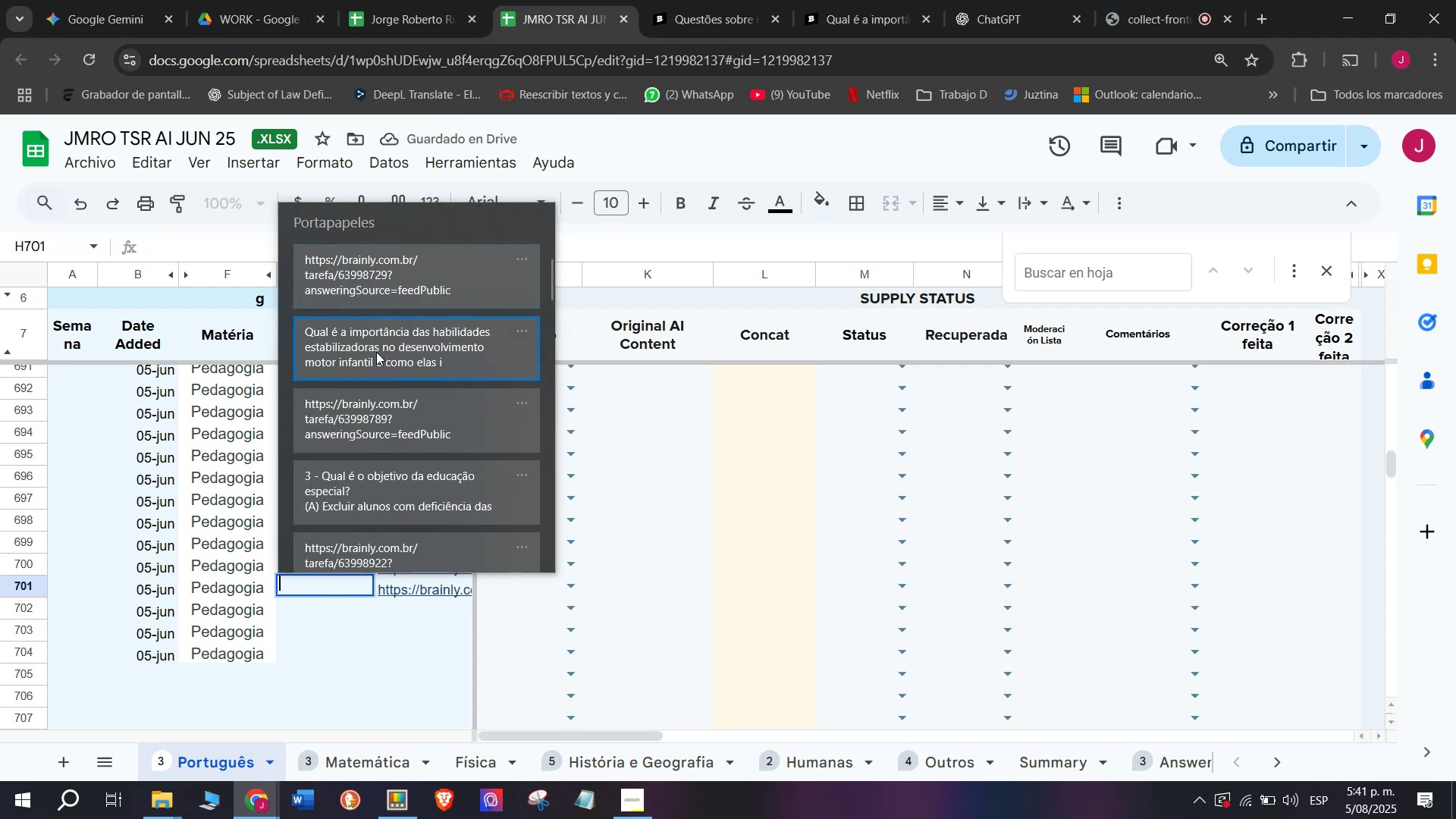 
key(Control+V)
 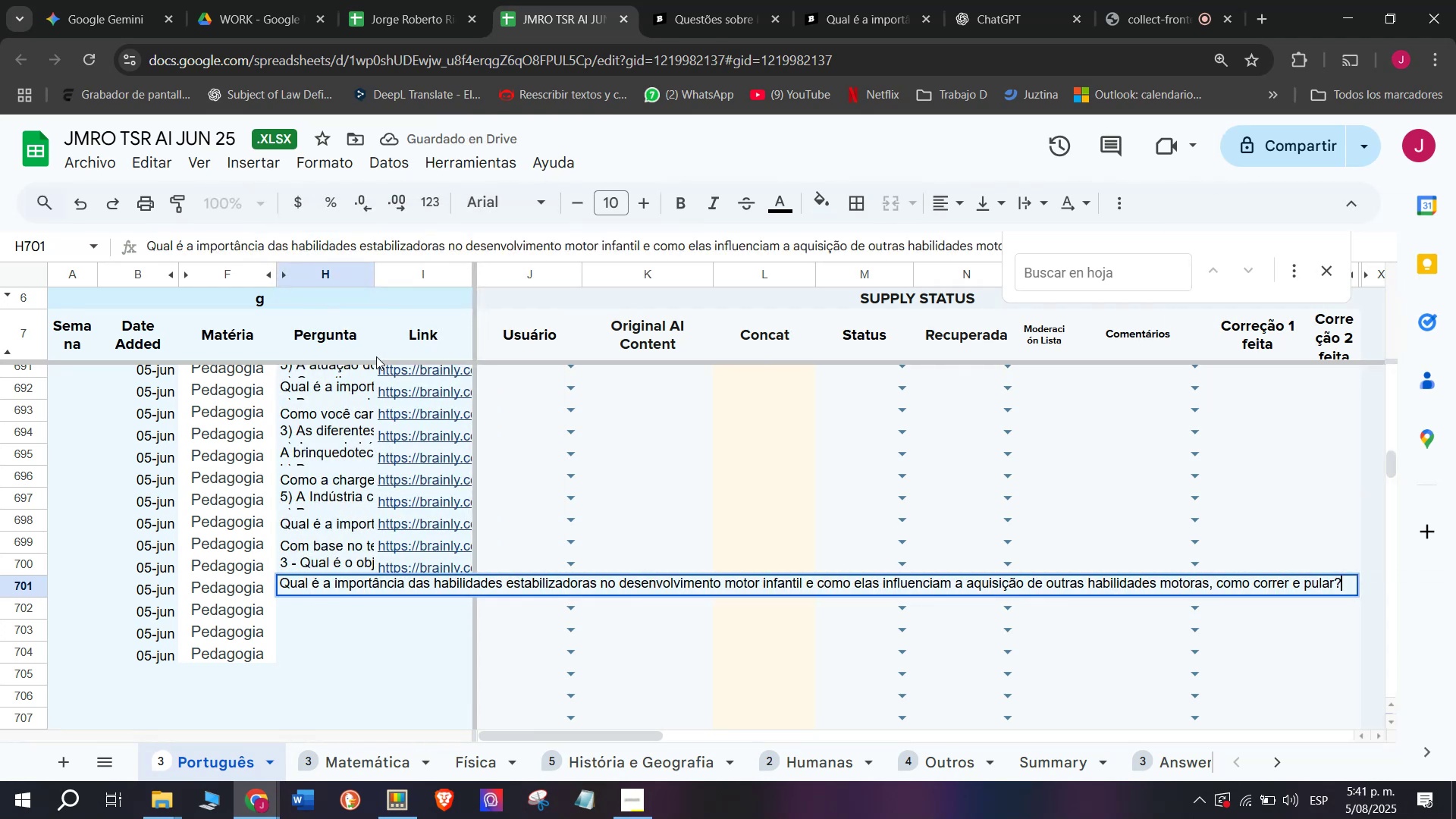 
key(Enter)
 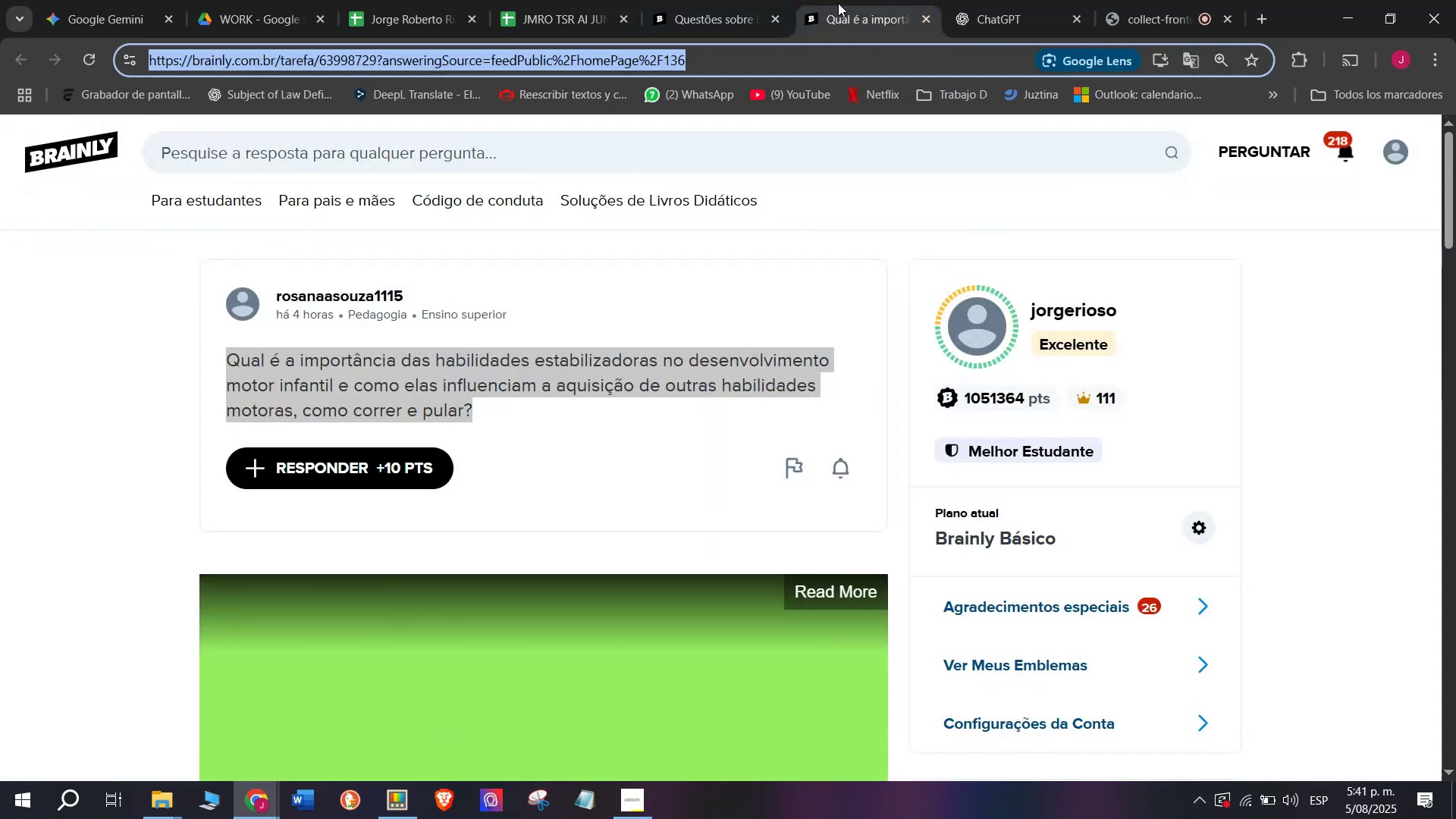 
wait(5.64)
 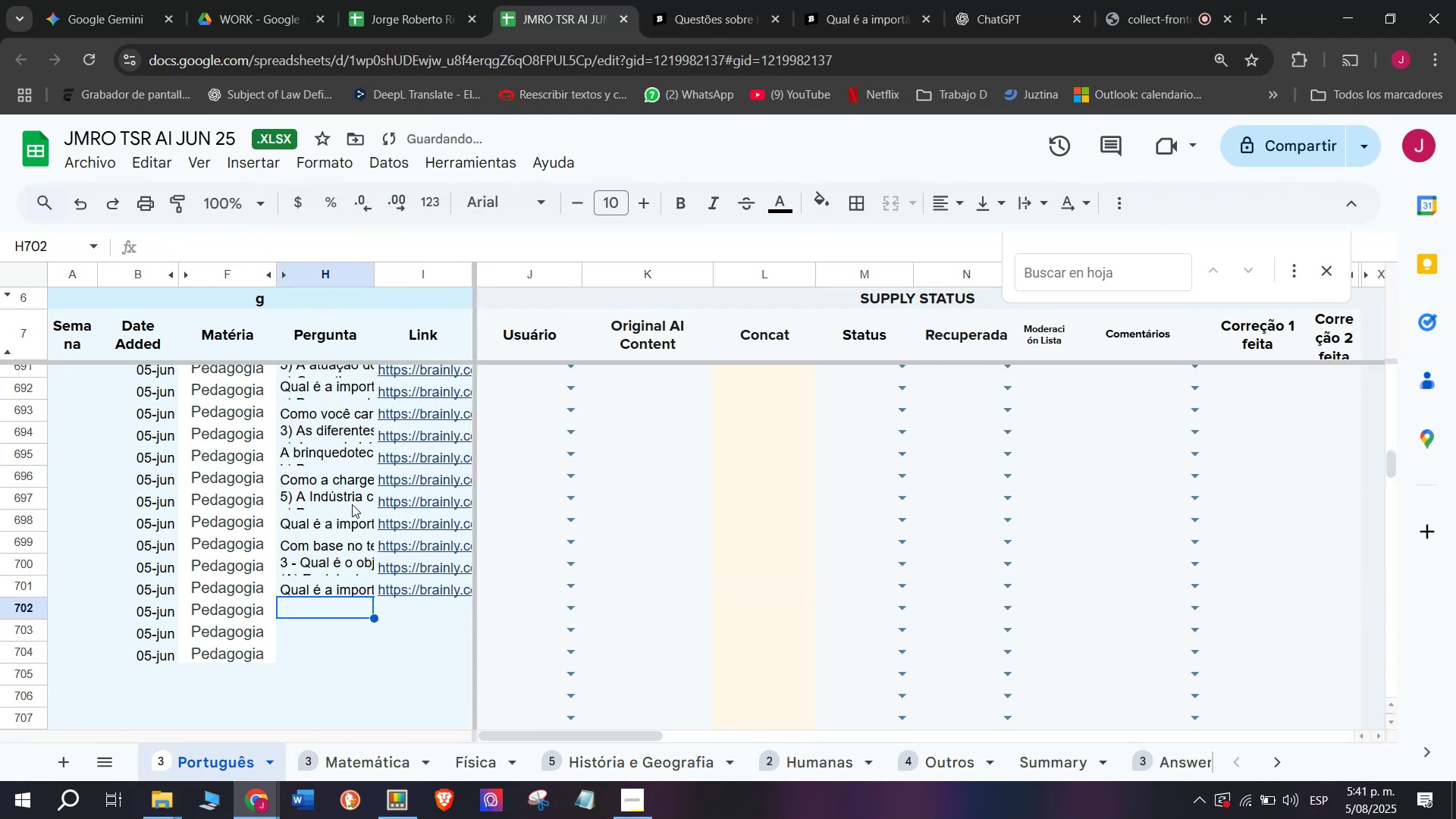 
left_click([888, 0])
 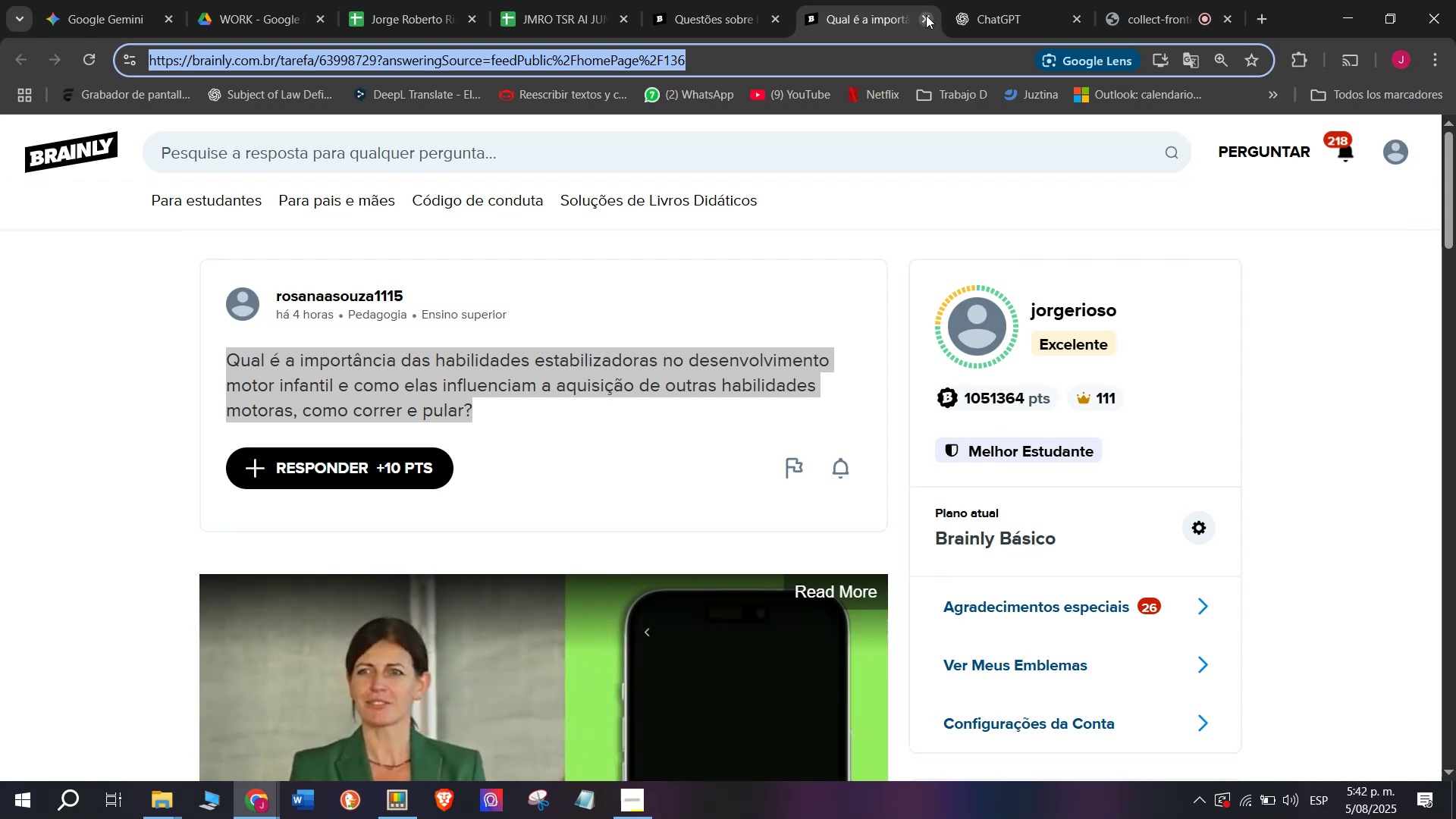 
double_click([695, 0])
 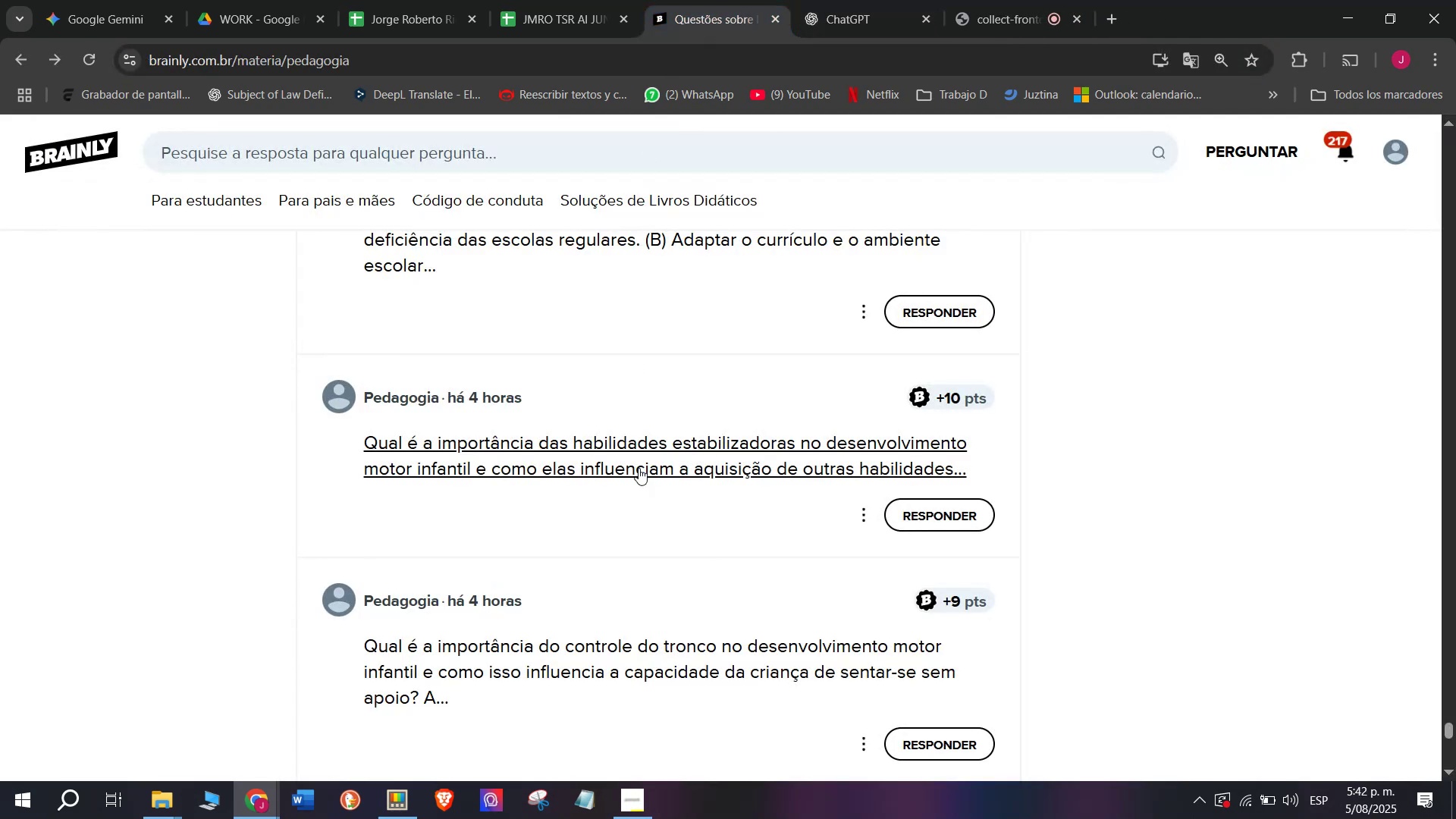 
scroll: coordinate [639, 472], scroll_direction: down, amount: 1.0
 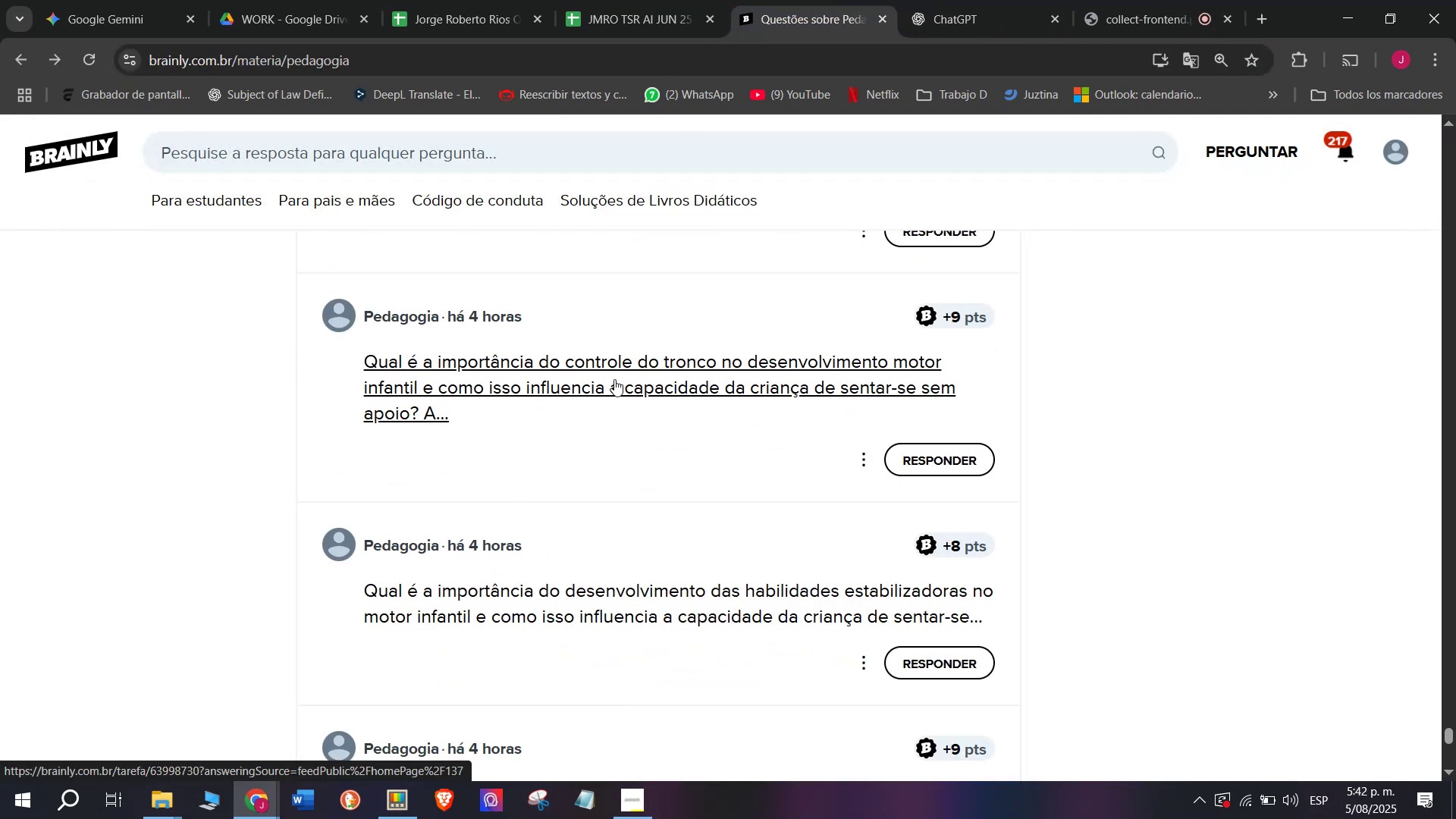 
right_click([618, 369])
 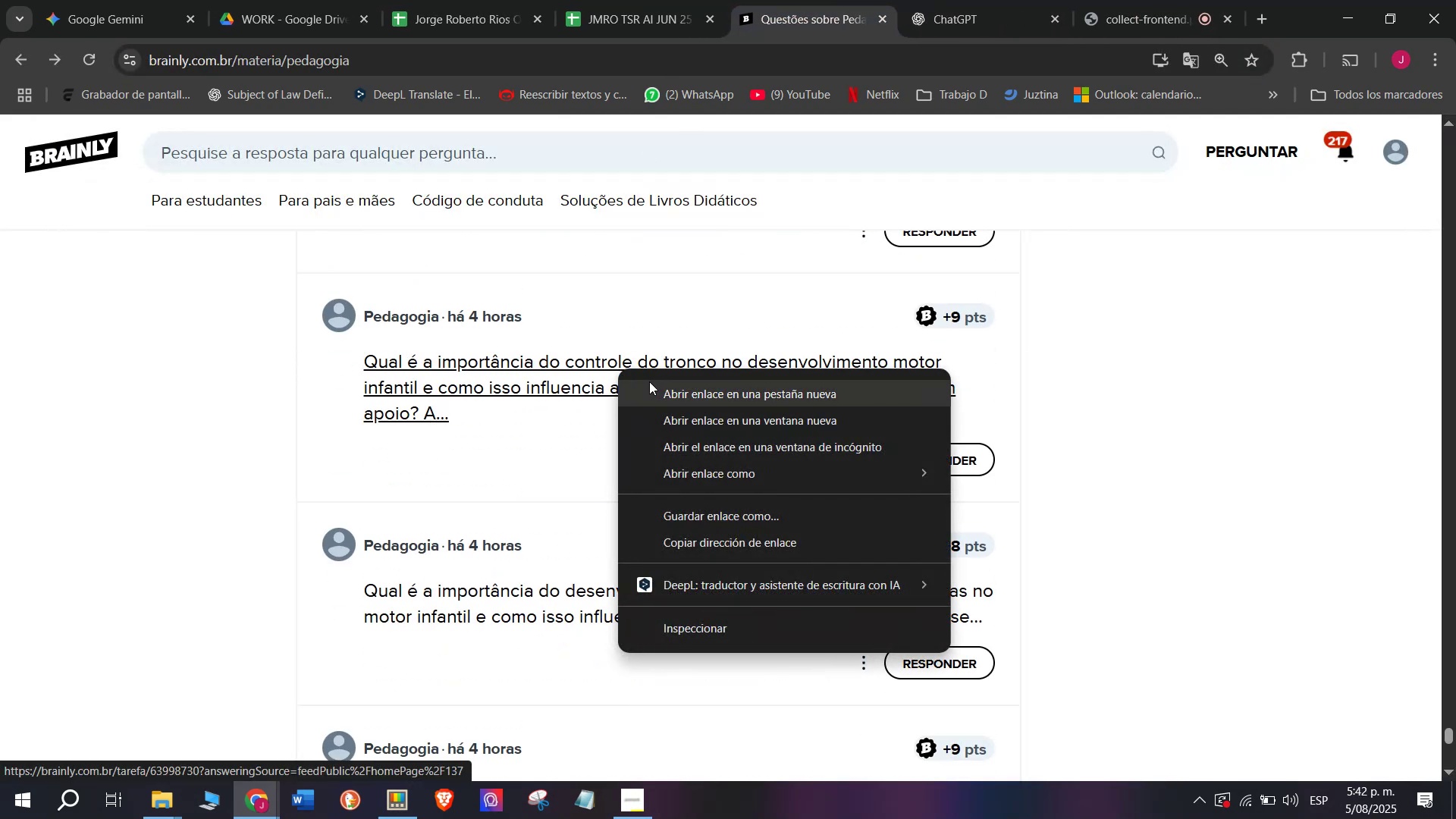 
left_click([807, 31])
 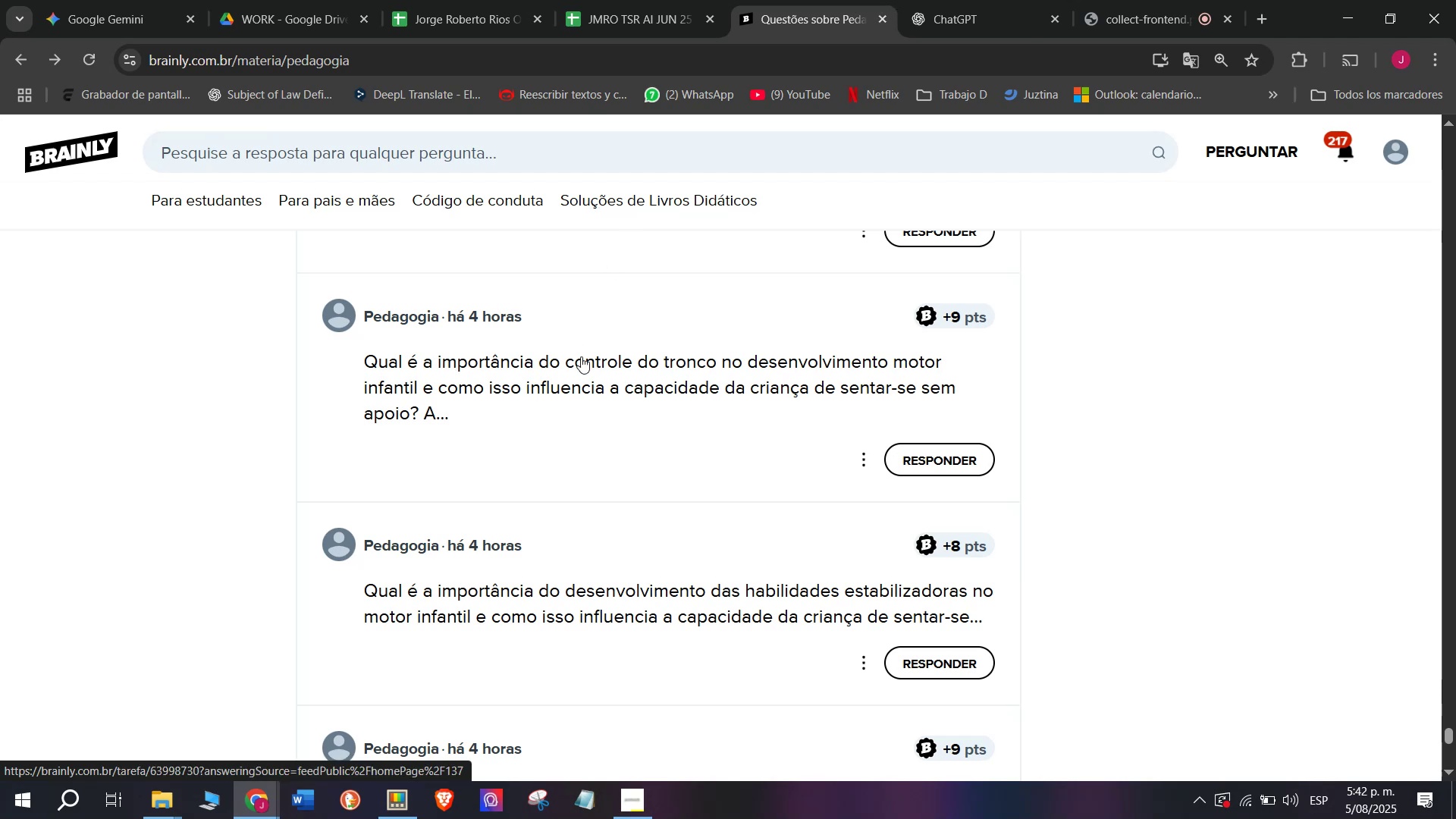 
right_click([518, 601])
 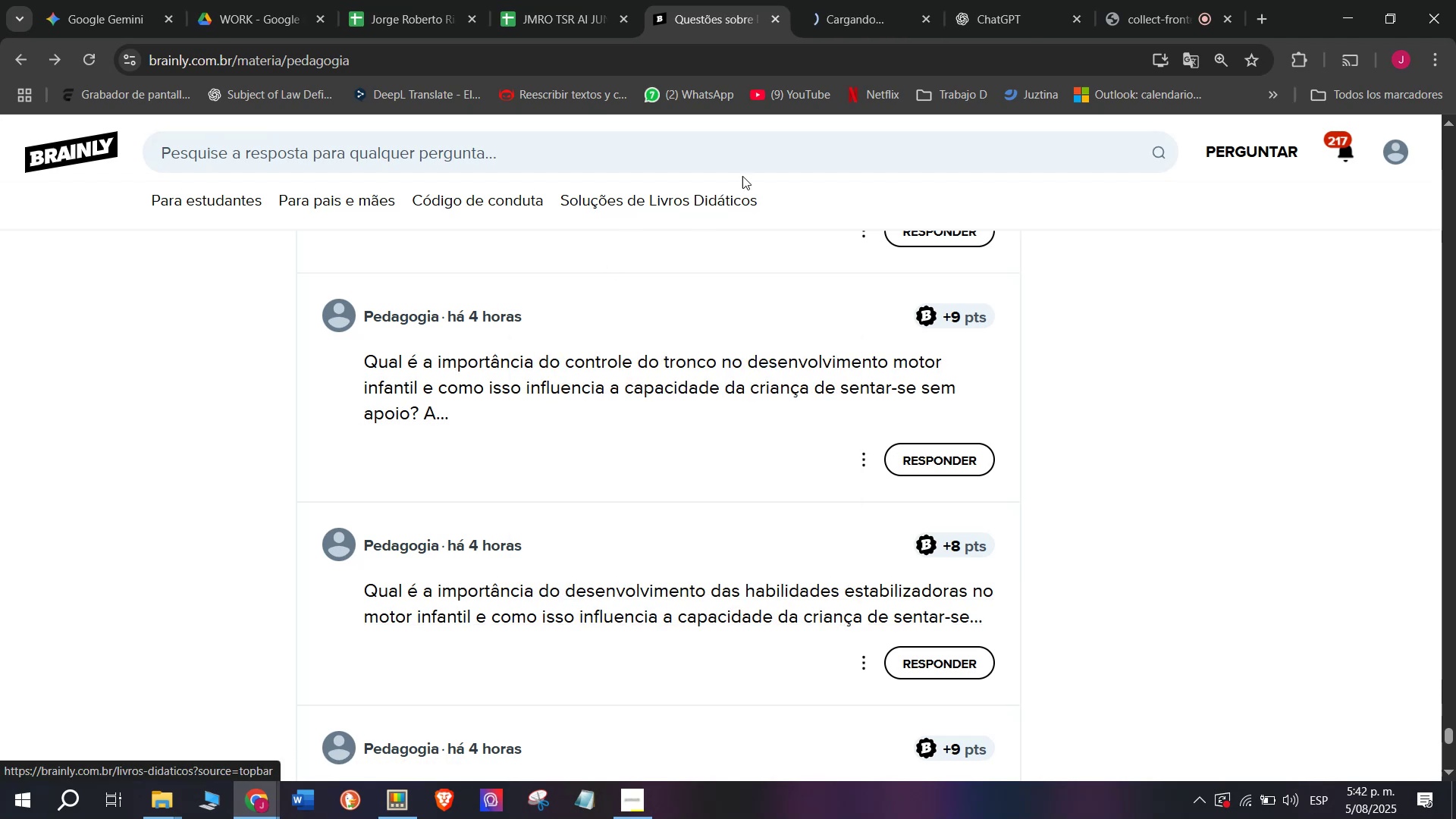 
left_click([850, 0])
 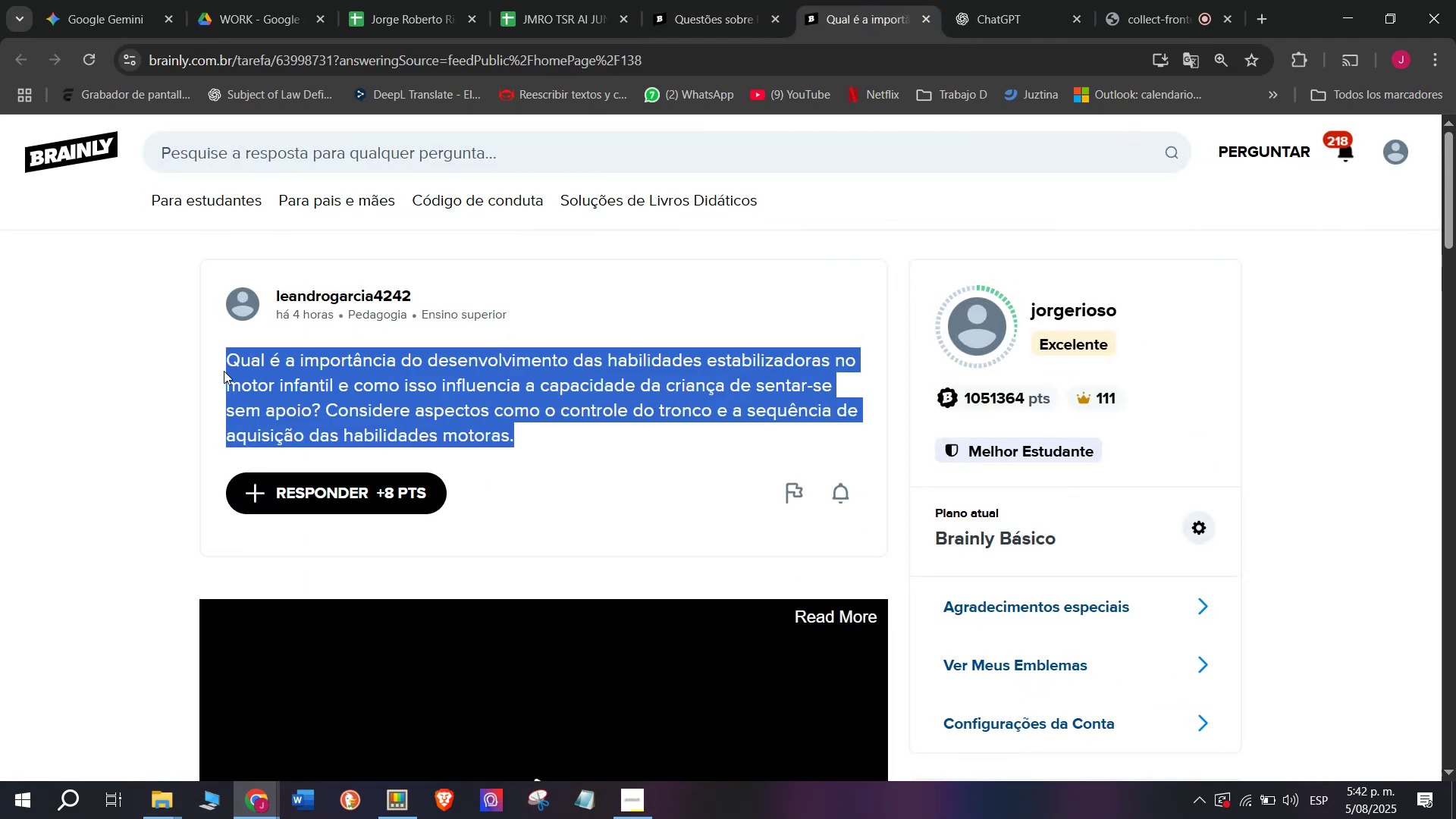 
key(Control+ControlLeft)
 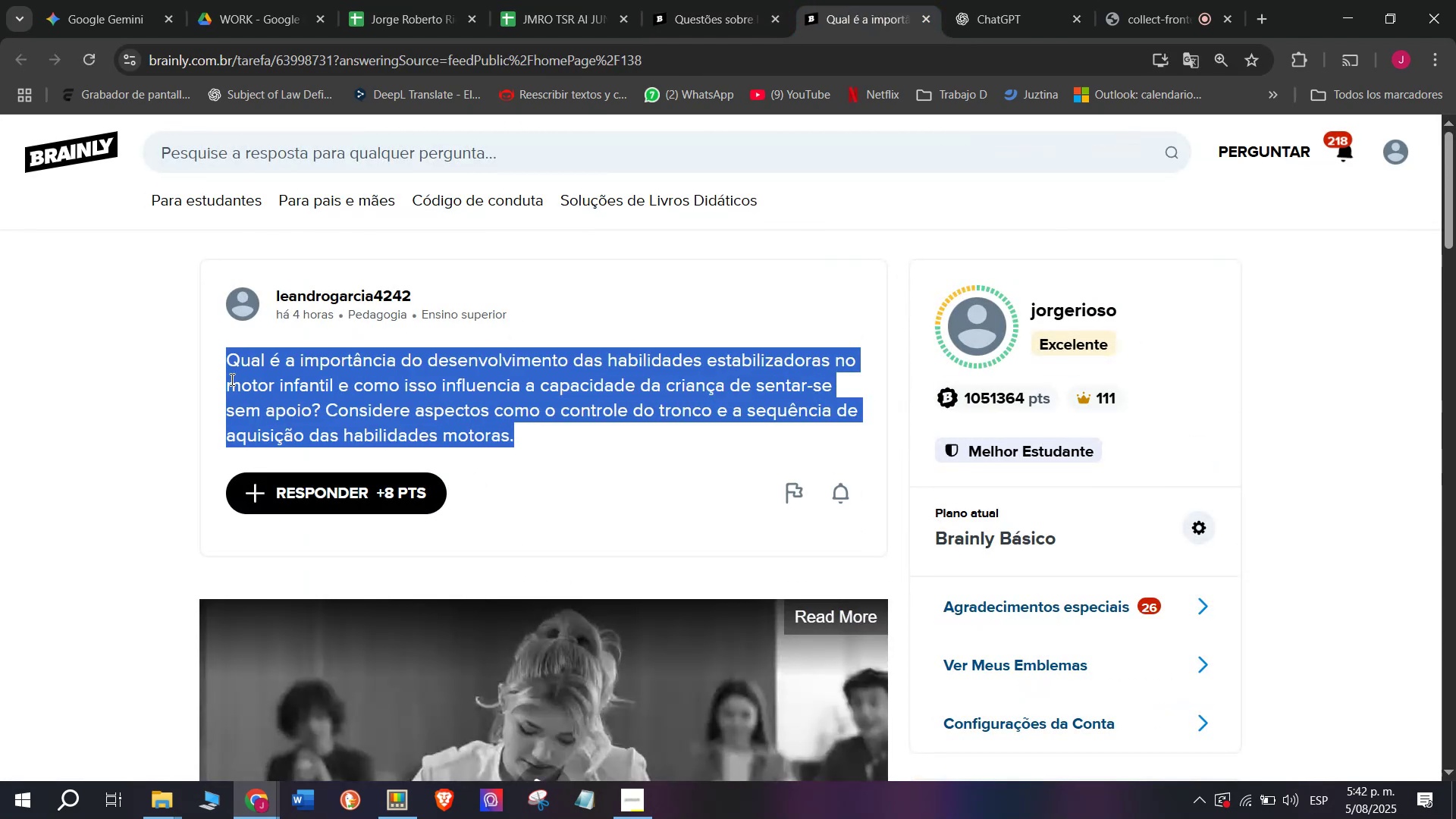 
key(Break)
 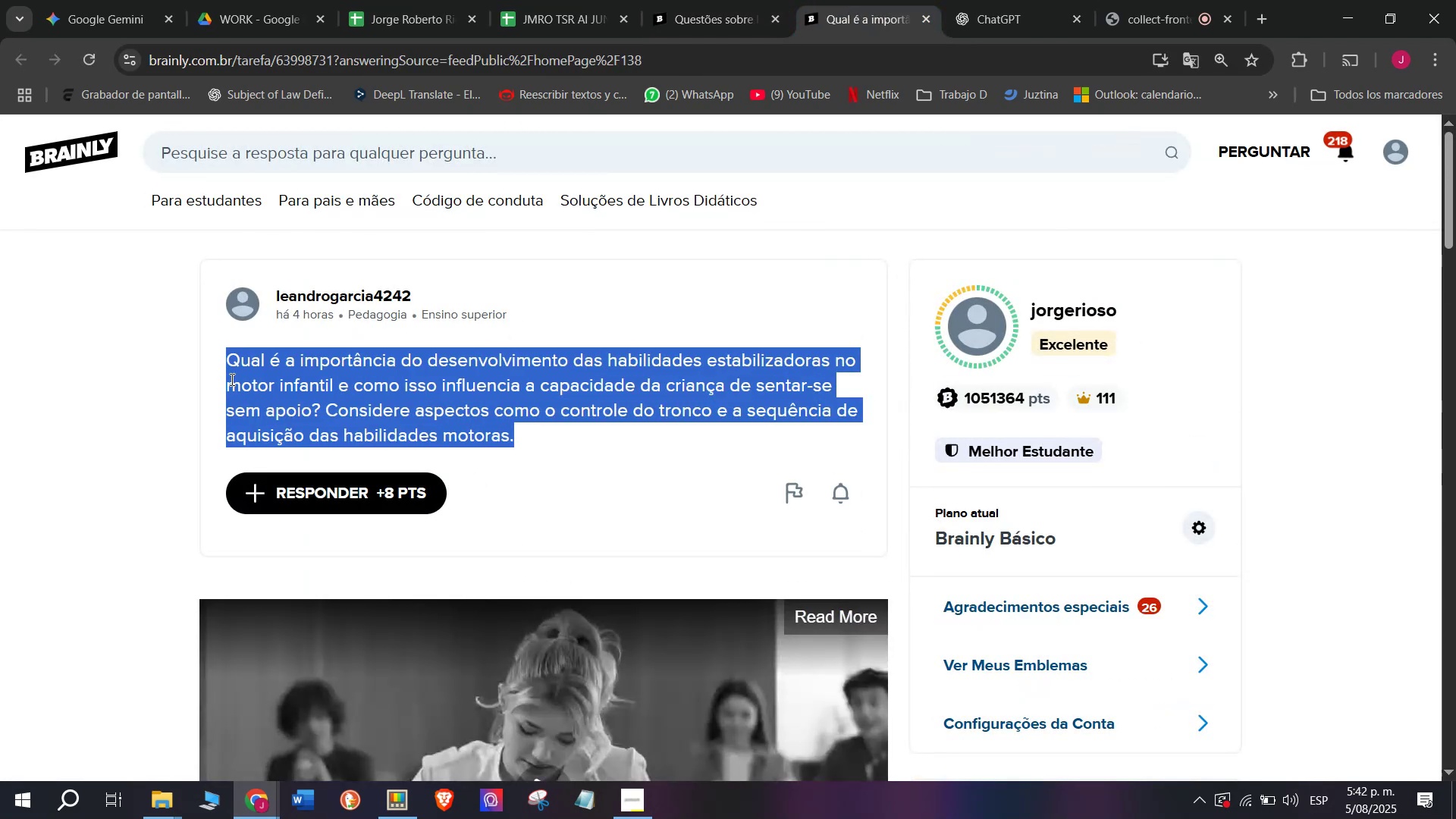 
key(Control+C)
 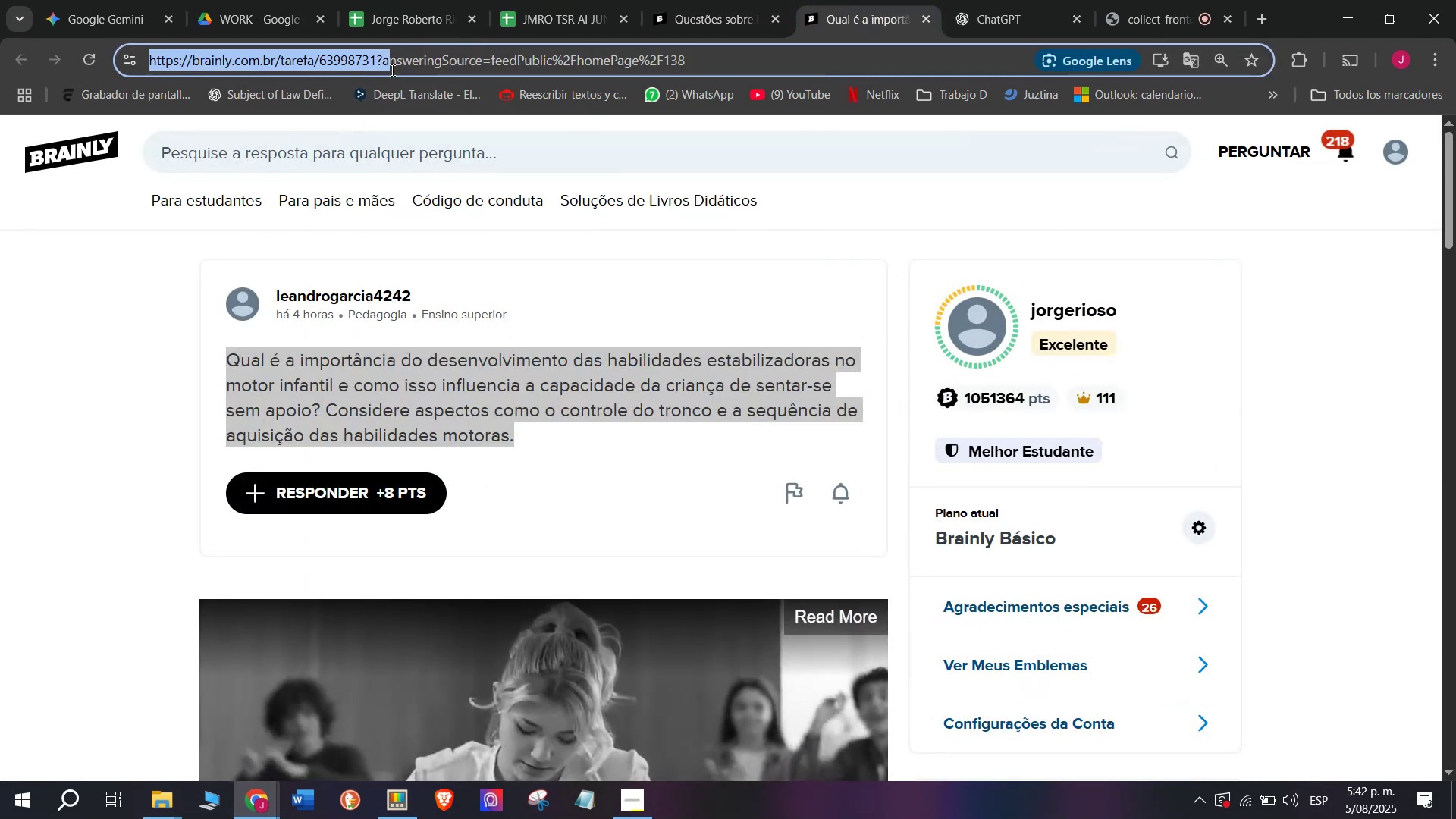 
double_click([447, 57])
 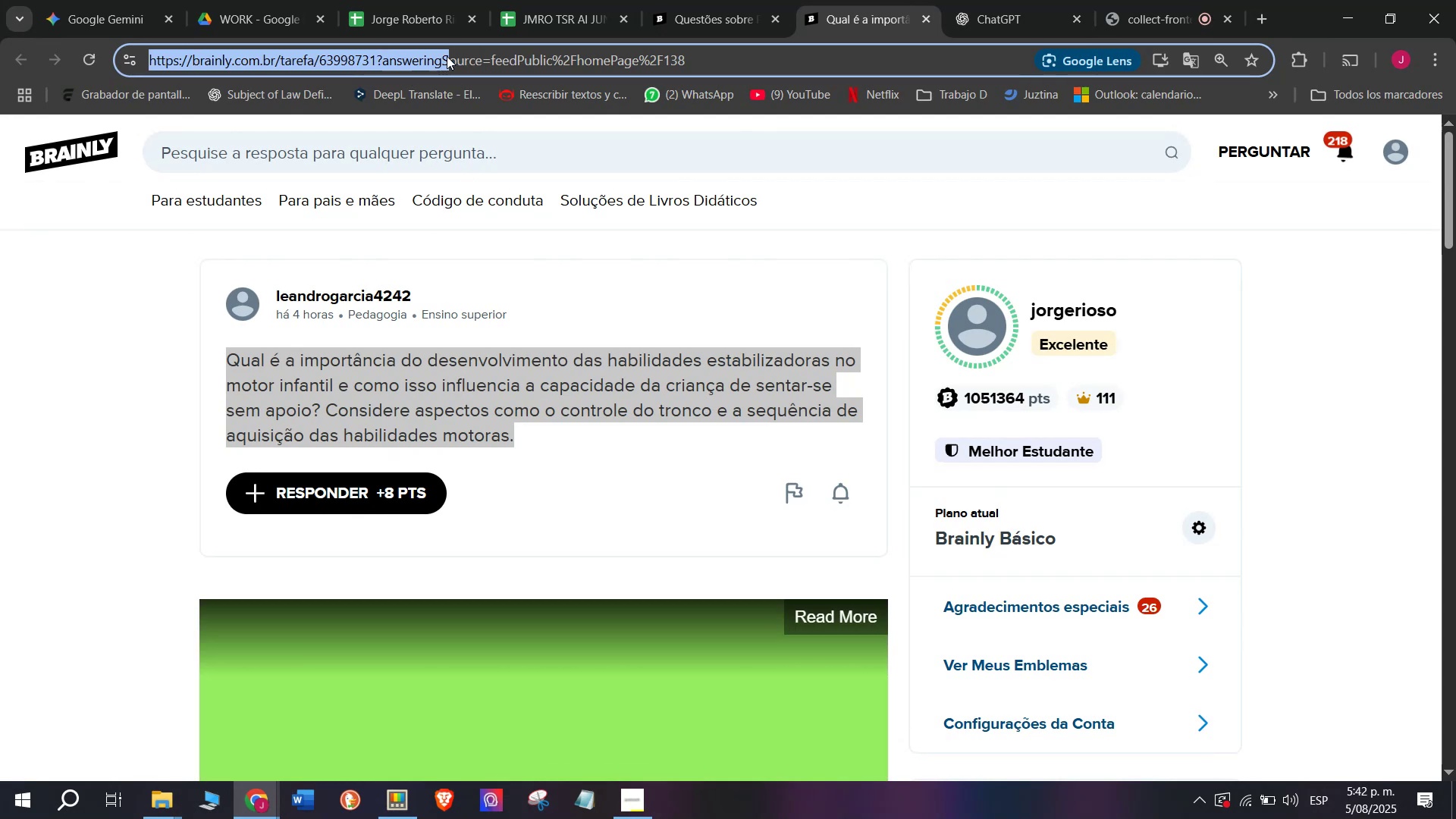 
triple_click([447, 56])
 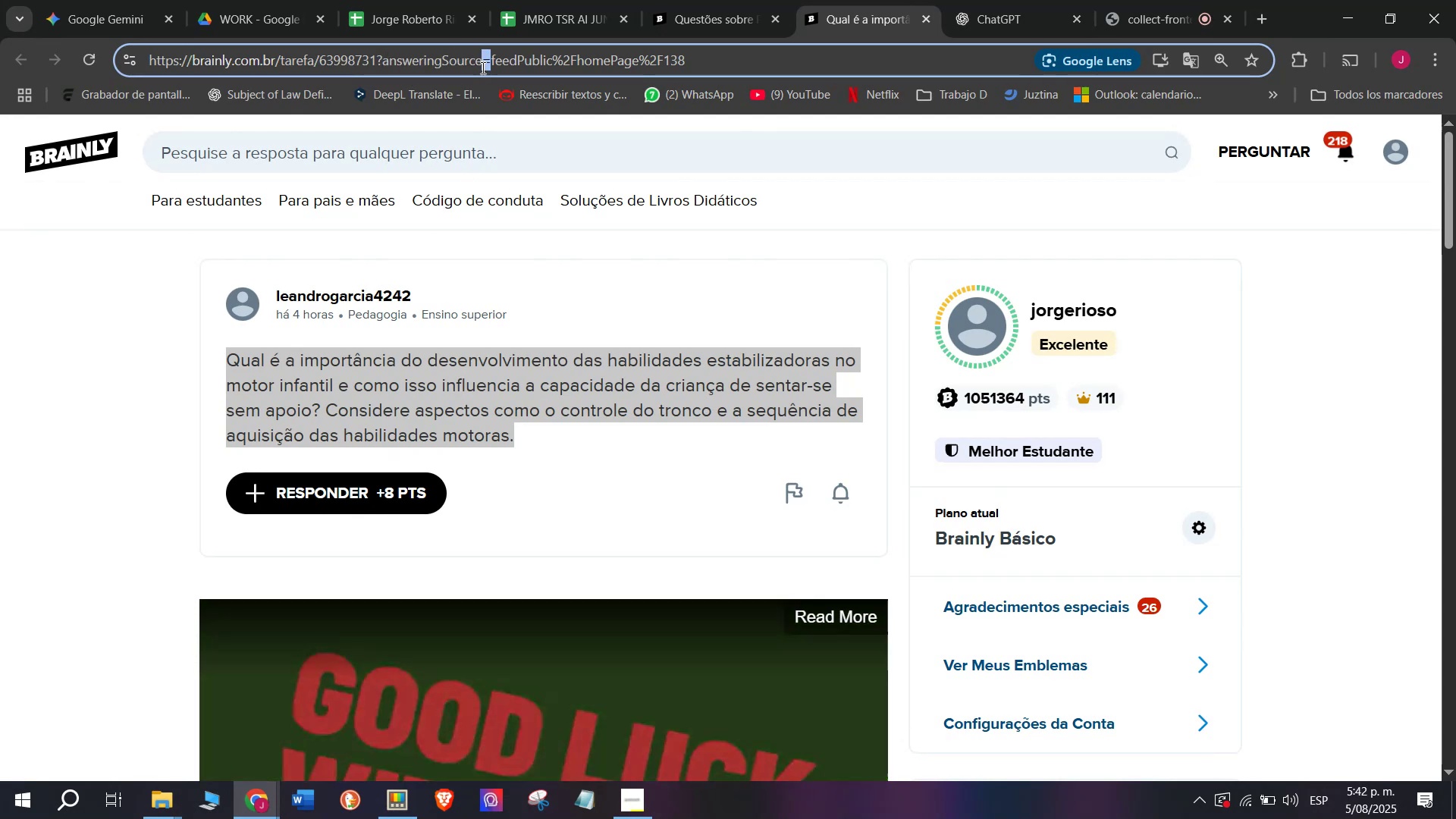 
triple_click([482, 67])
 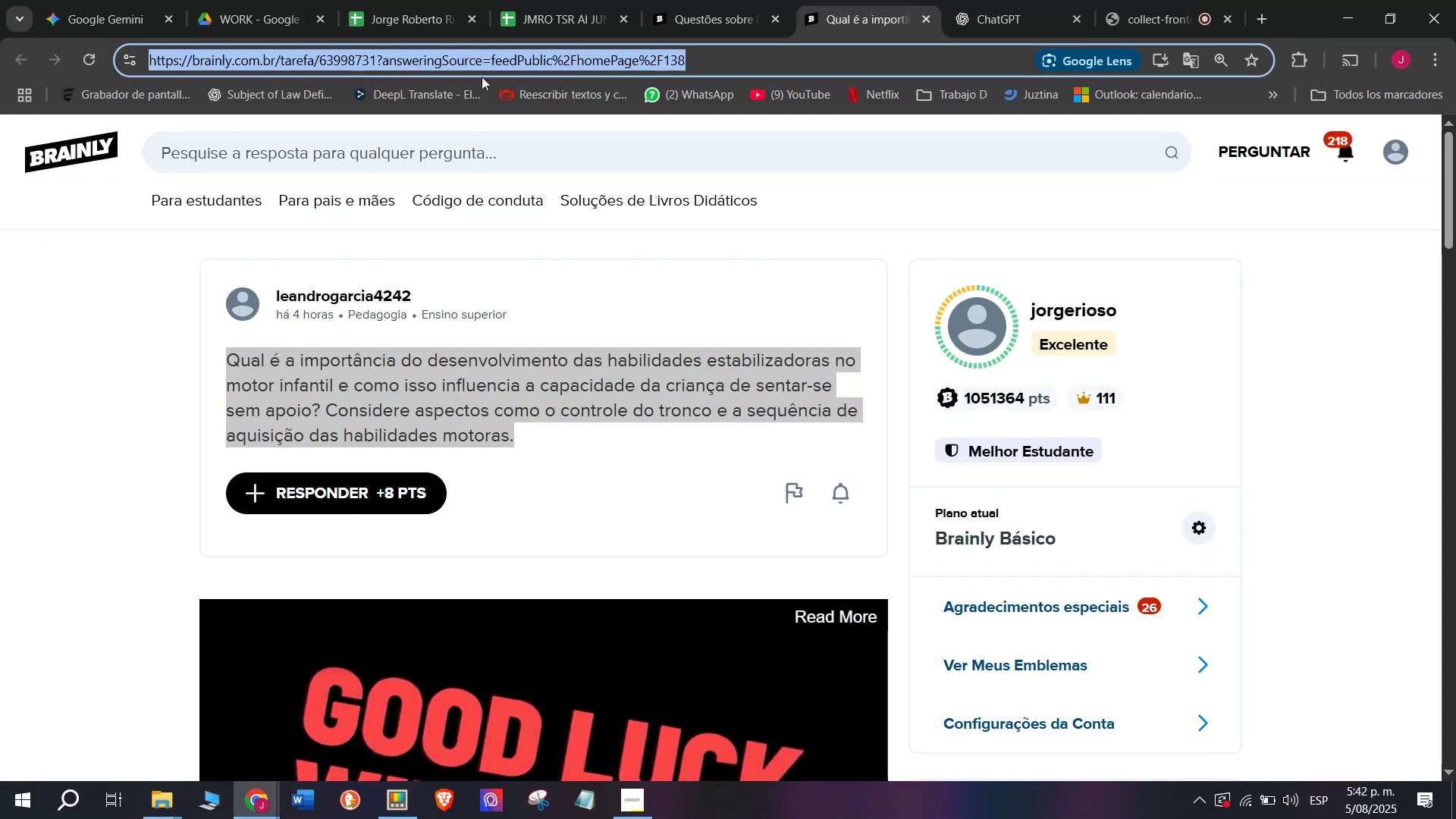 
key(Z)
 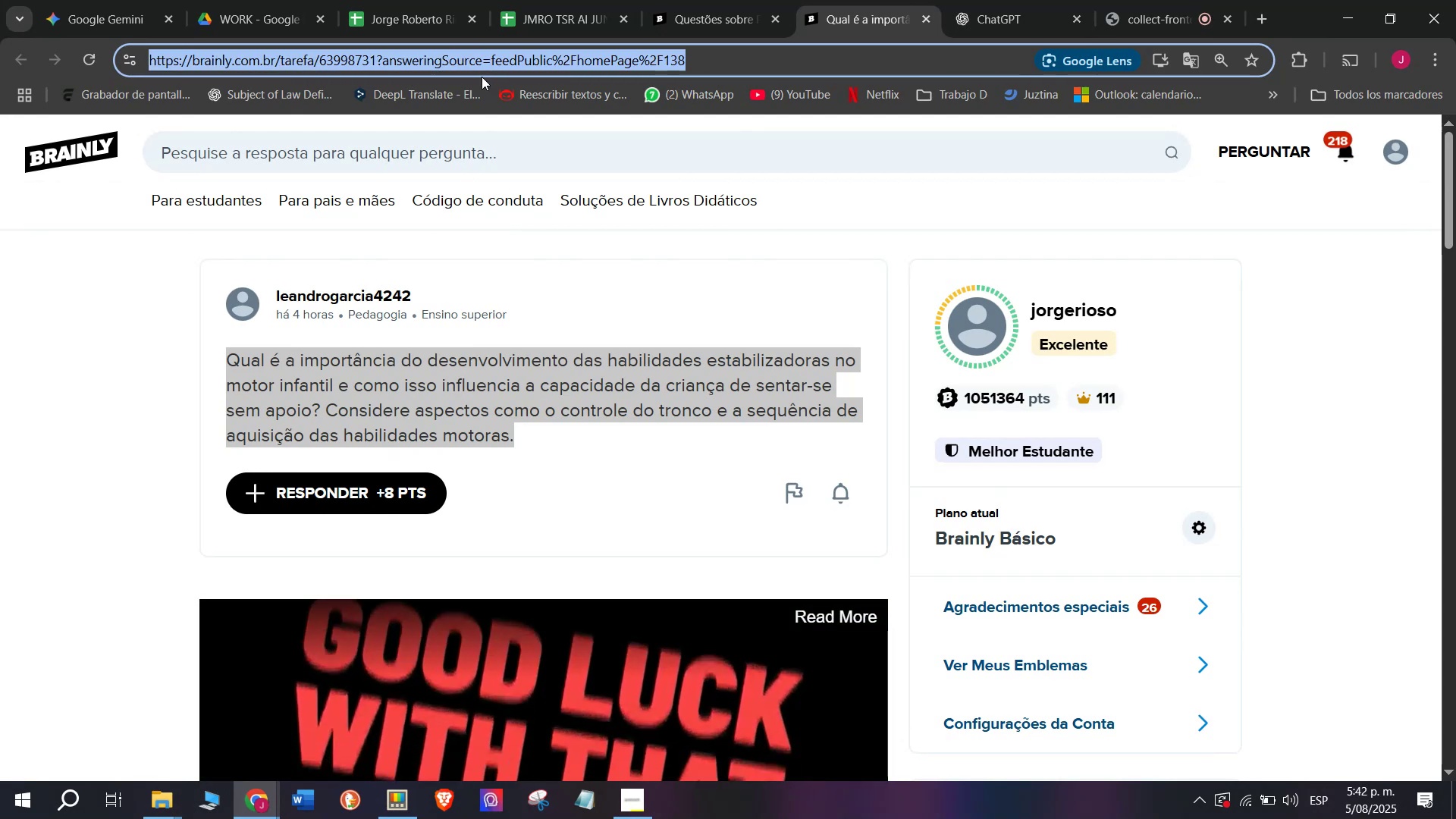 
key(Control+ControlLeft)
 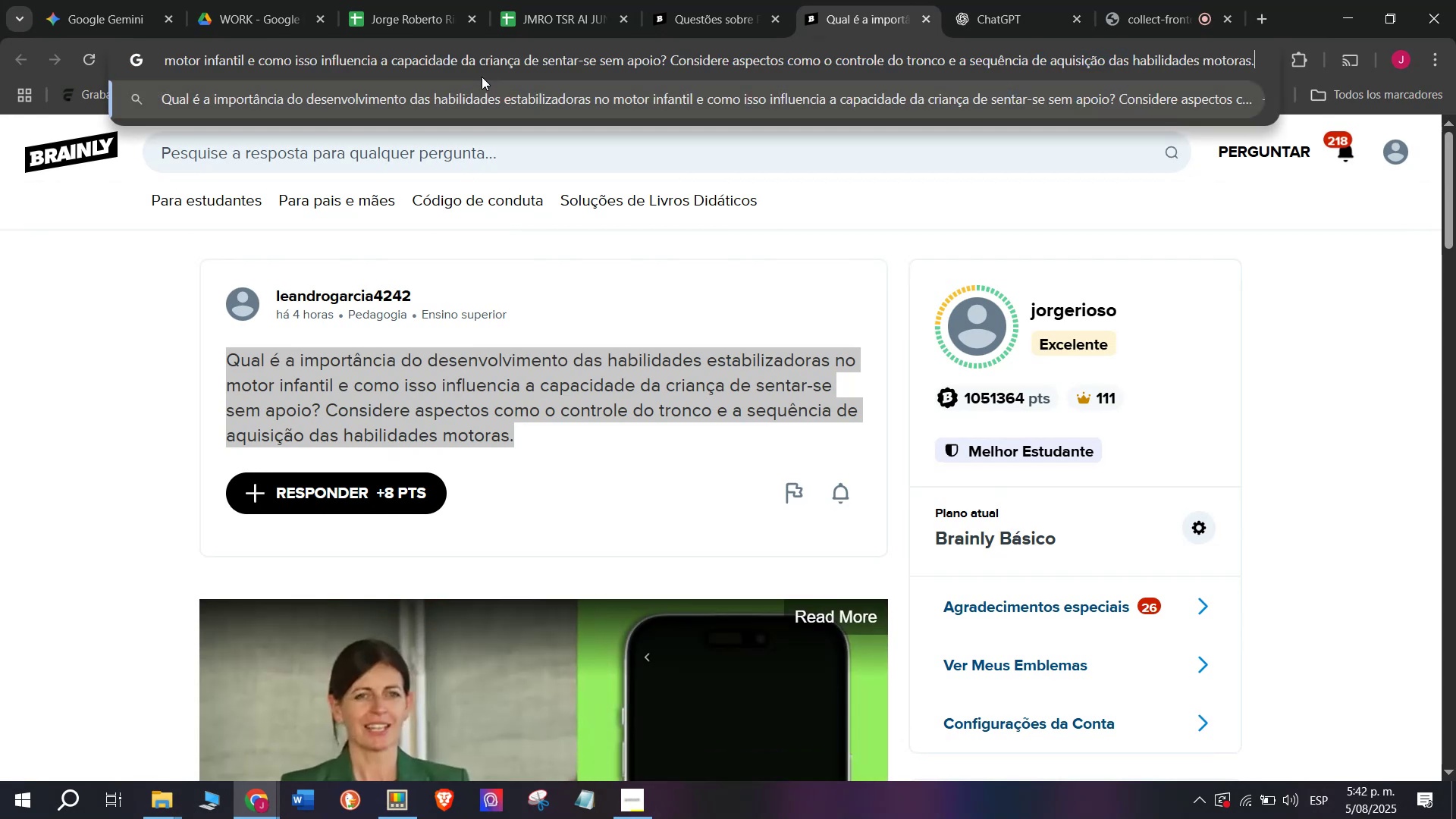 
key(Control+V)
 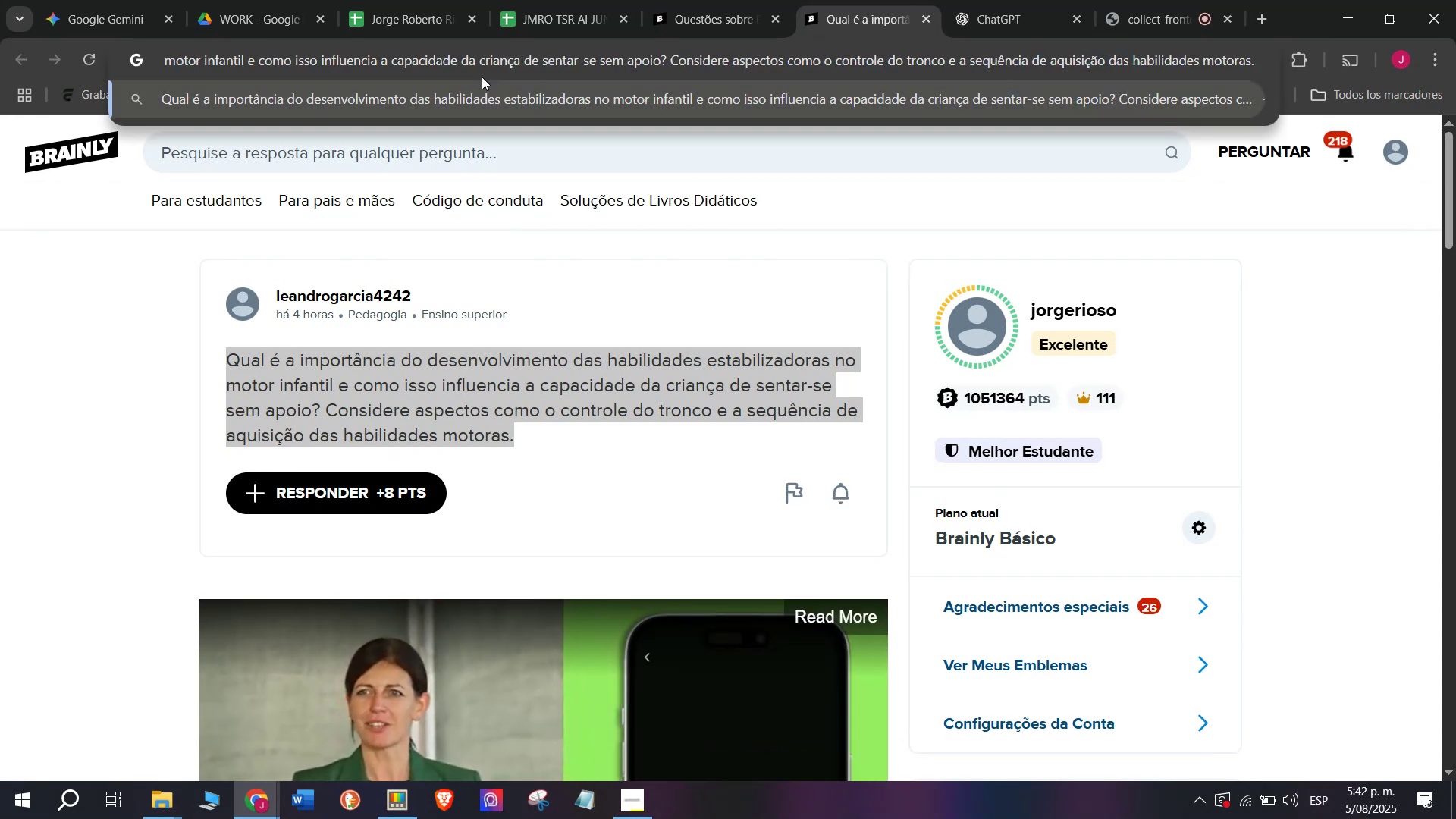 
left_click([896, 2])
 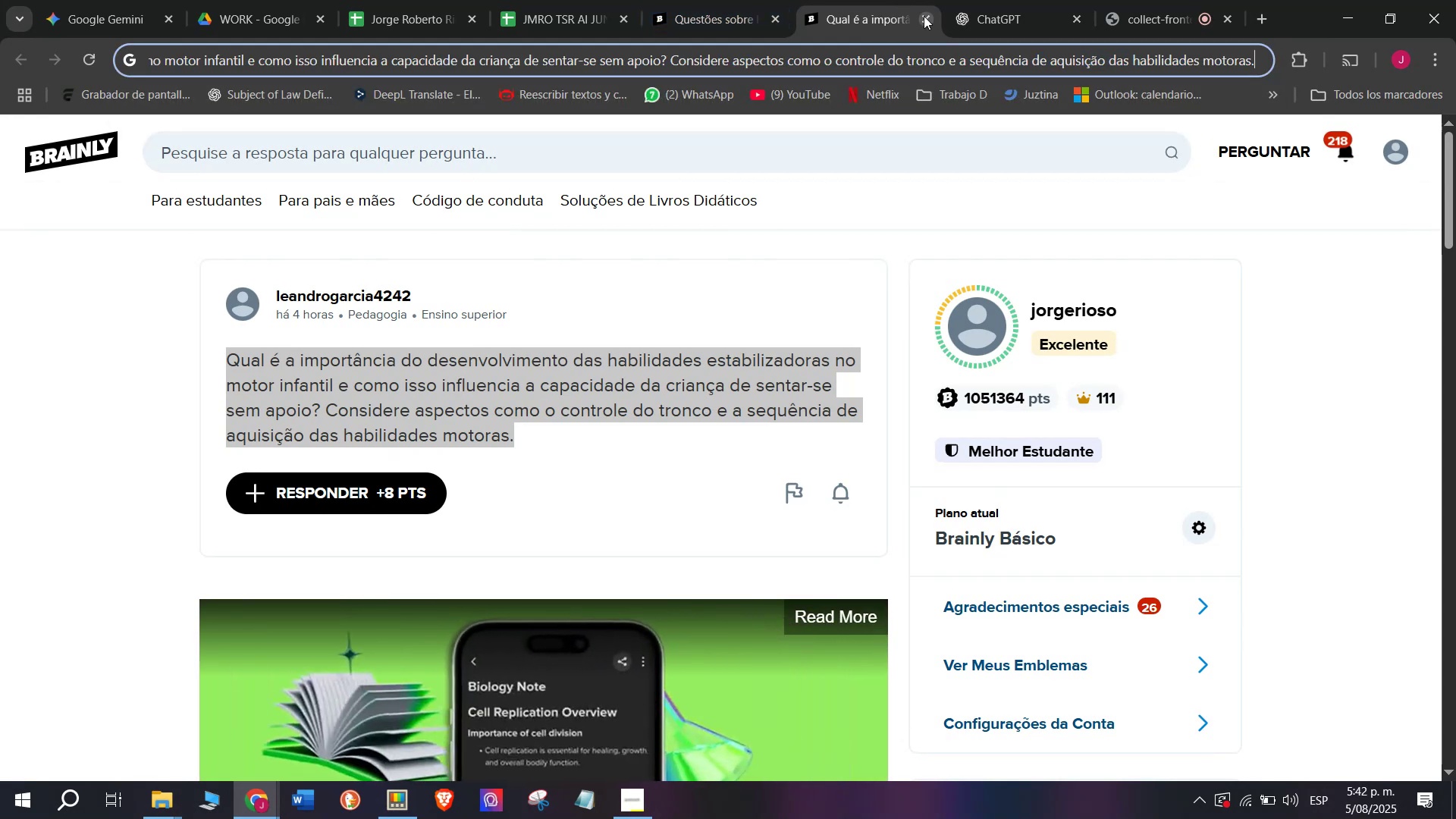 
double_click([722, 0])
 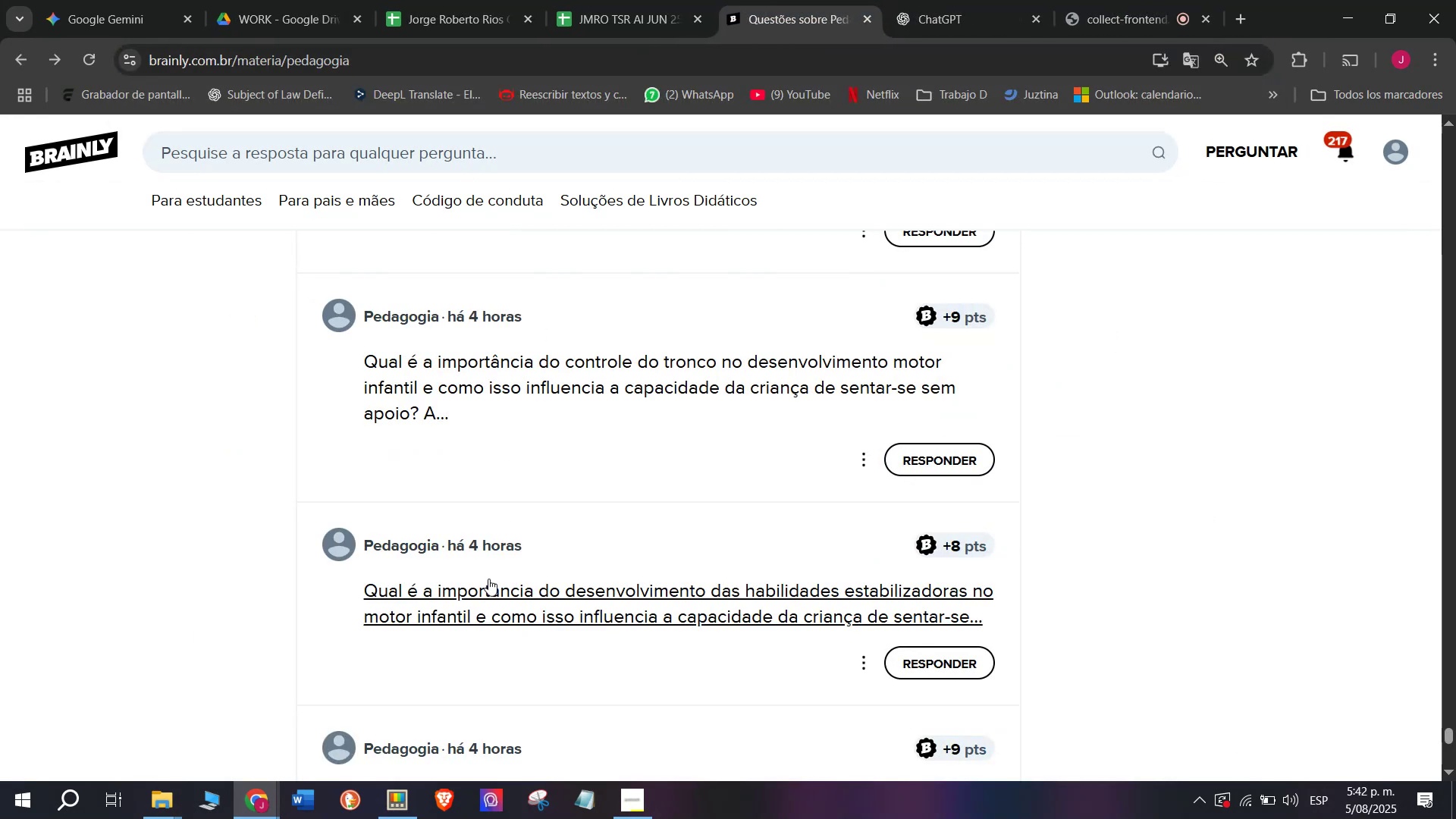 
right_click([487, 593])
 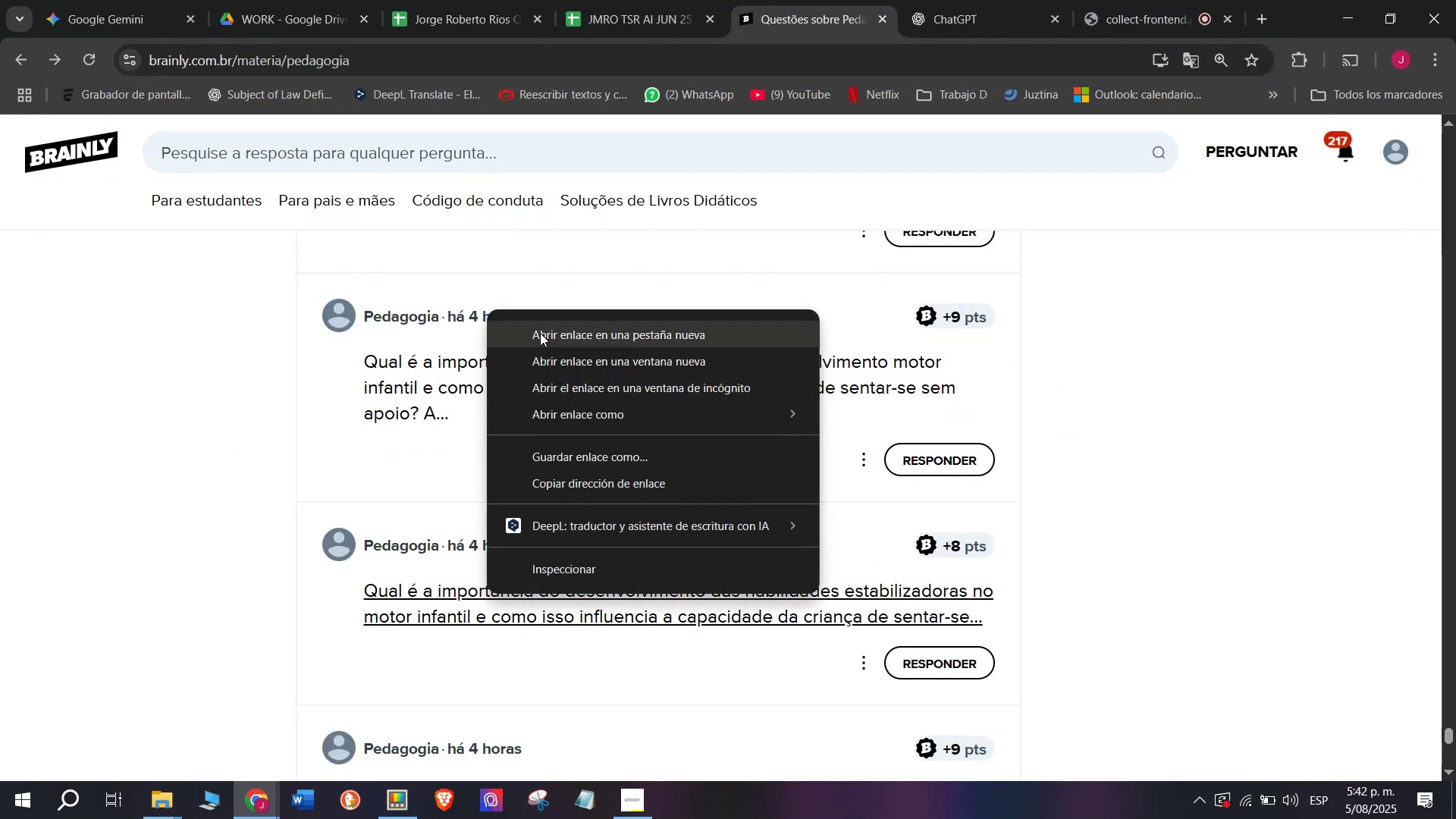 
left_click([540, 331])
 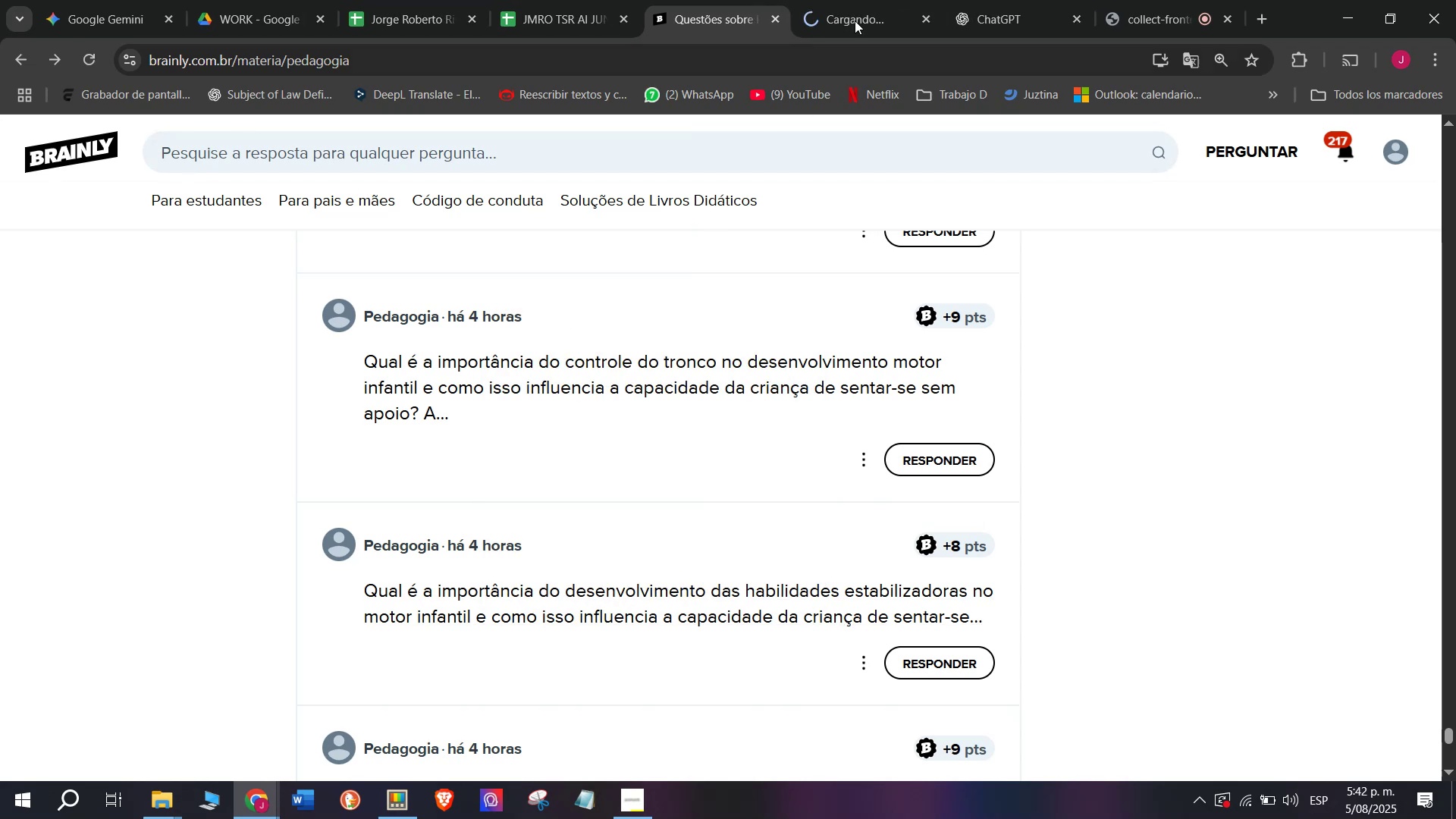 
left_click([867, 0])
 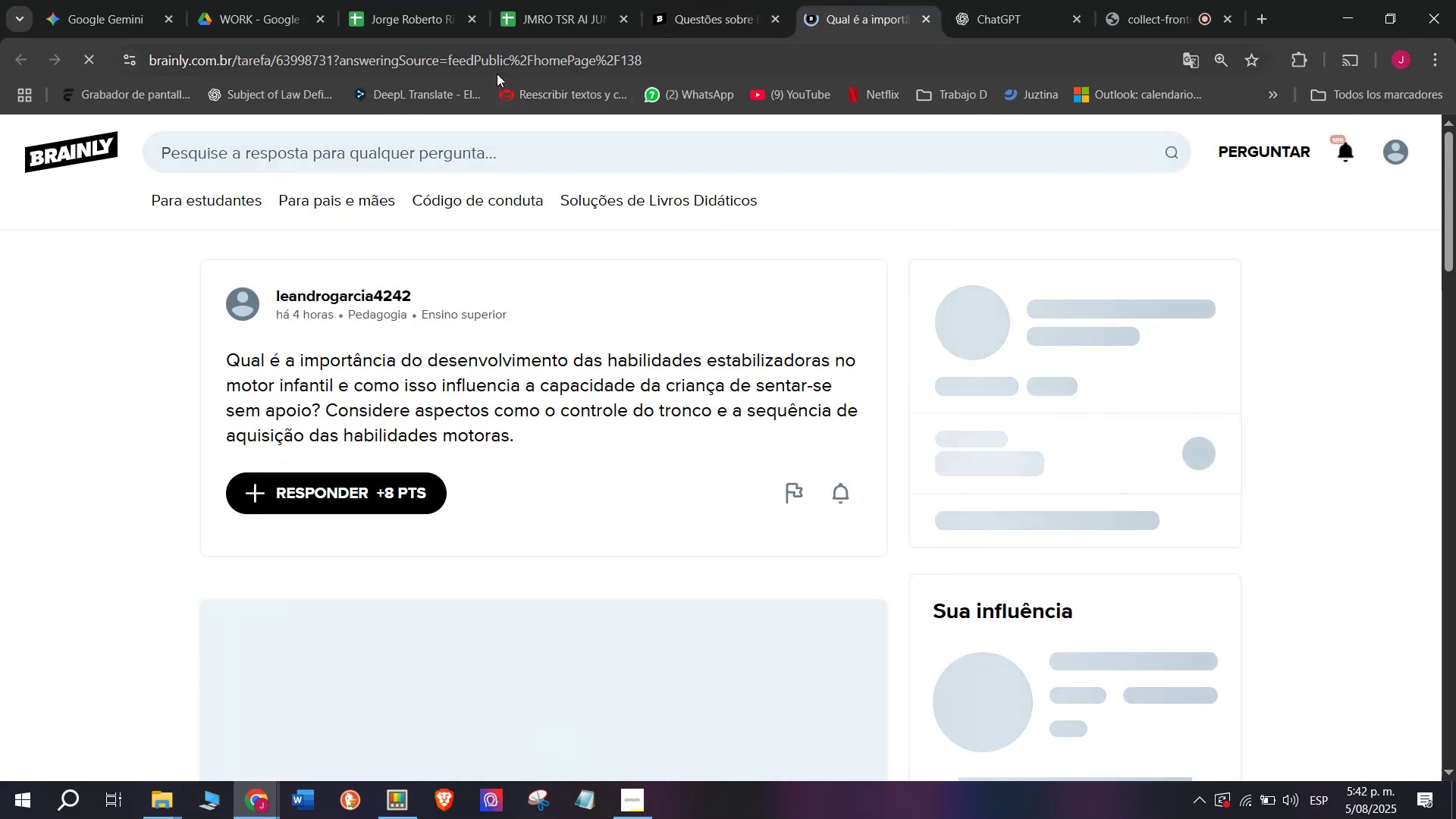 
double_click([497, 62])
 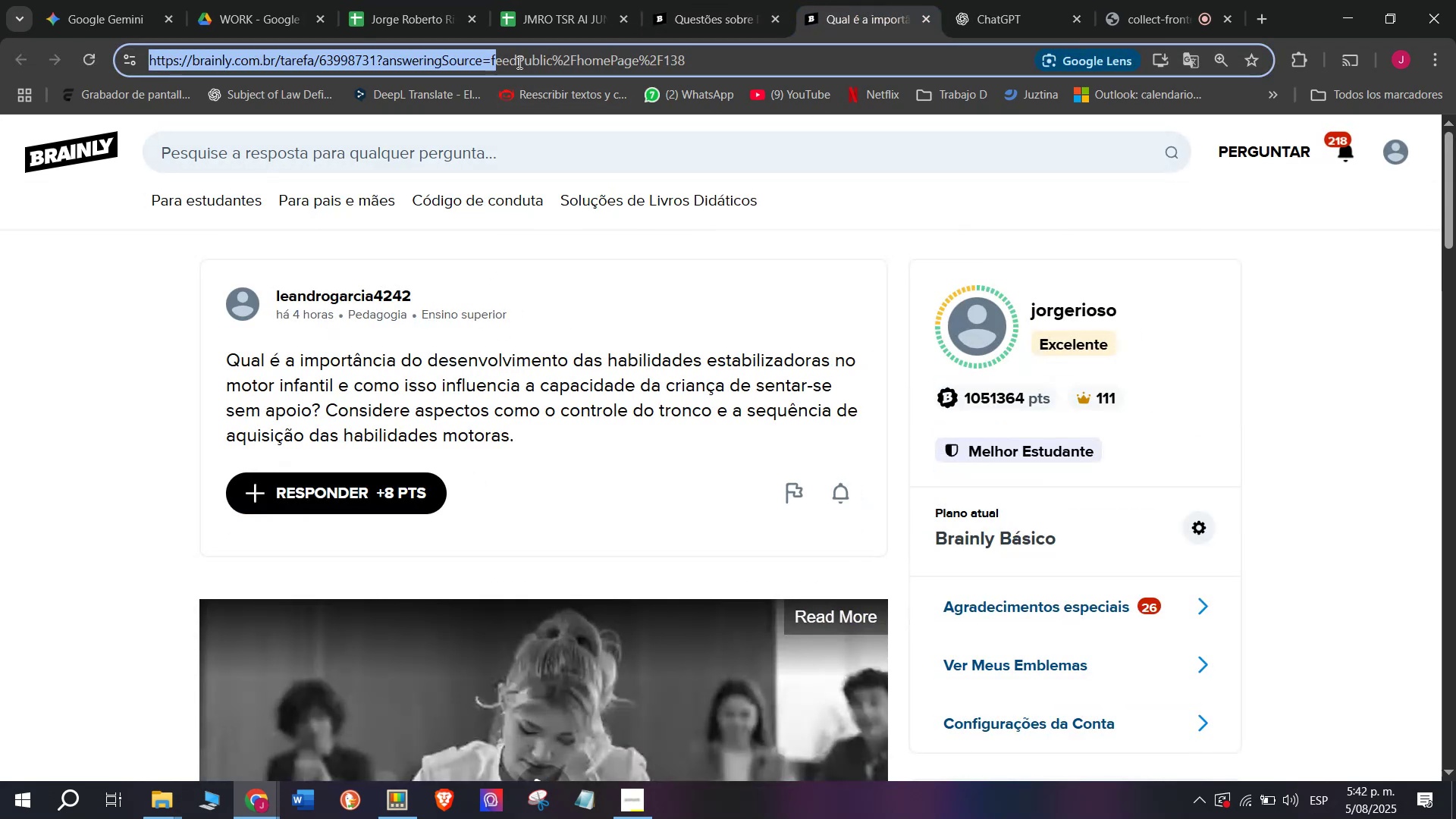 
double_click([519, 61])
 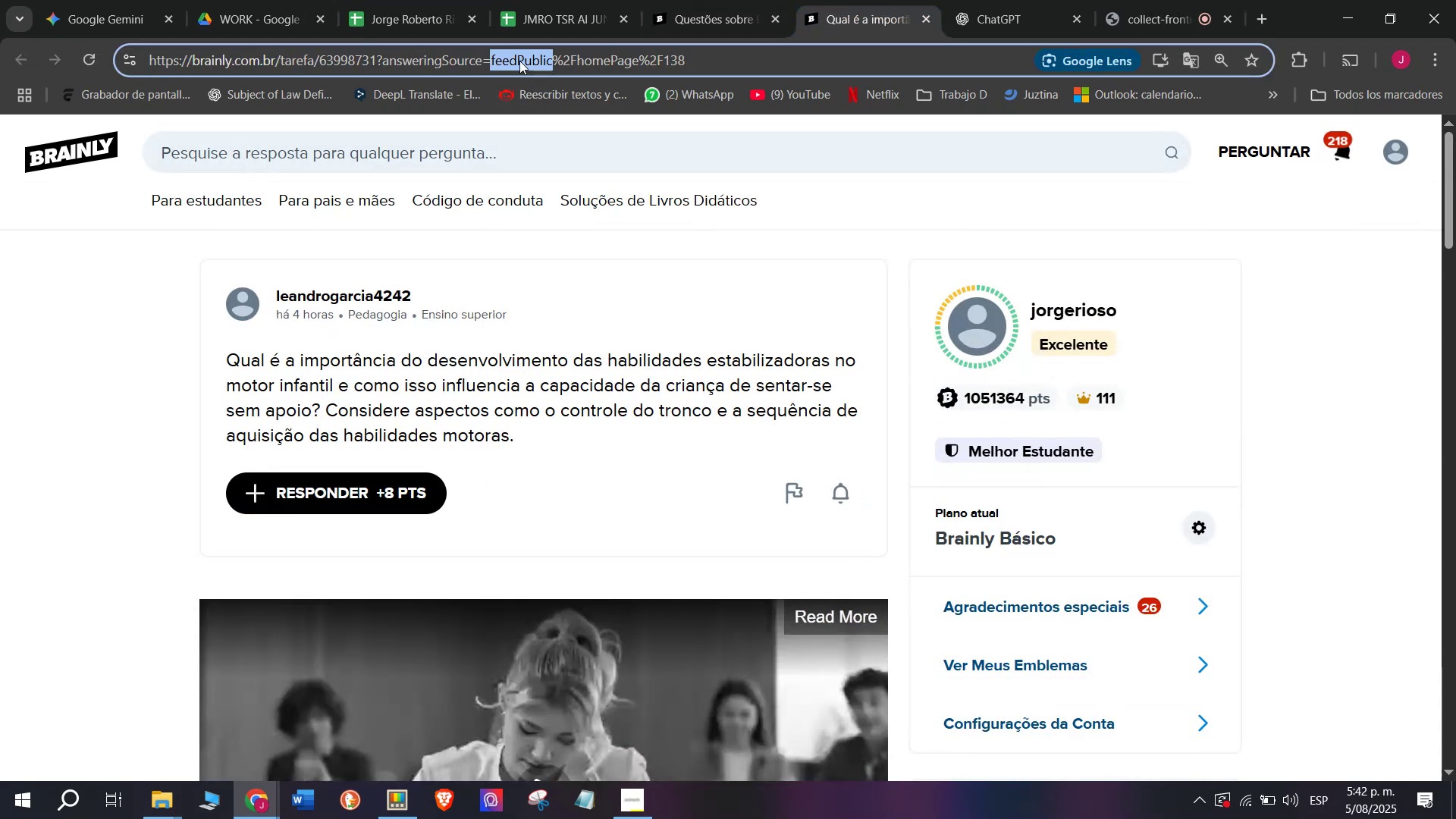 
triple_click([519, 61])
 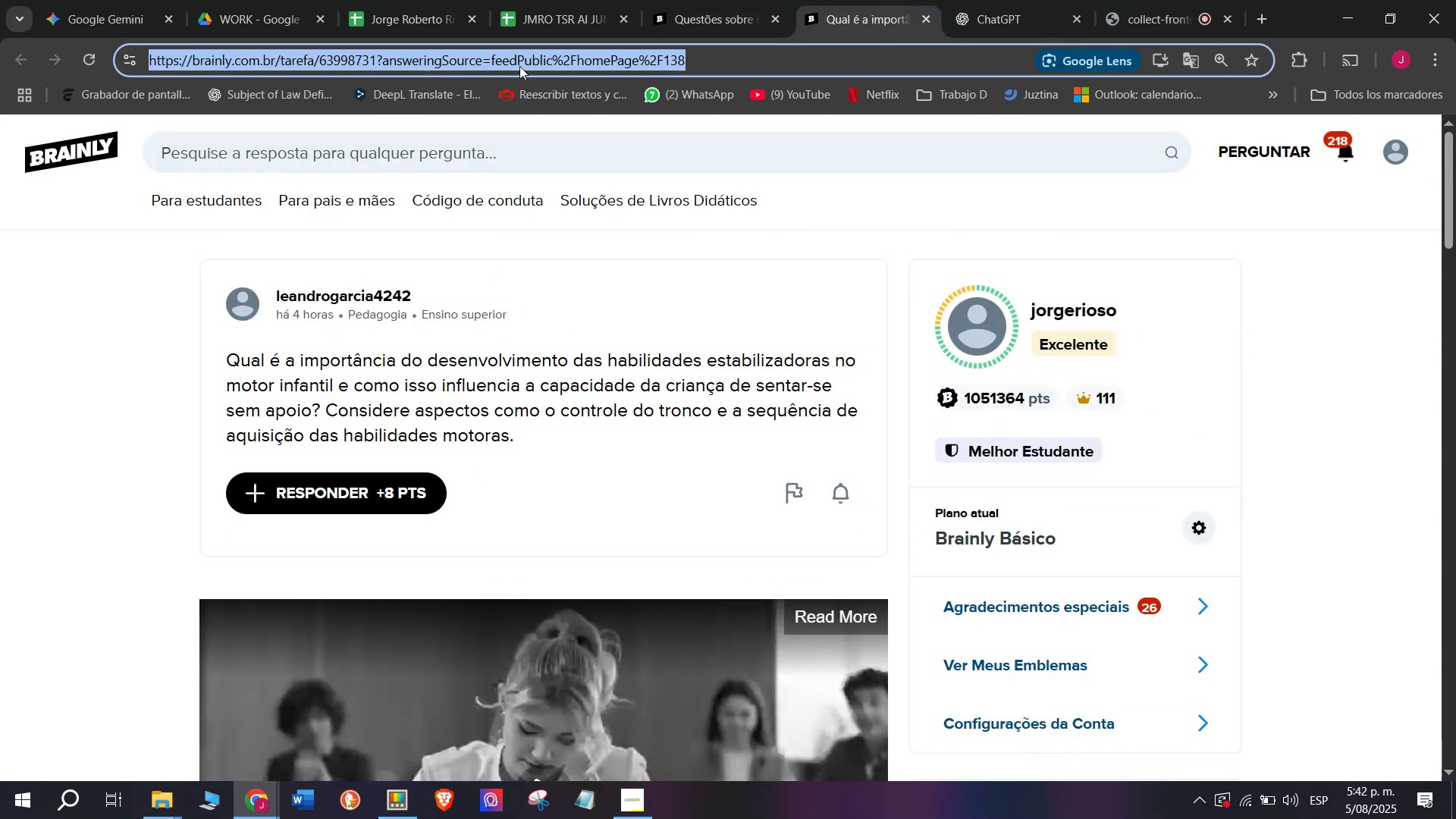 
key(Break)
 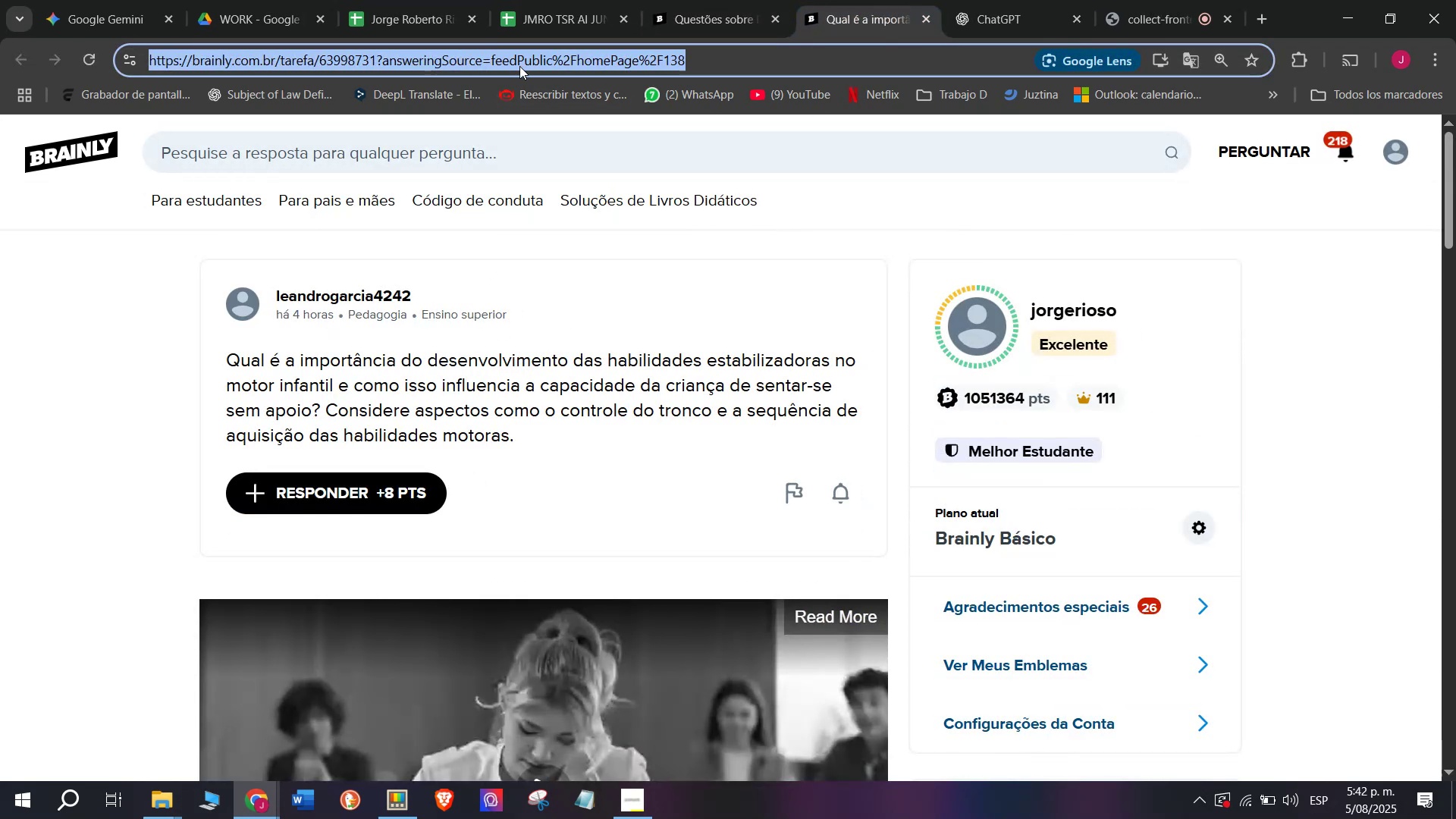 
key(Control+ControlLeft)
 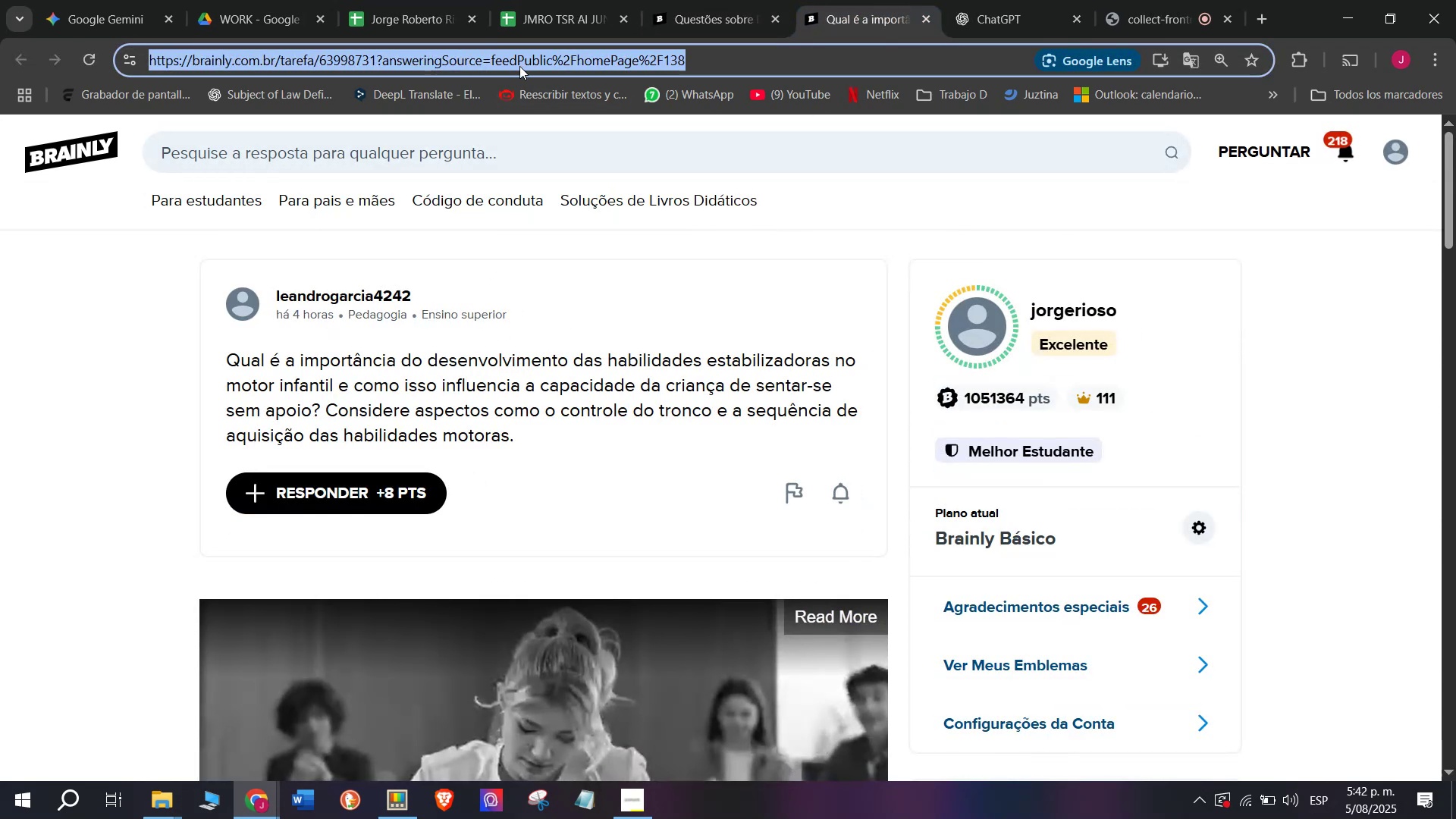 
key(Control+C)
 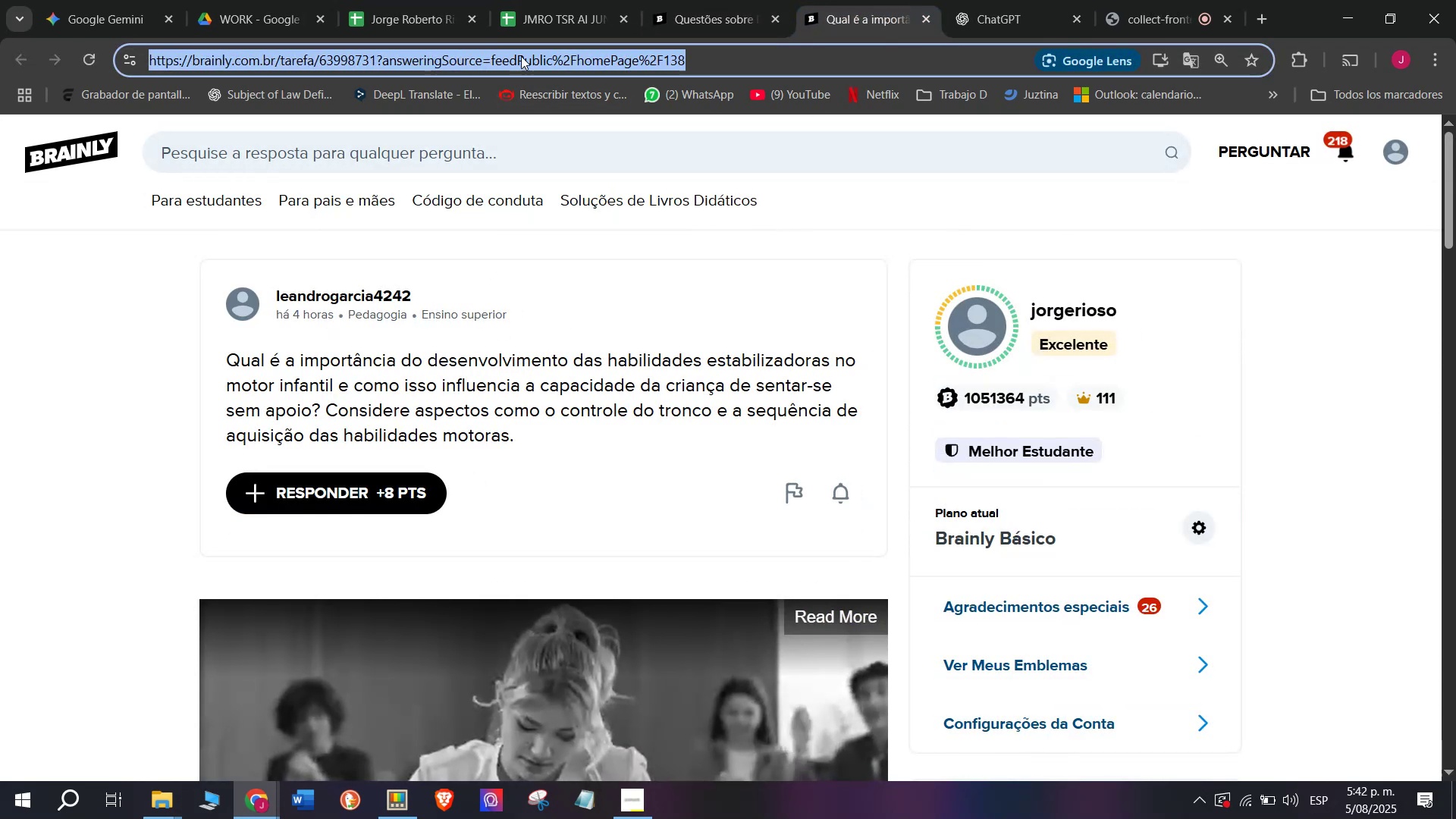 
left_click([542, 0])
 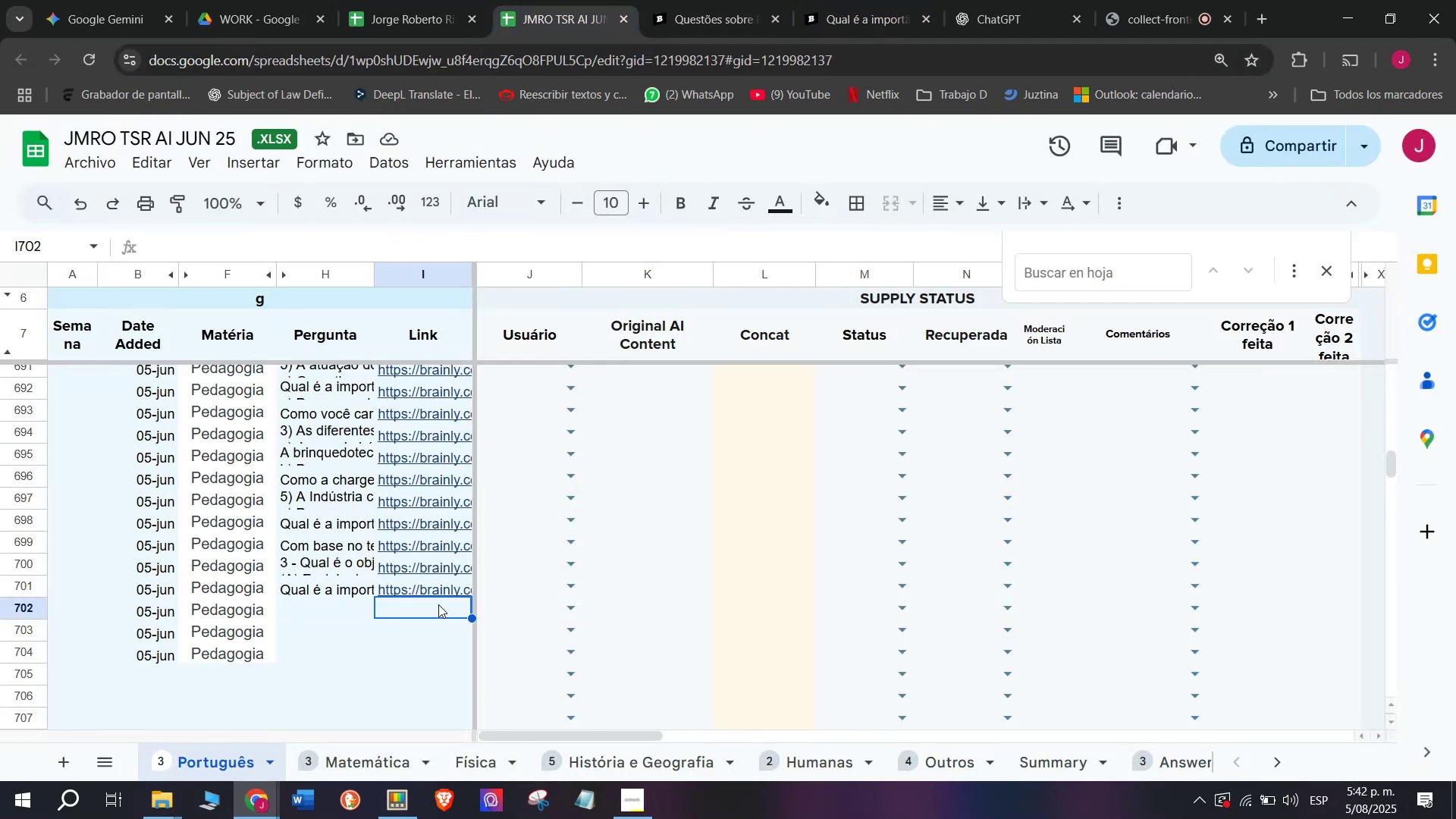 
double_click([438, 603])
 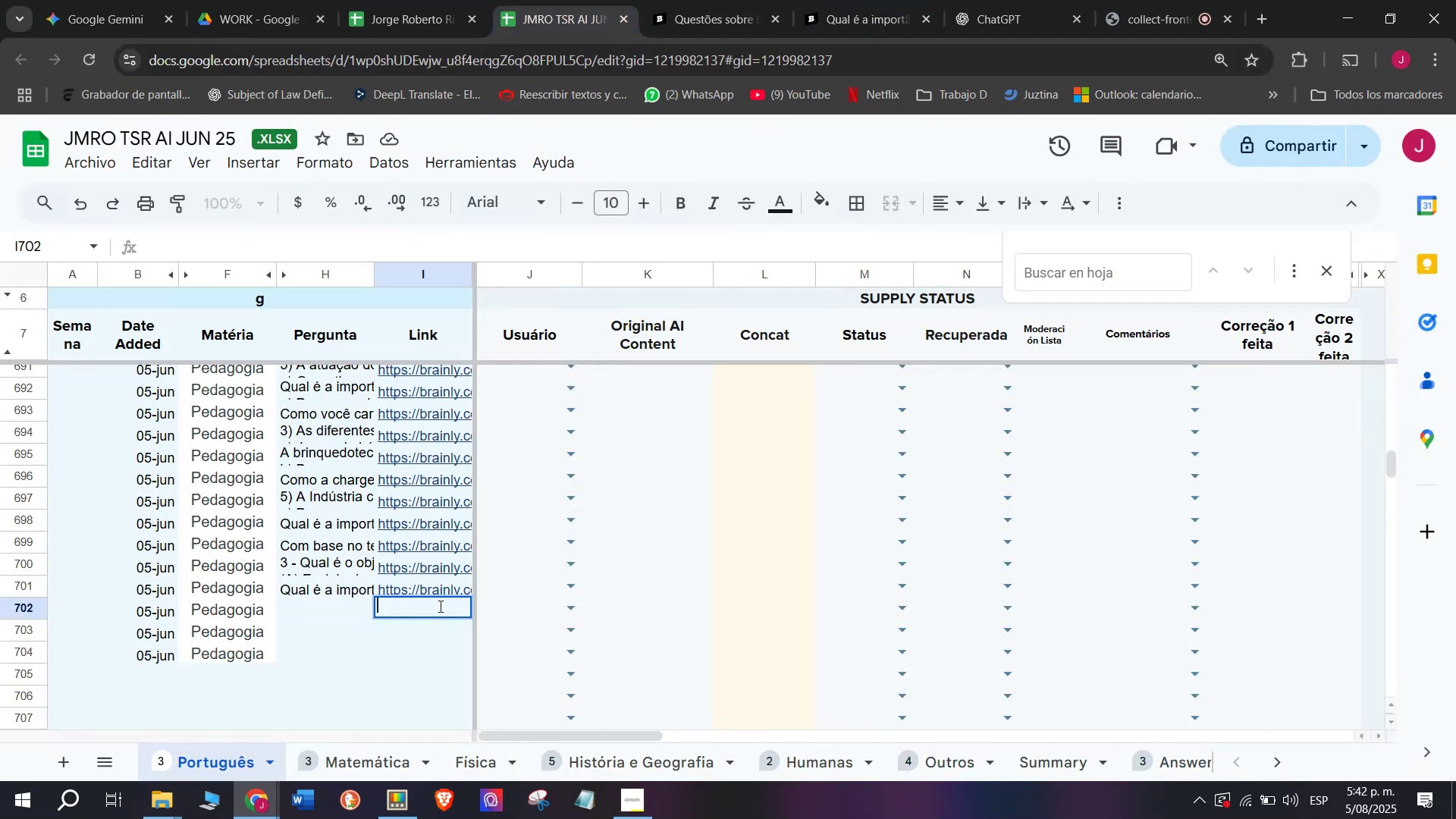 
key(Z)
 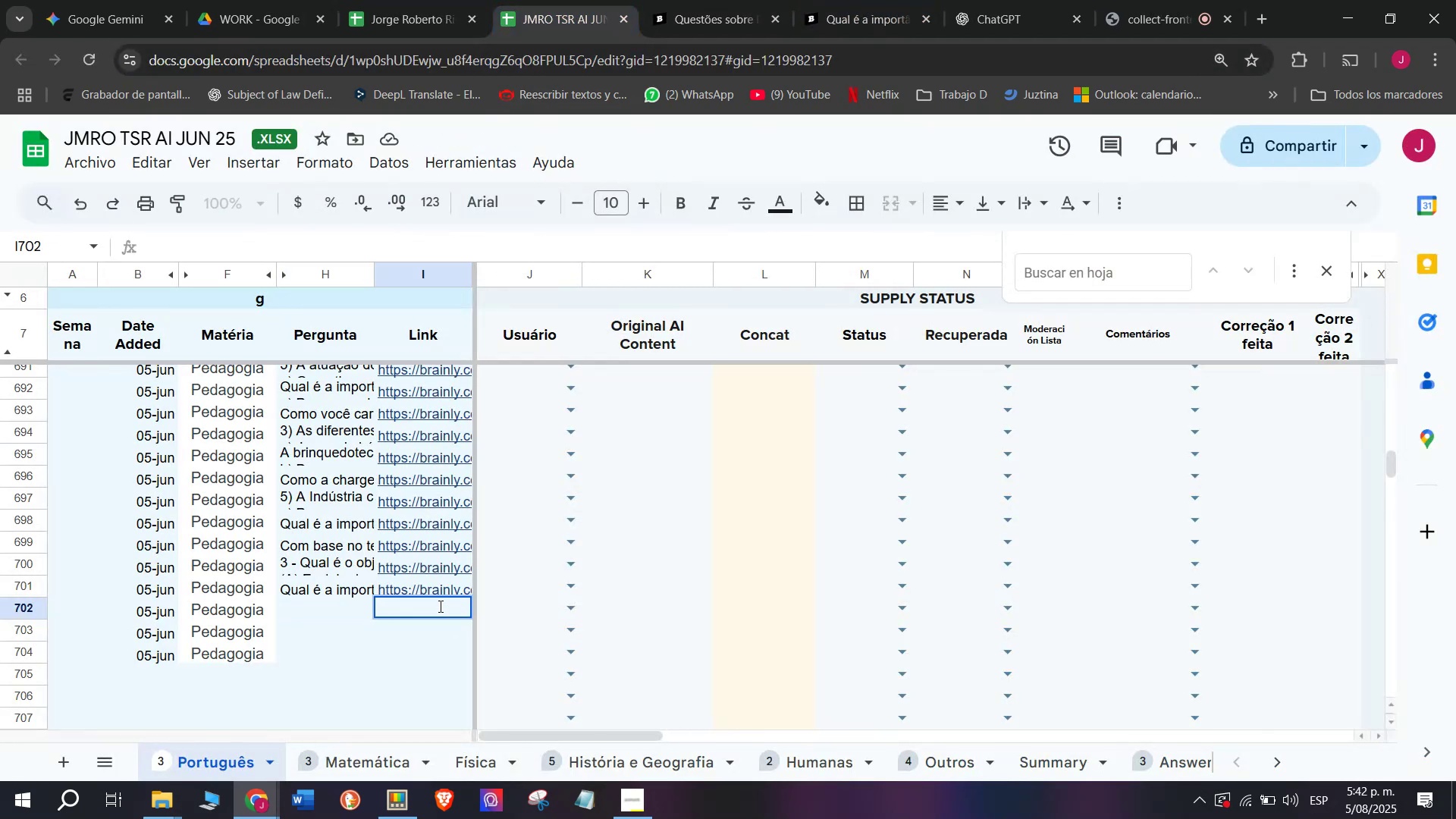 
key(Control+ControlLeft)
 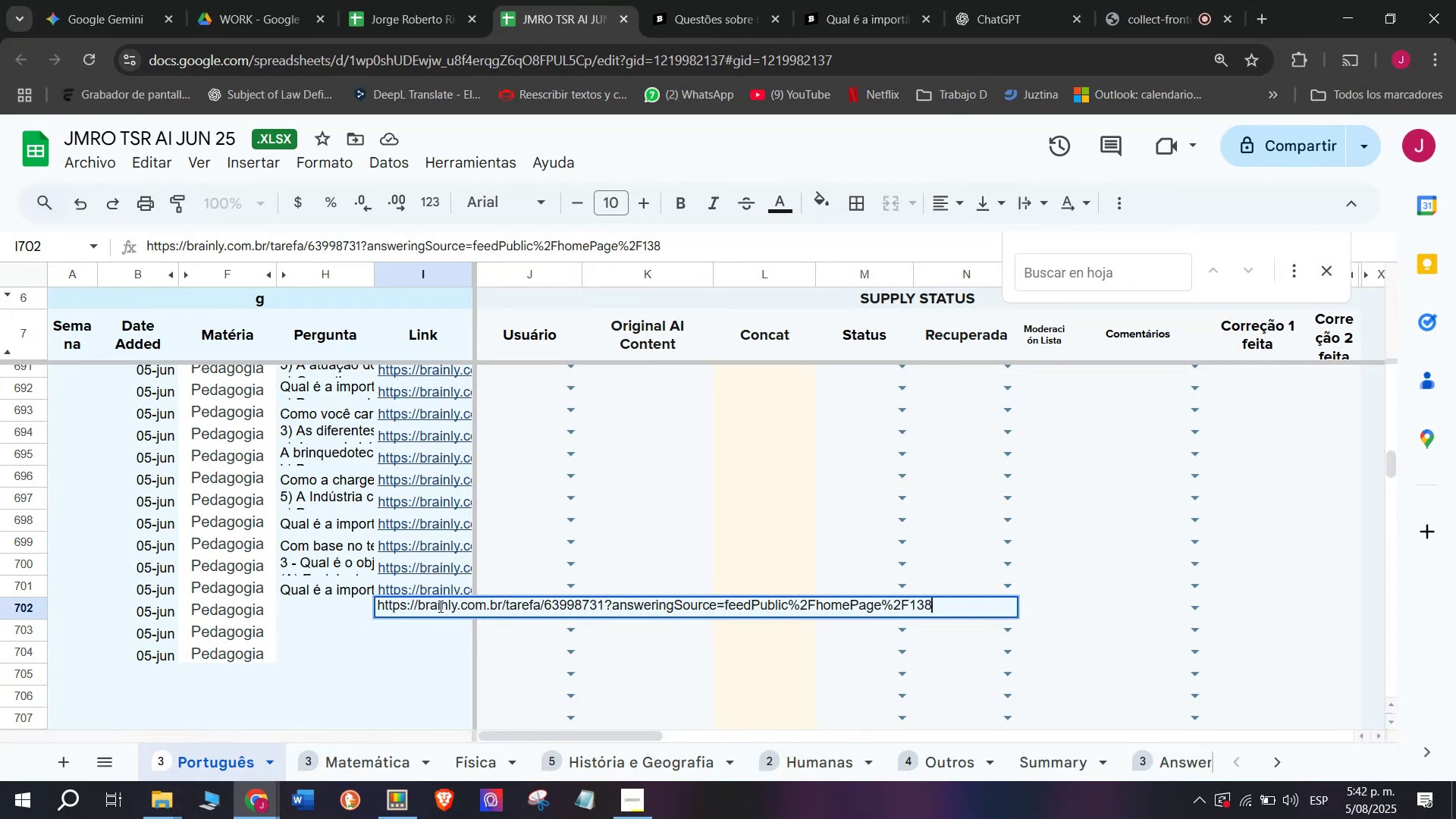 
key(Control+V)
 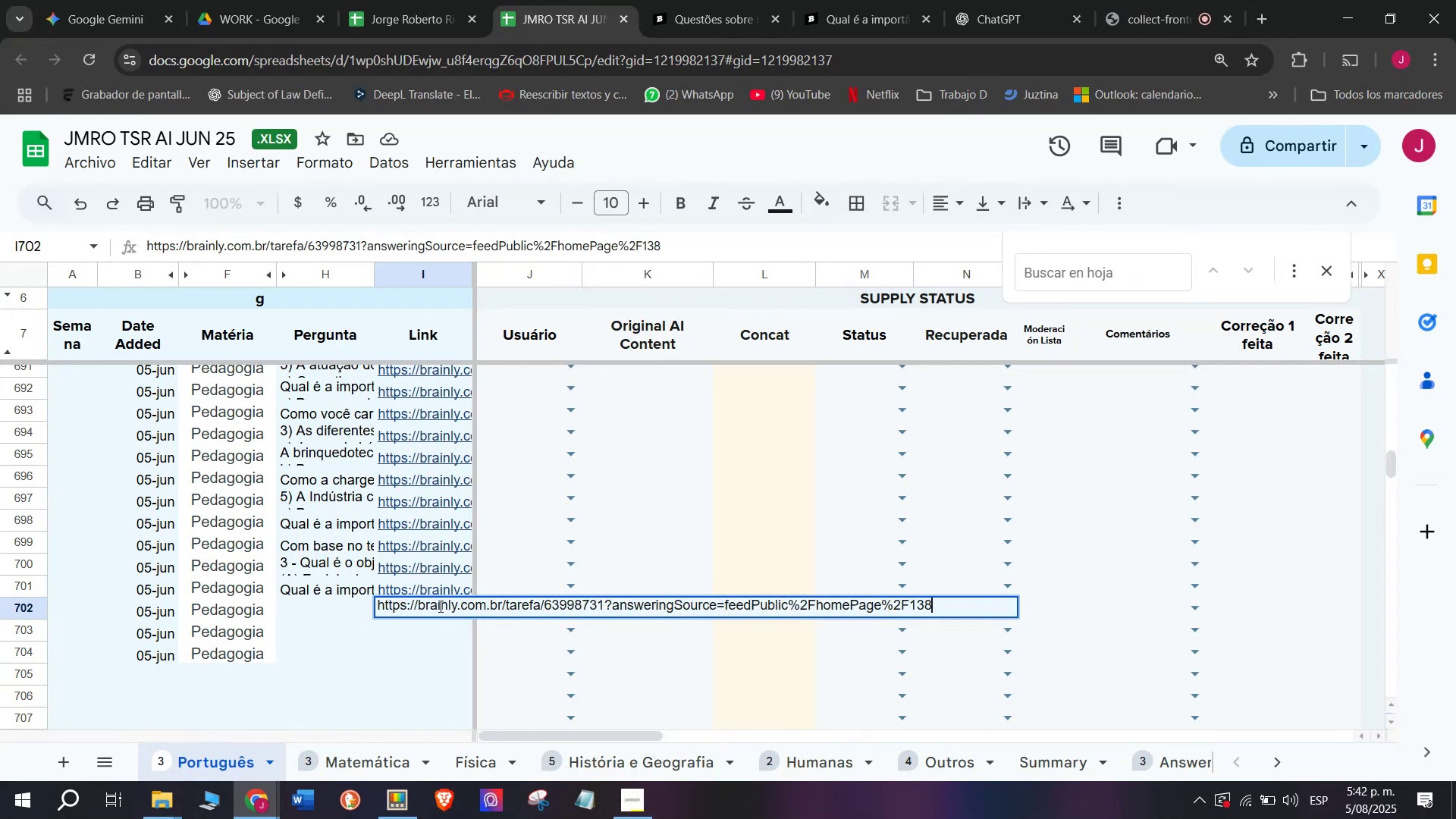 
key(Enter)
 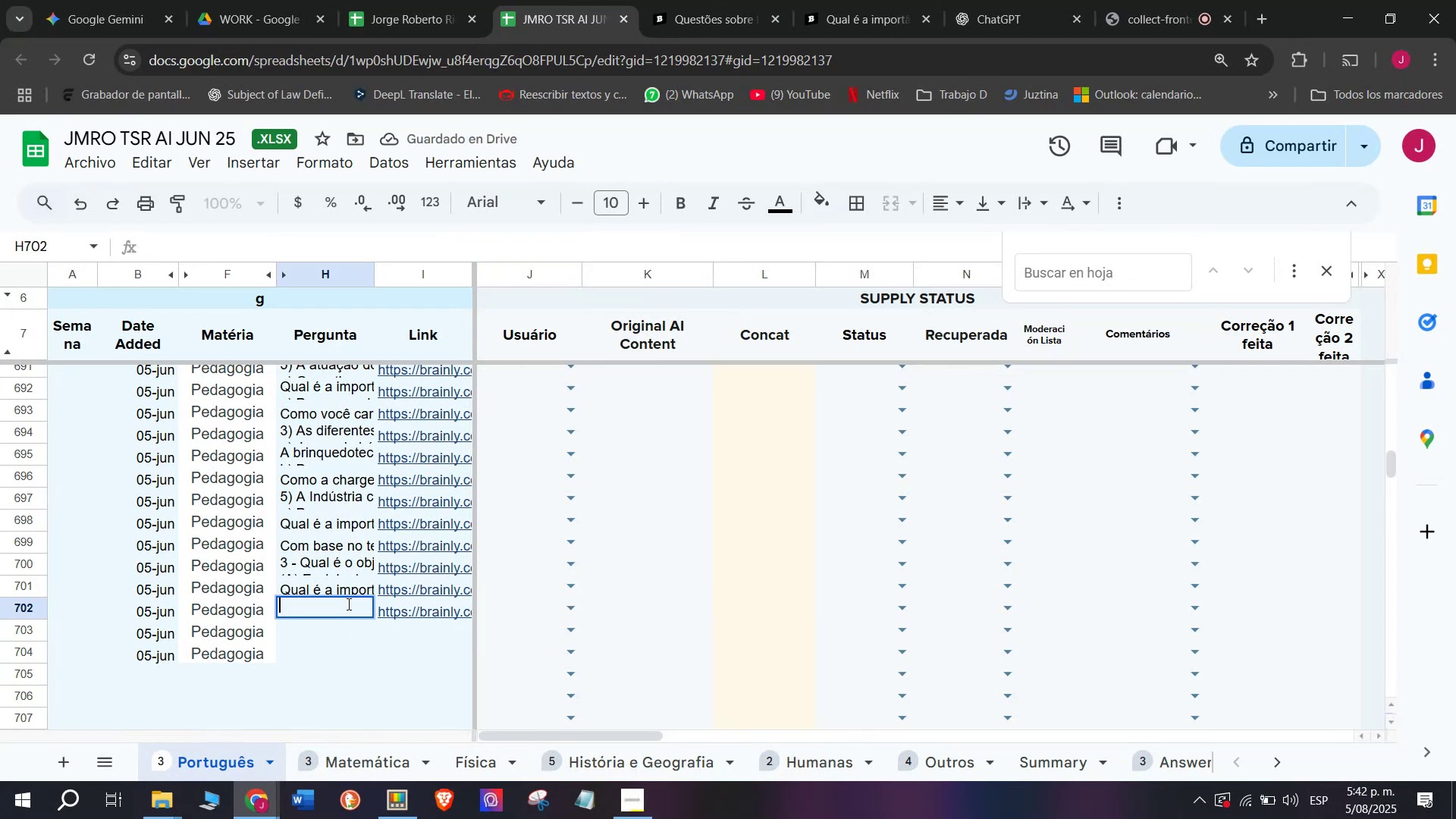 
key(Meta+MetaLeft)
 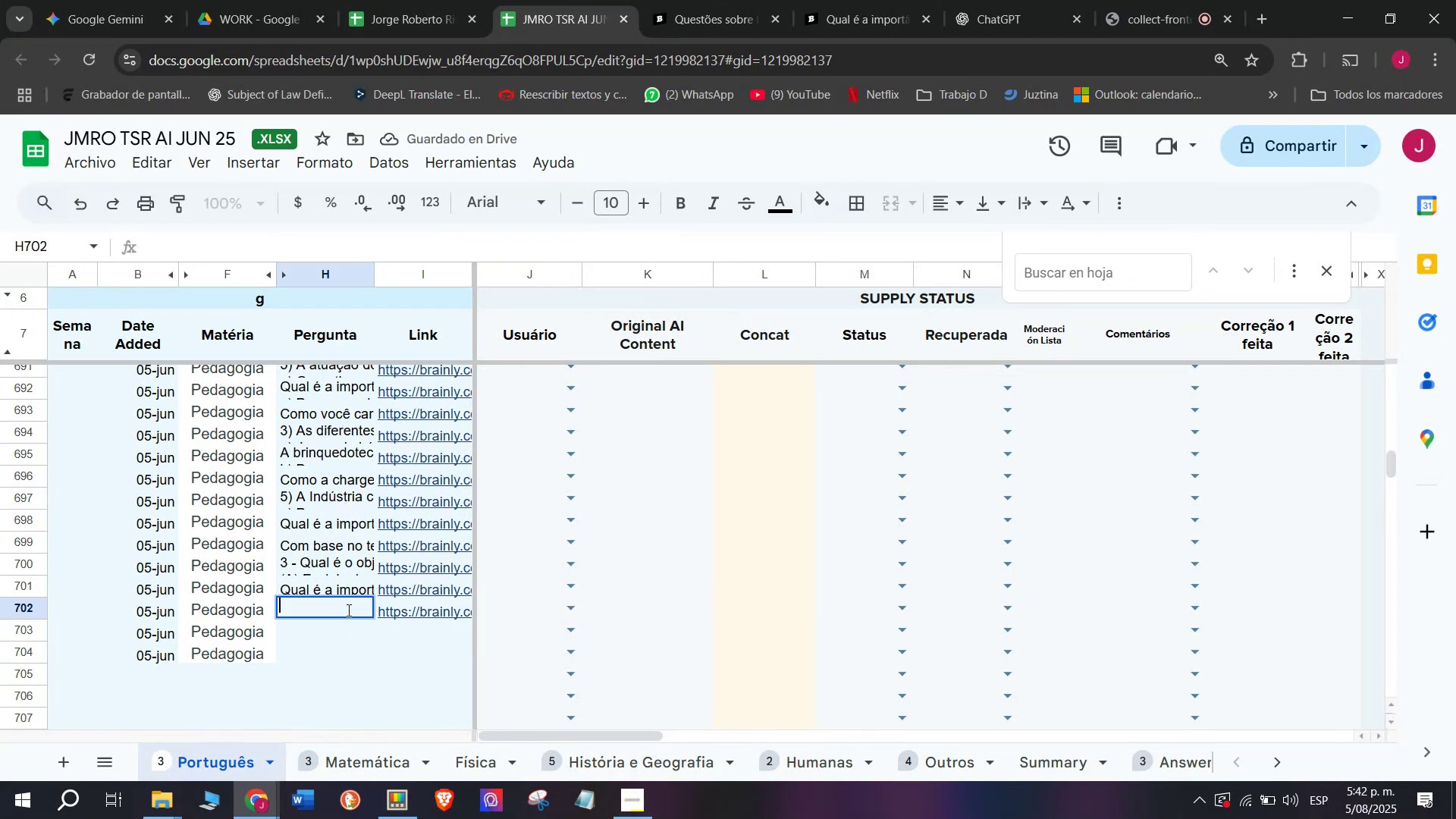 
key(C)
 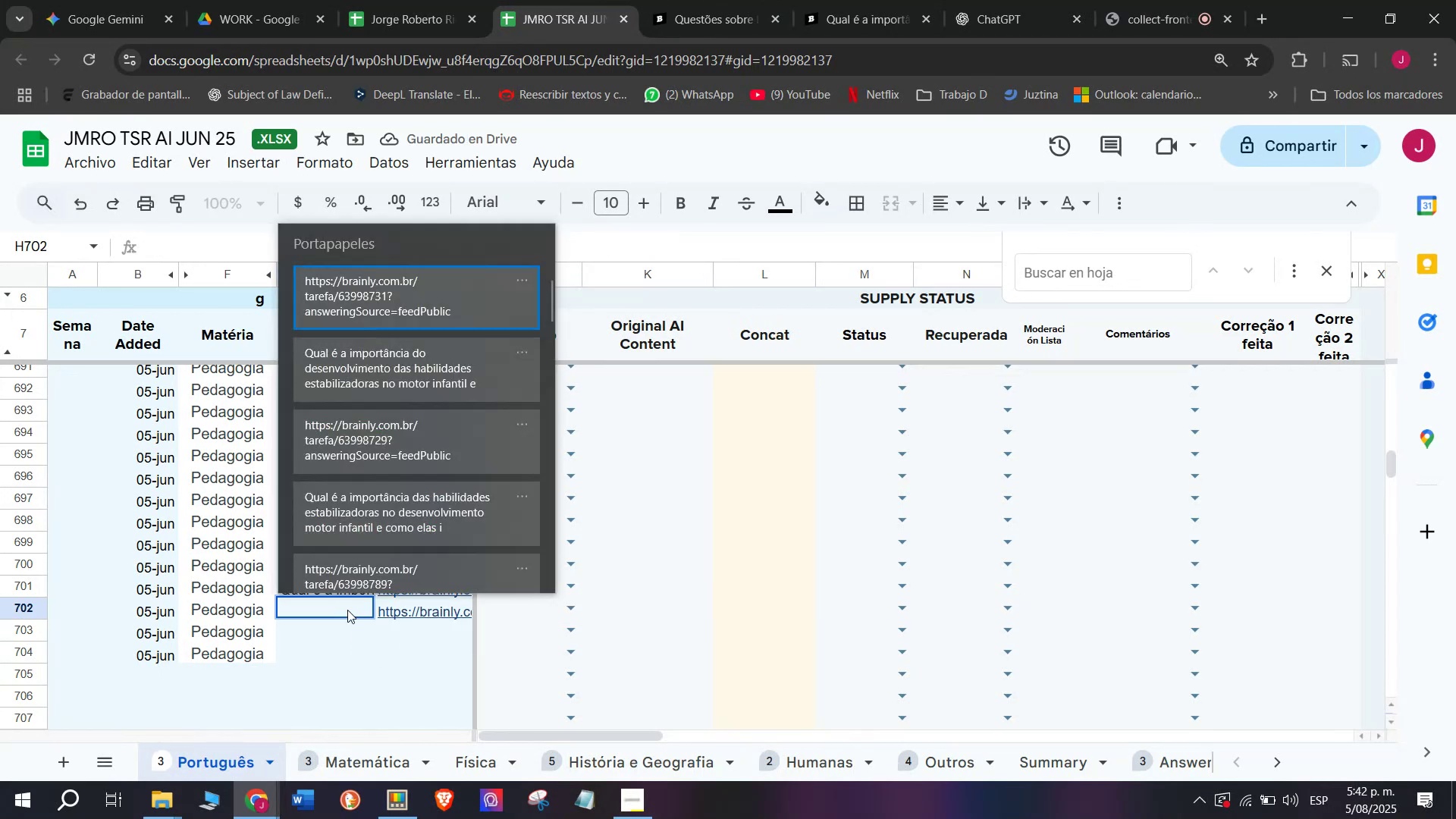 
key(Meta+V)
 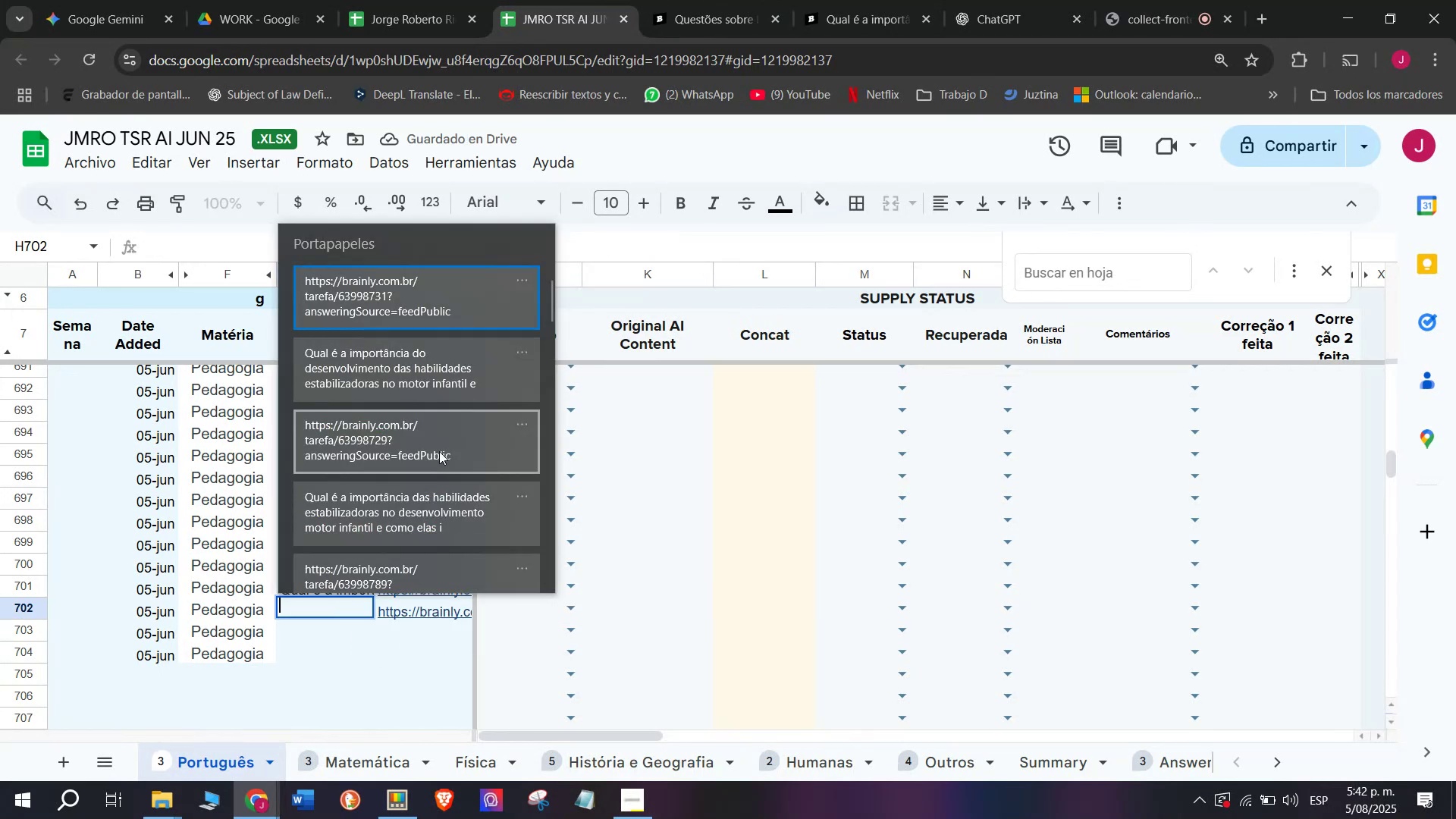 
key(Control+ControlLeft)
 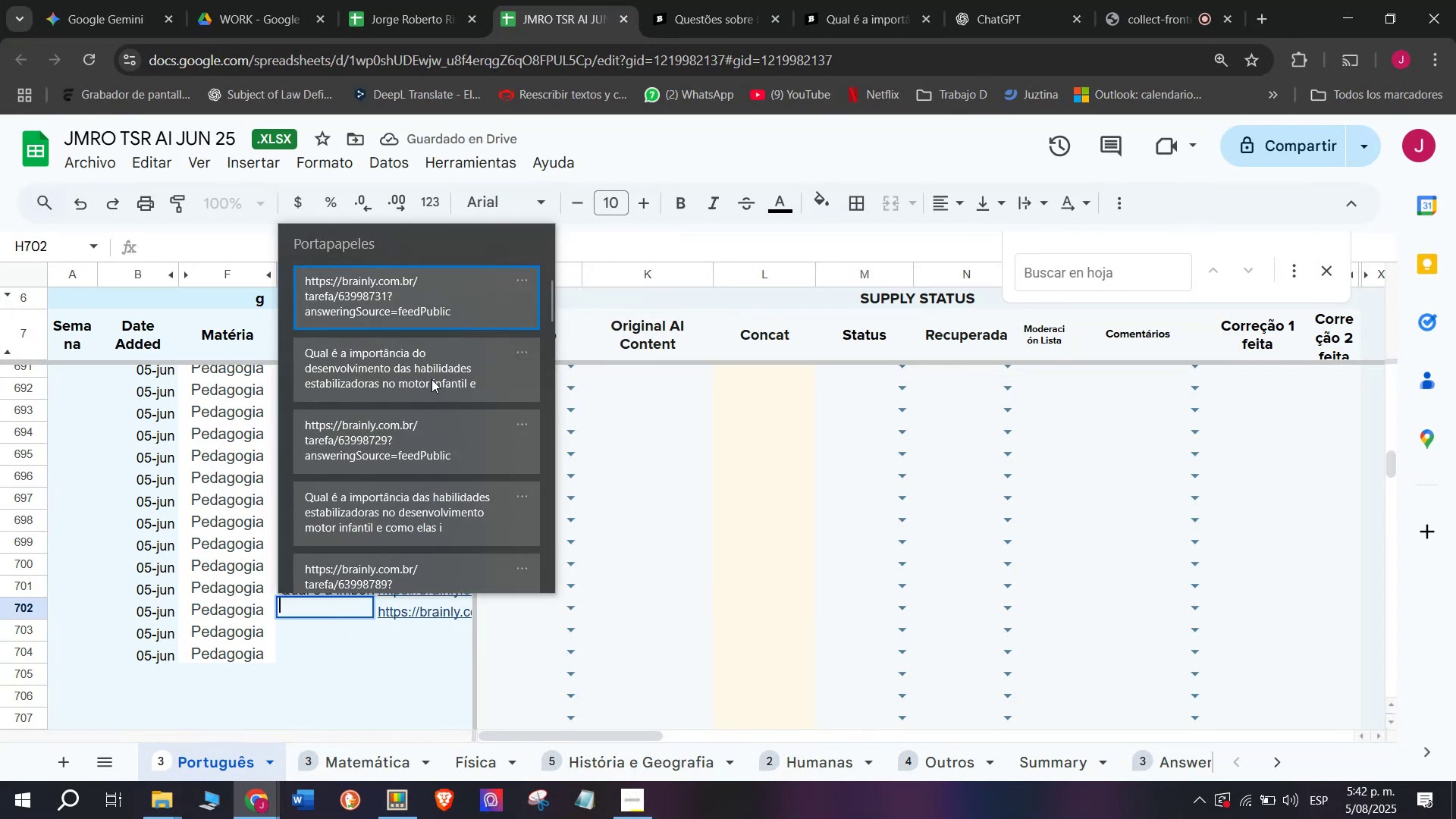 
key(Control+V)
 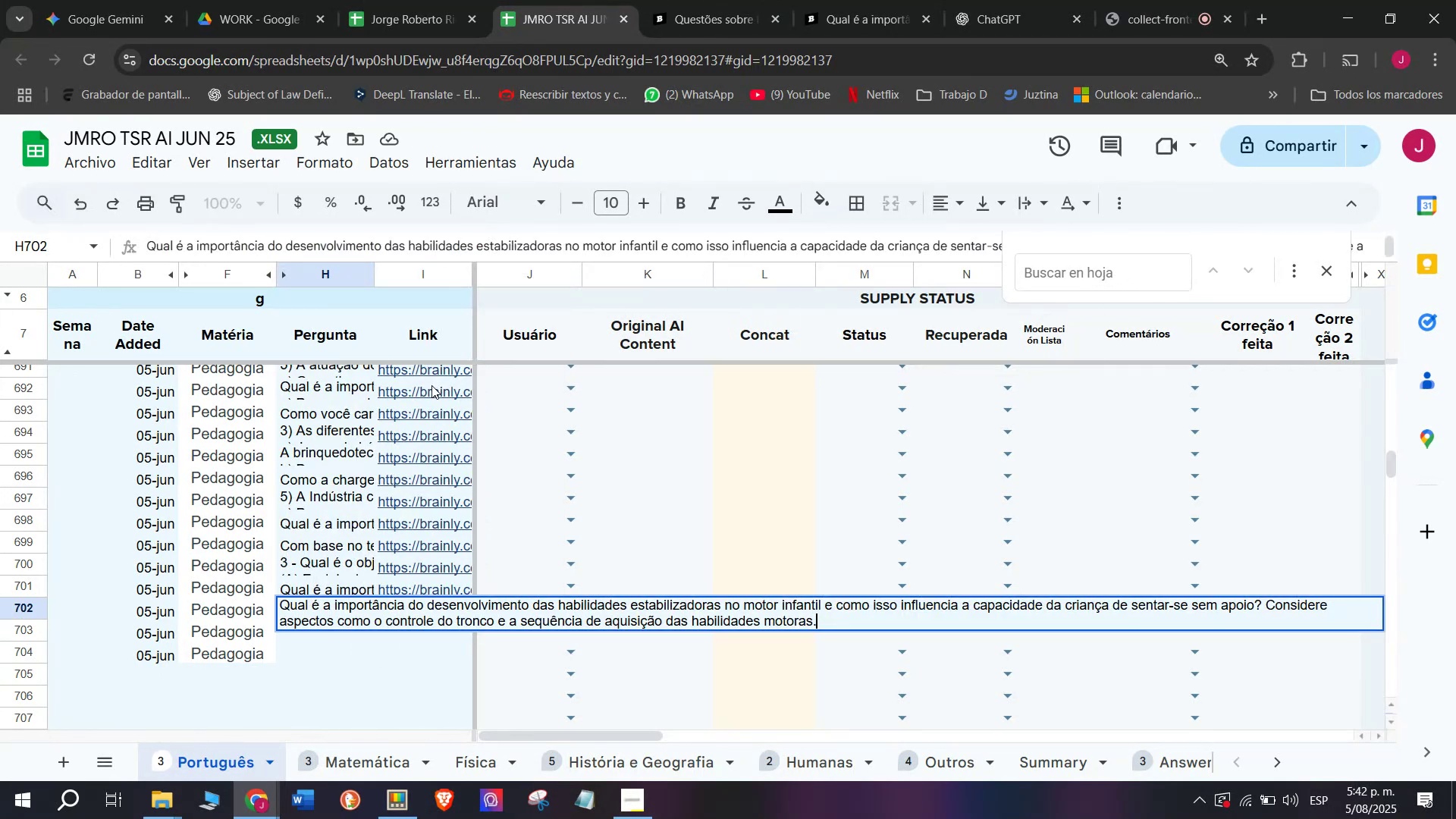 
key(Enter)
 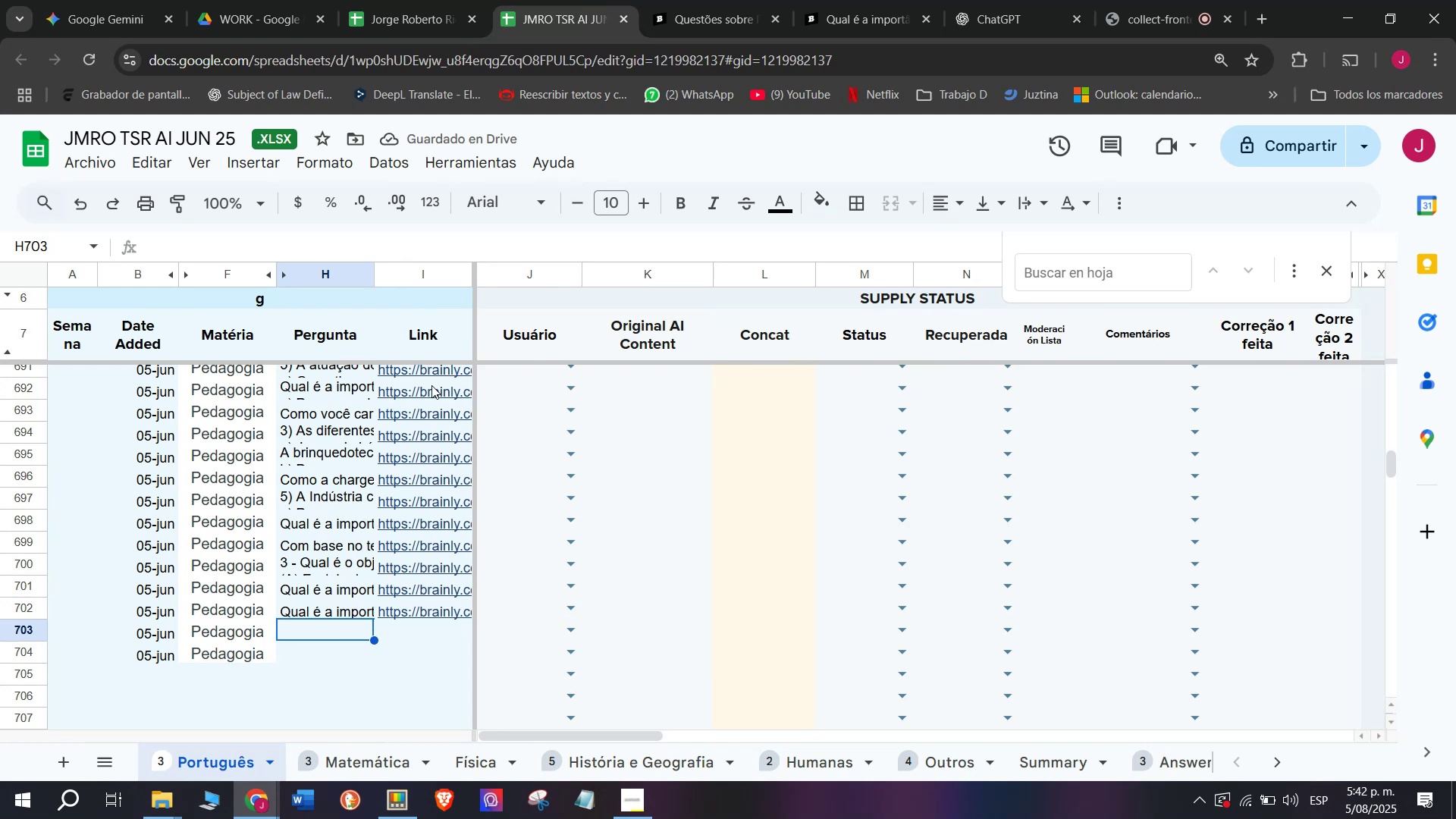 
wait(6.28)
 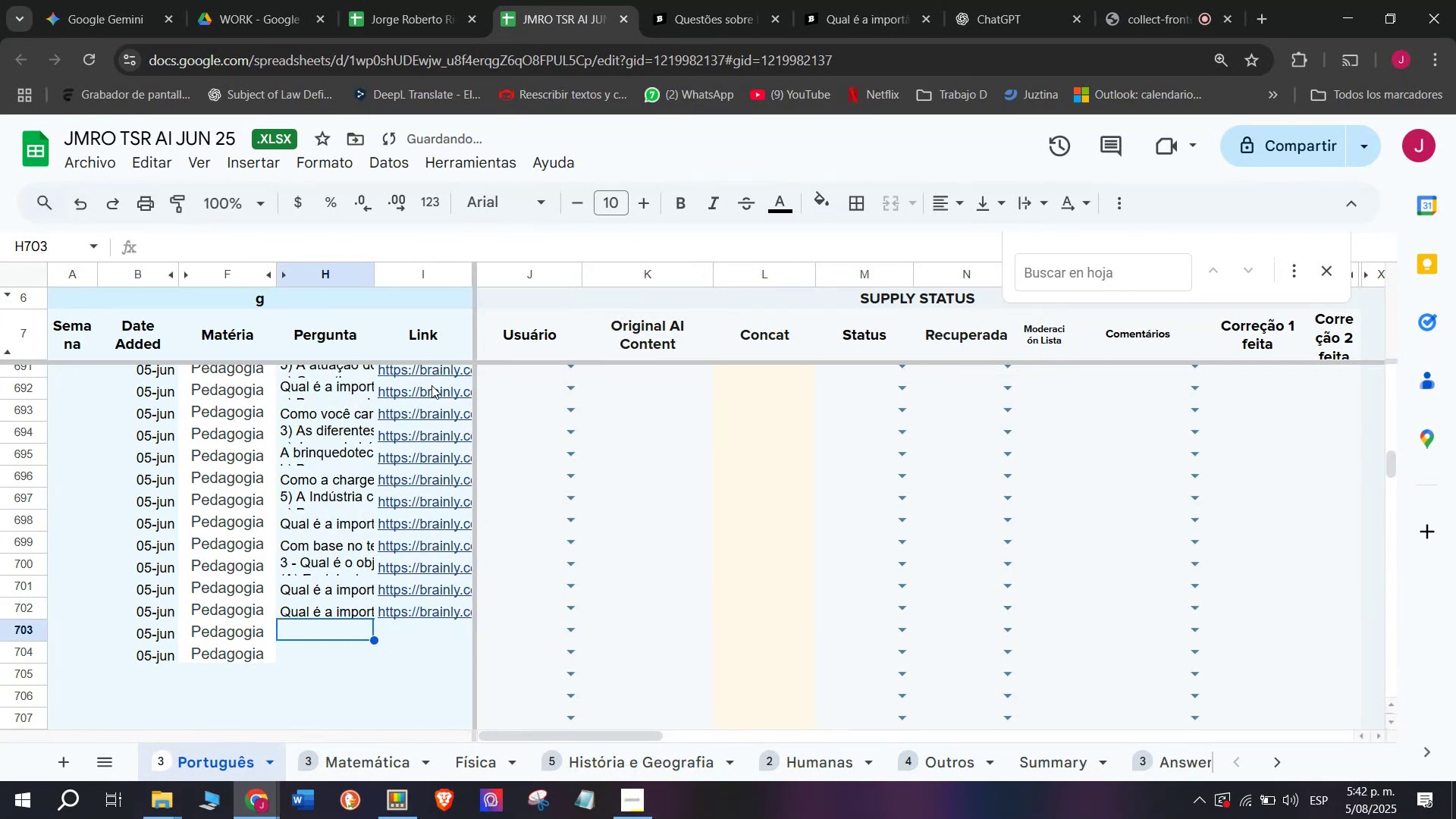 
left_click([838, 0])
 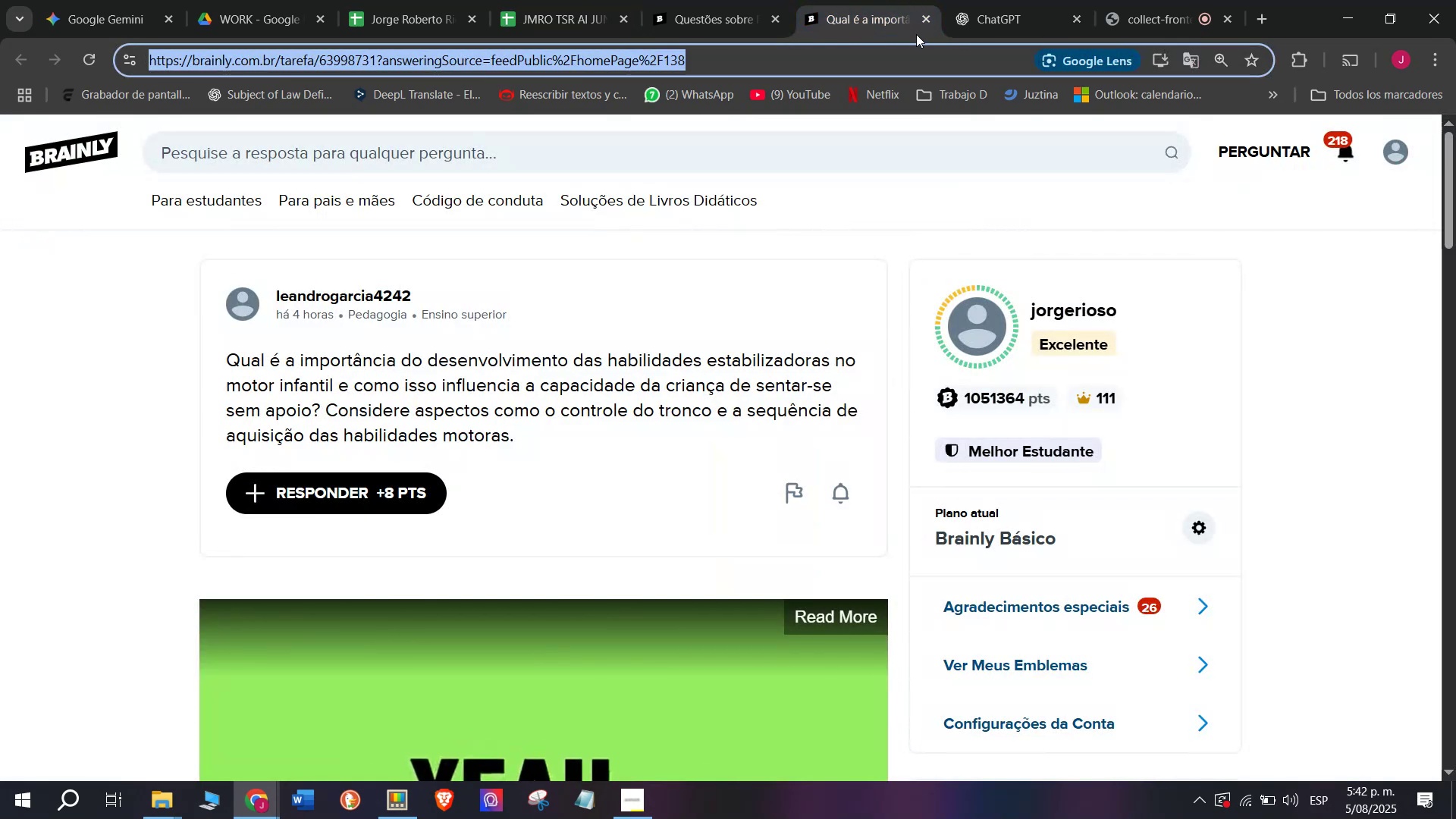 
left_click([871, 0])
 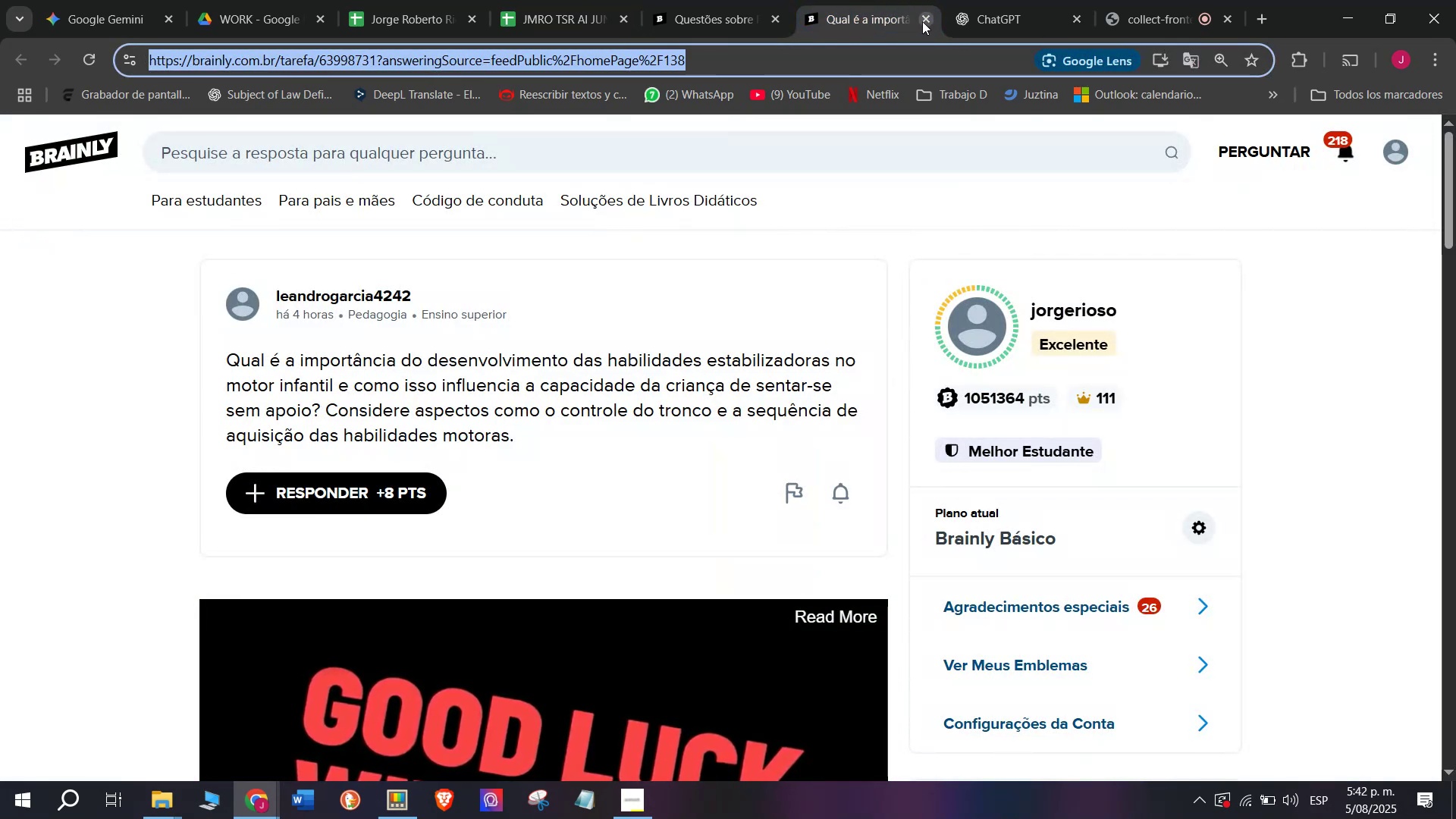 
double_click([726, 0])
 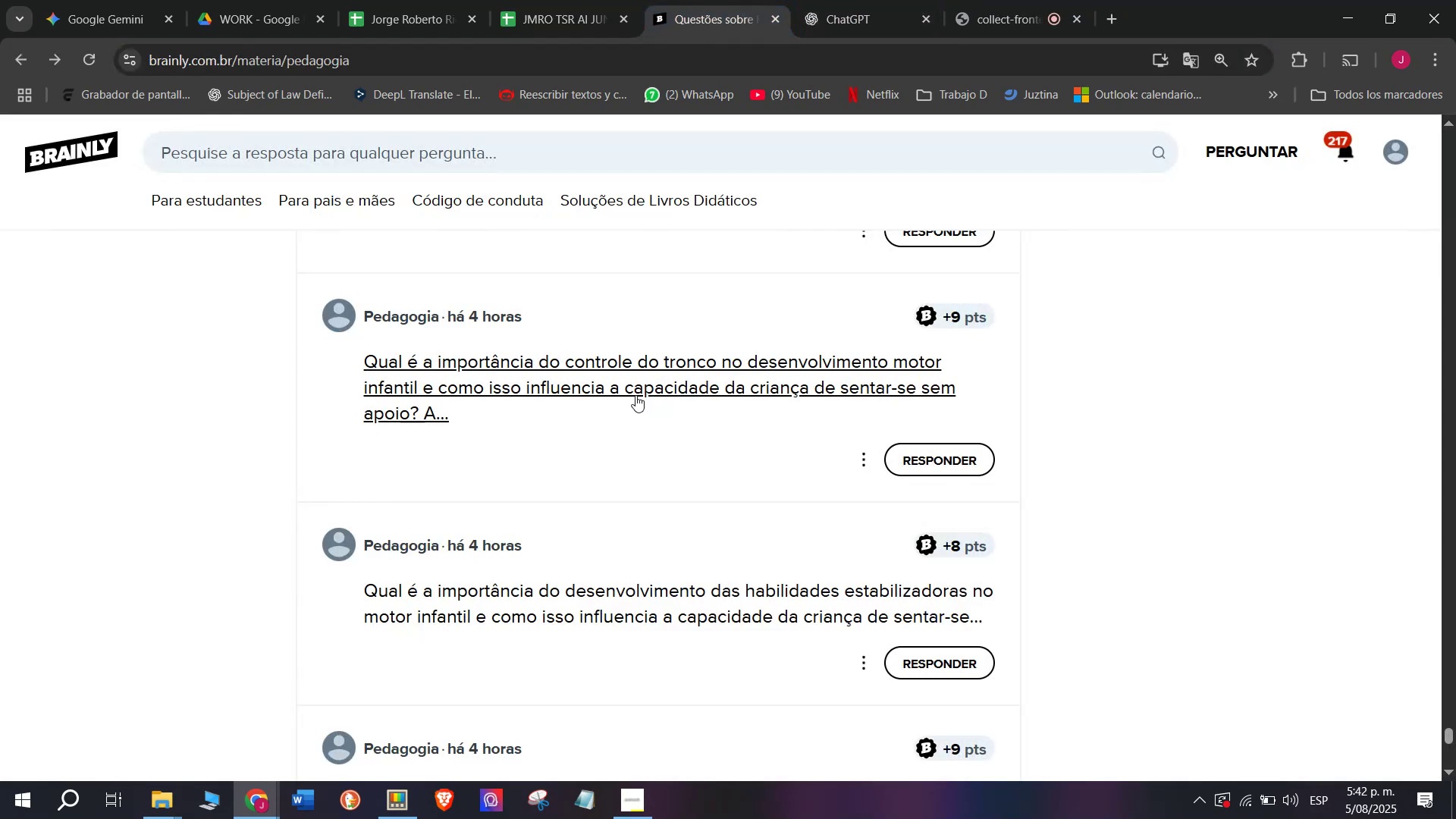 
scroll: coordinate [632, 403], scroll_direction: down, amount: 1.0
 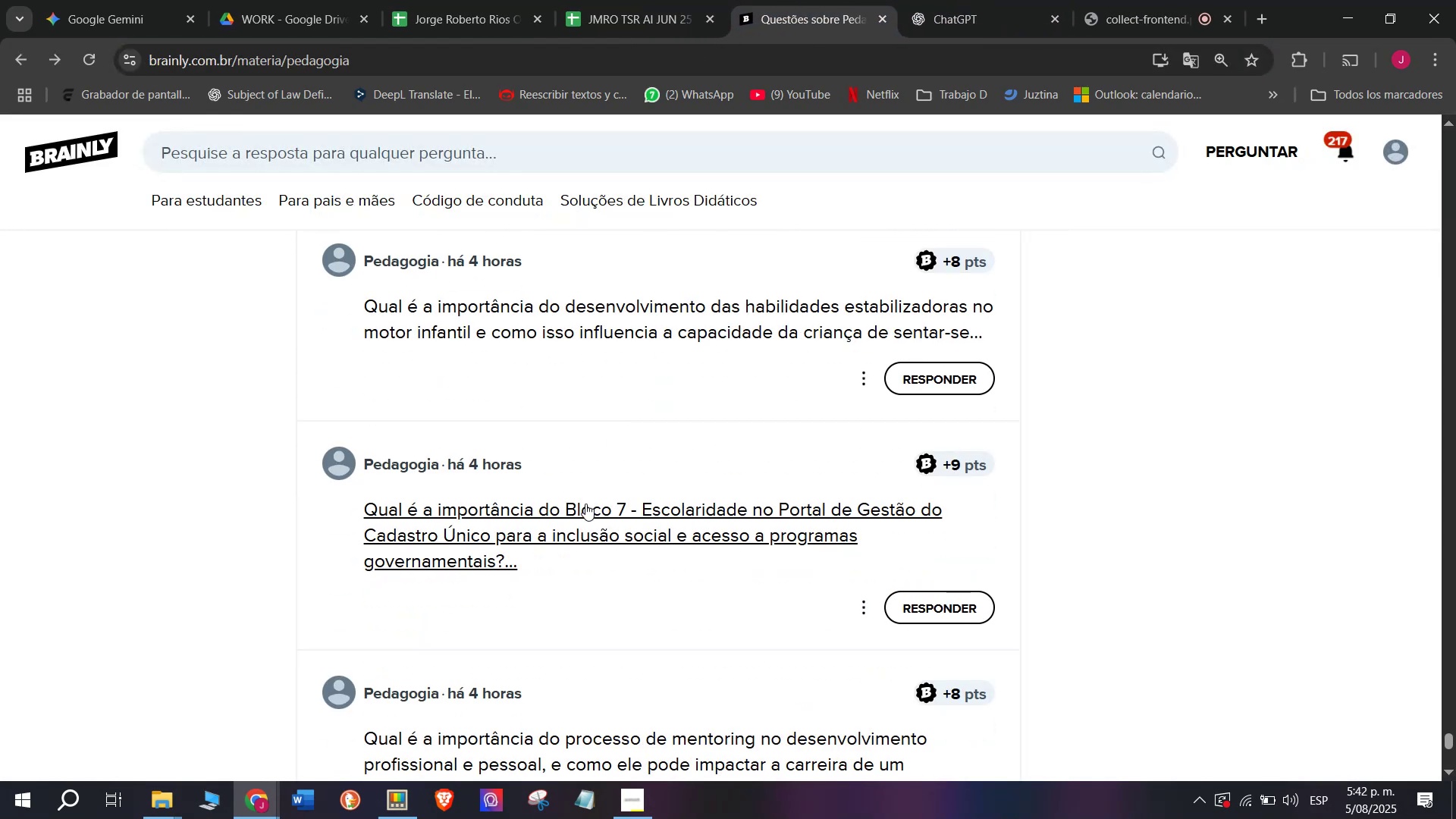 
right_click([585, 504])
 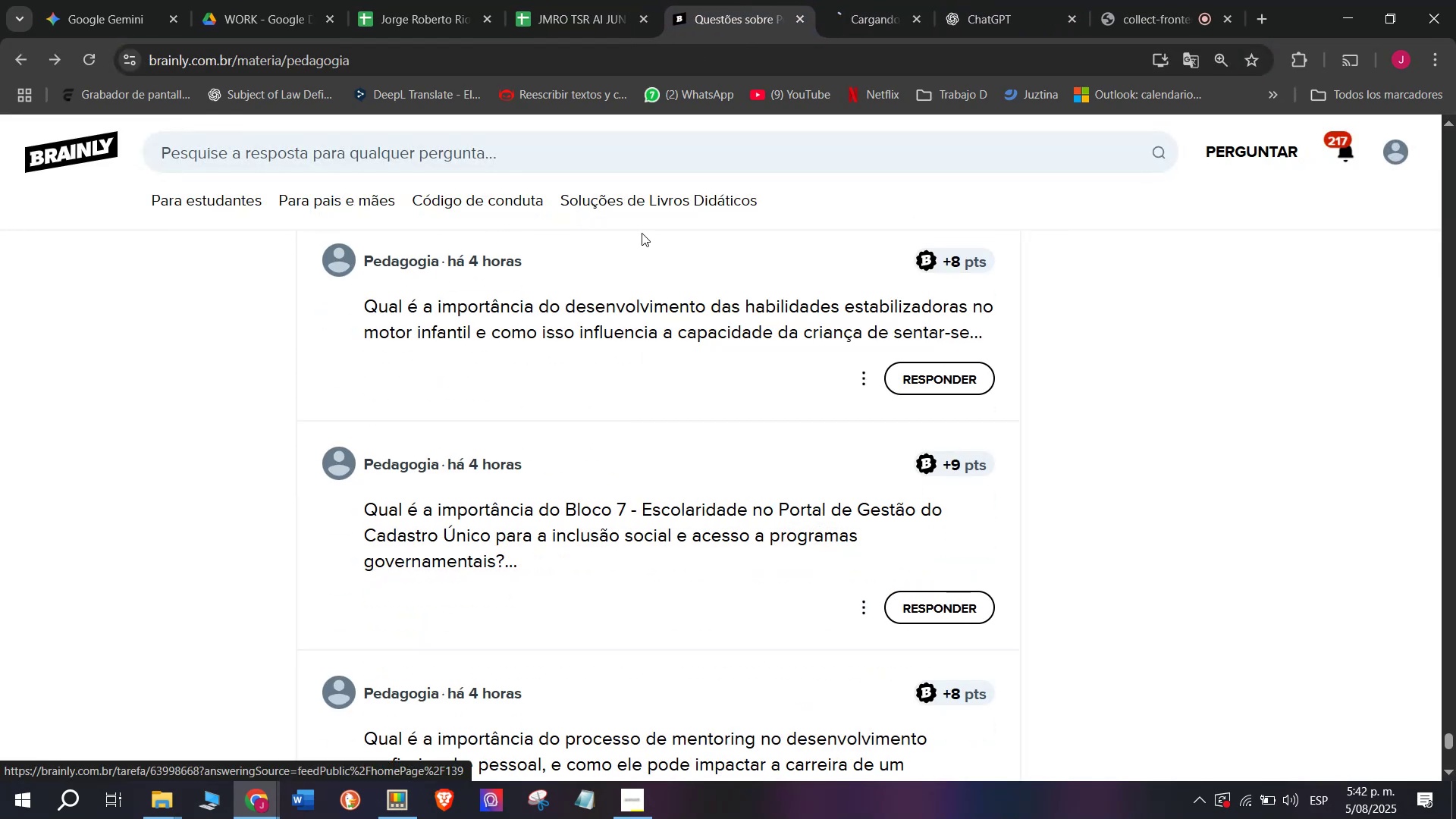 
left_click([875, 0])
 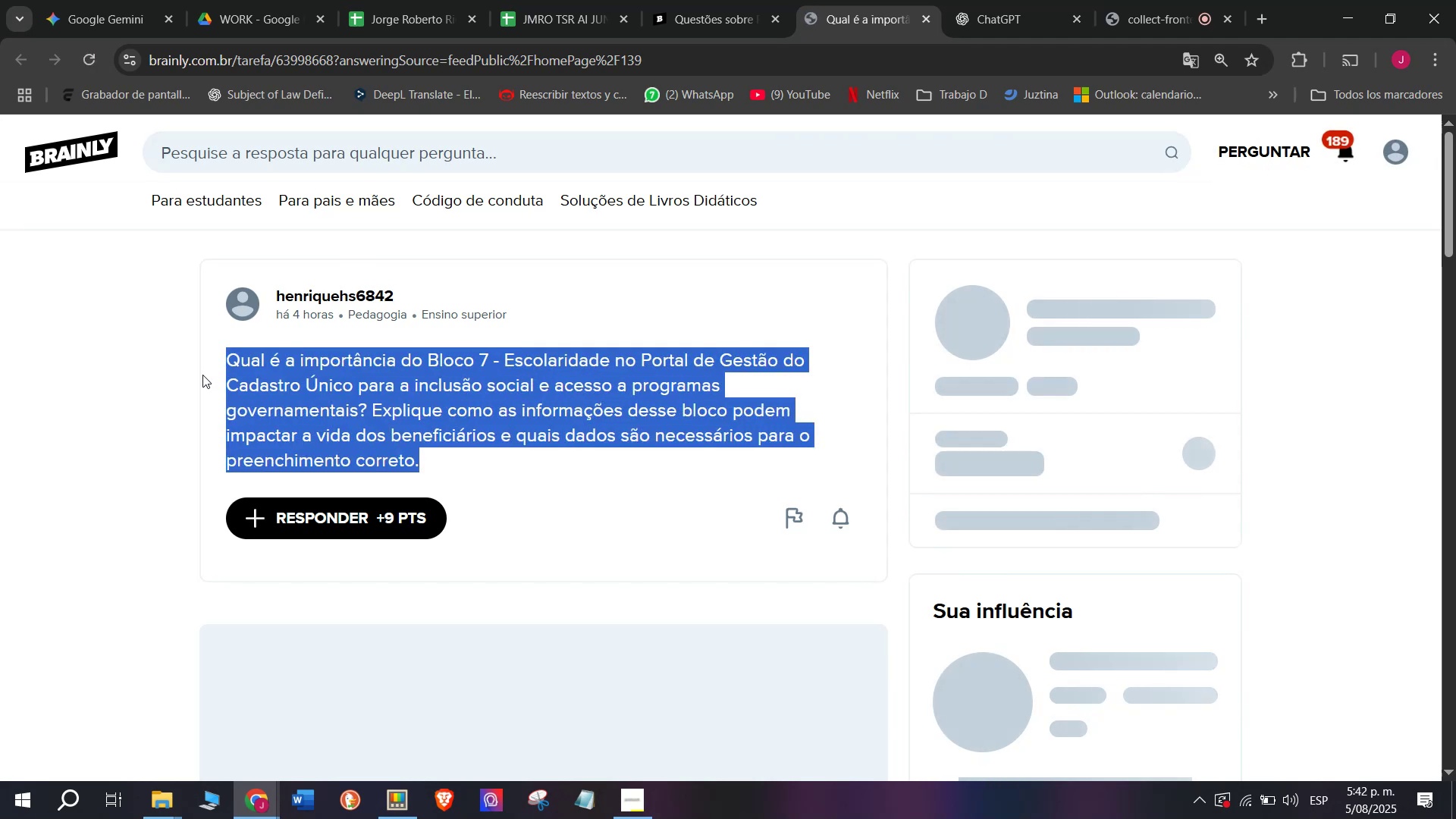 
key(Break)
 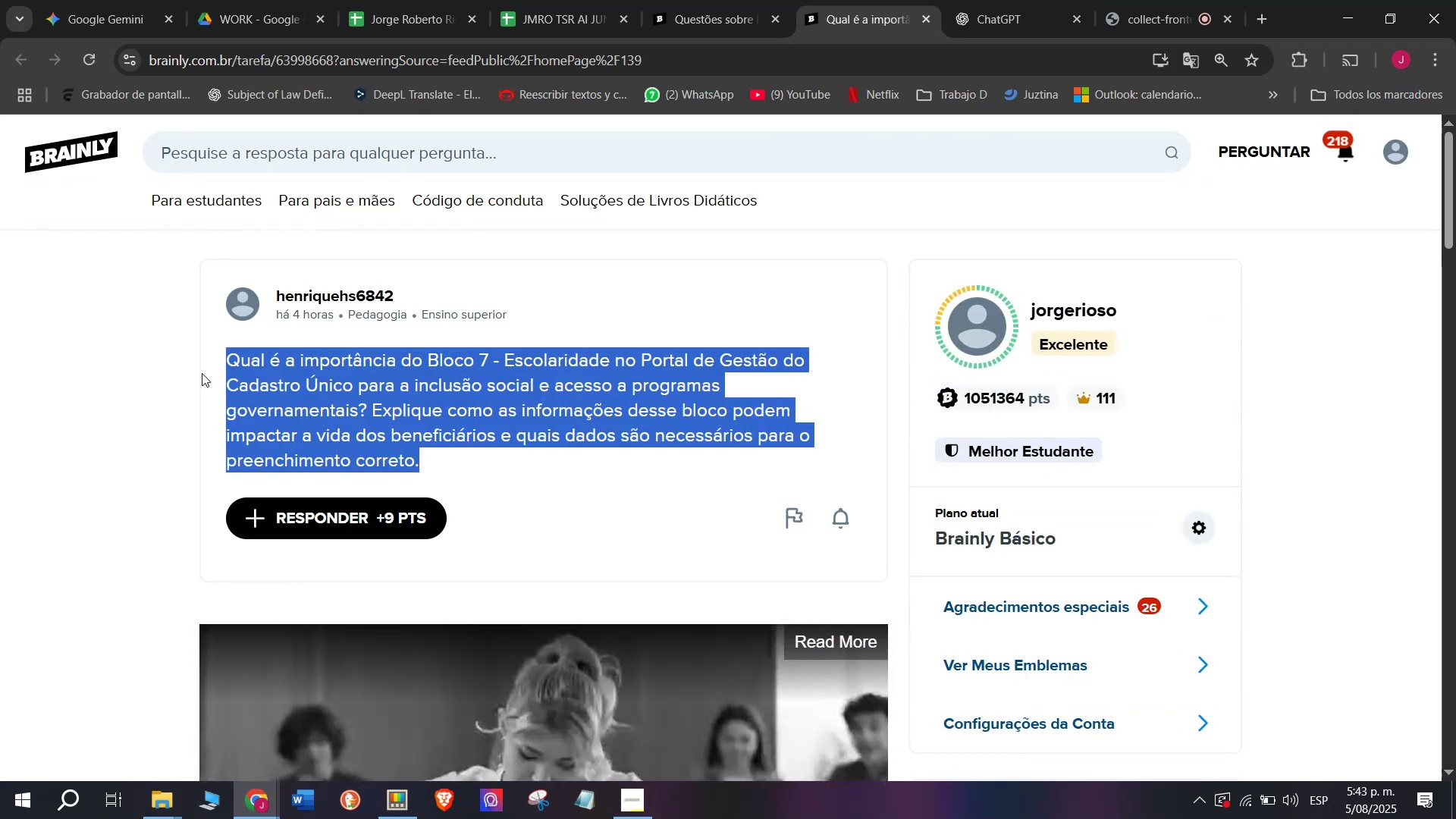 
key(Control+ControlLeft)
 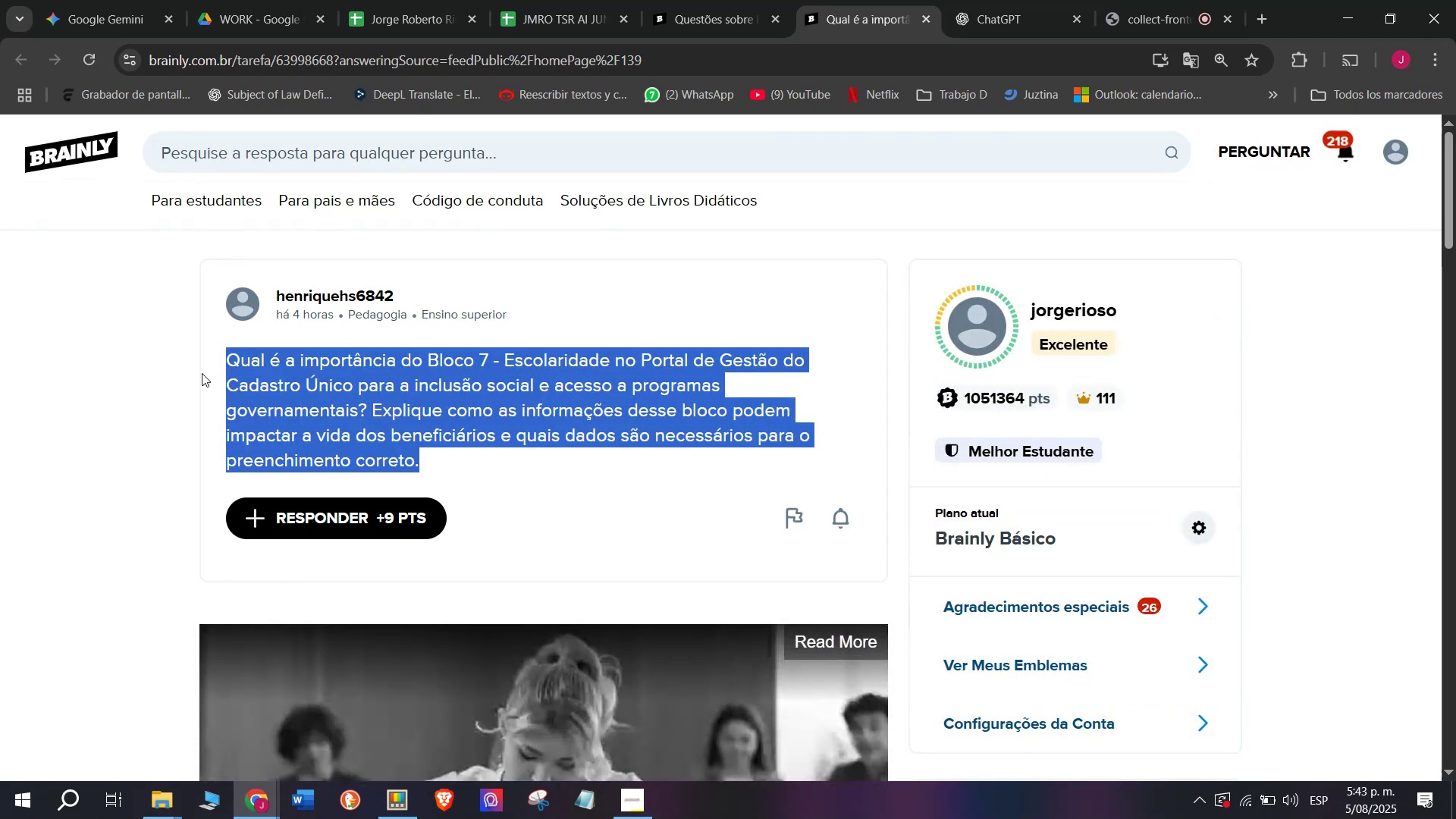 
key(Control+C)
 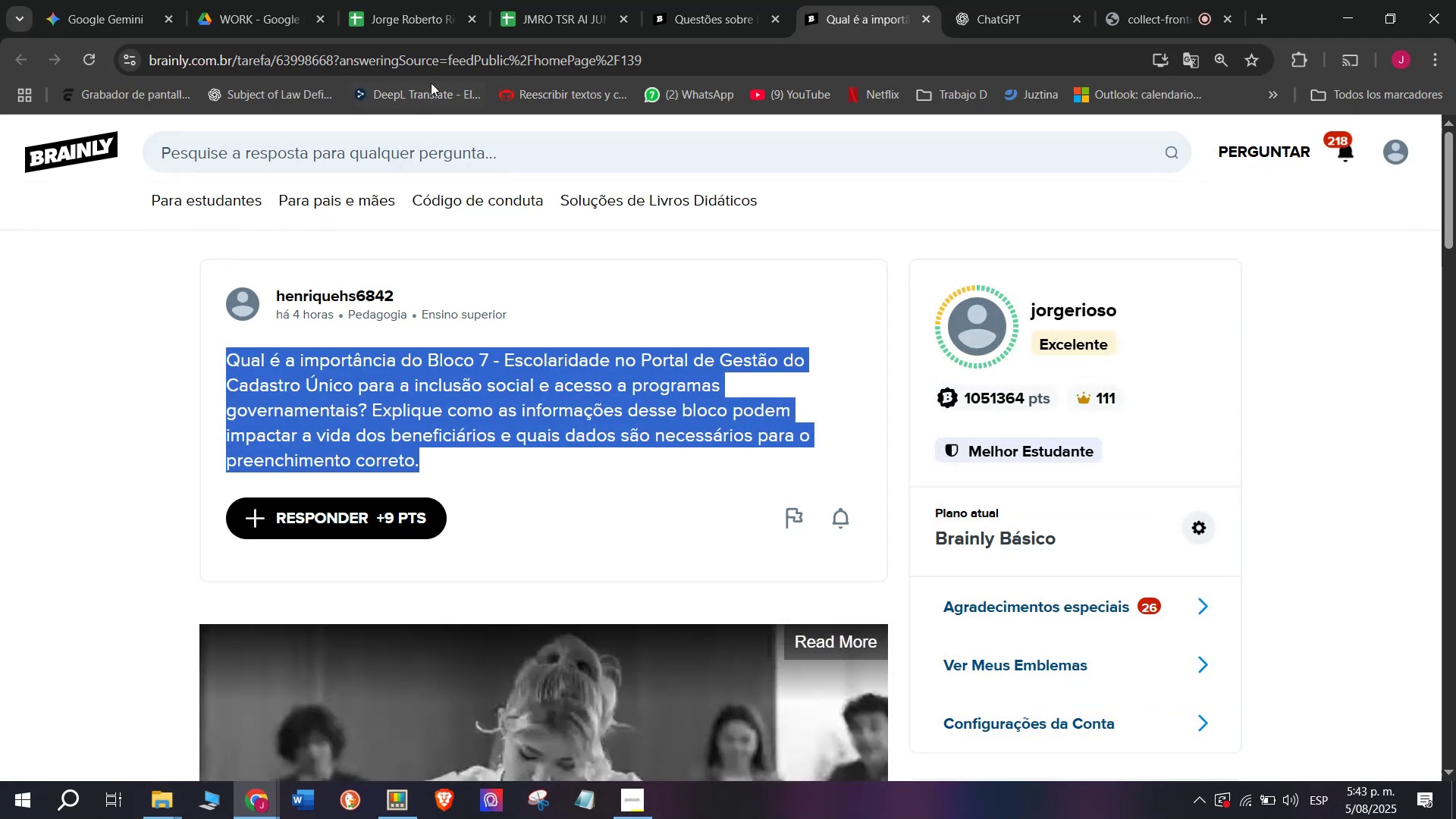 
left_click([438, 59])
 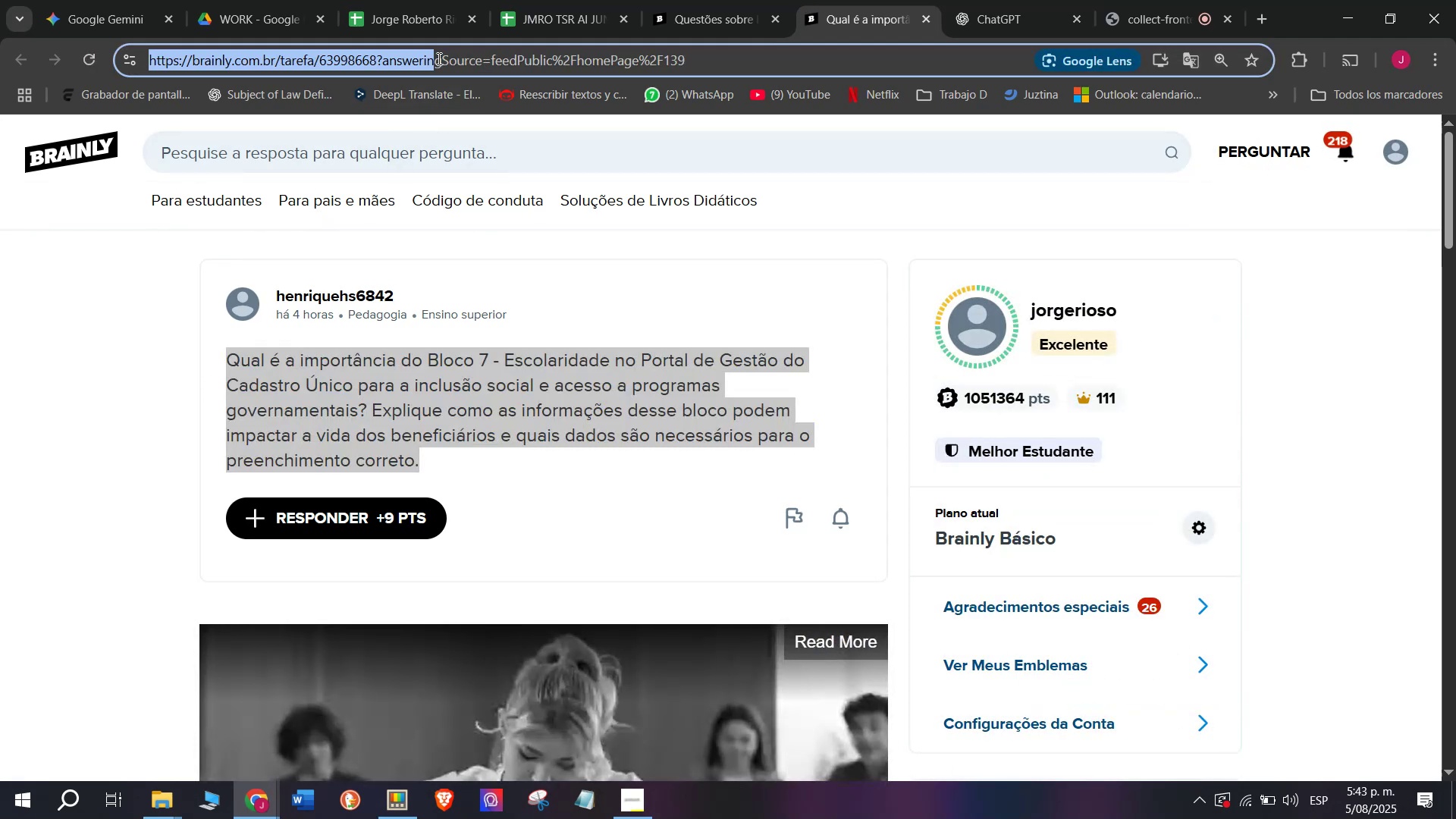 
triple_click([438, 58])
 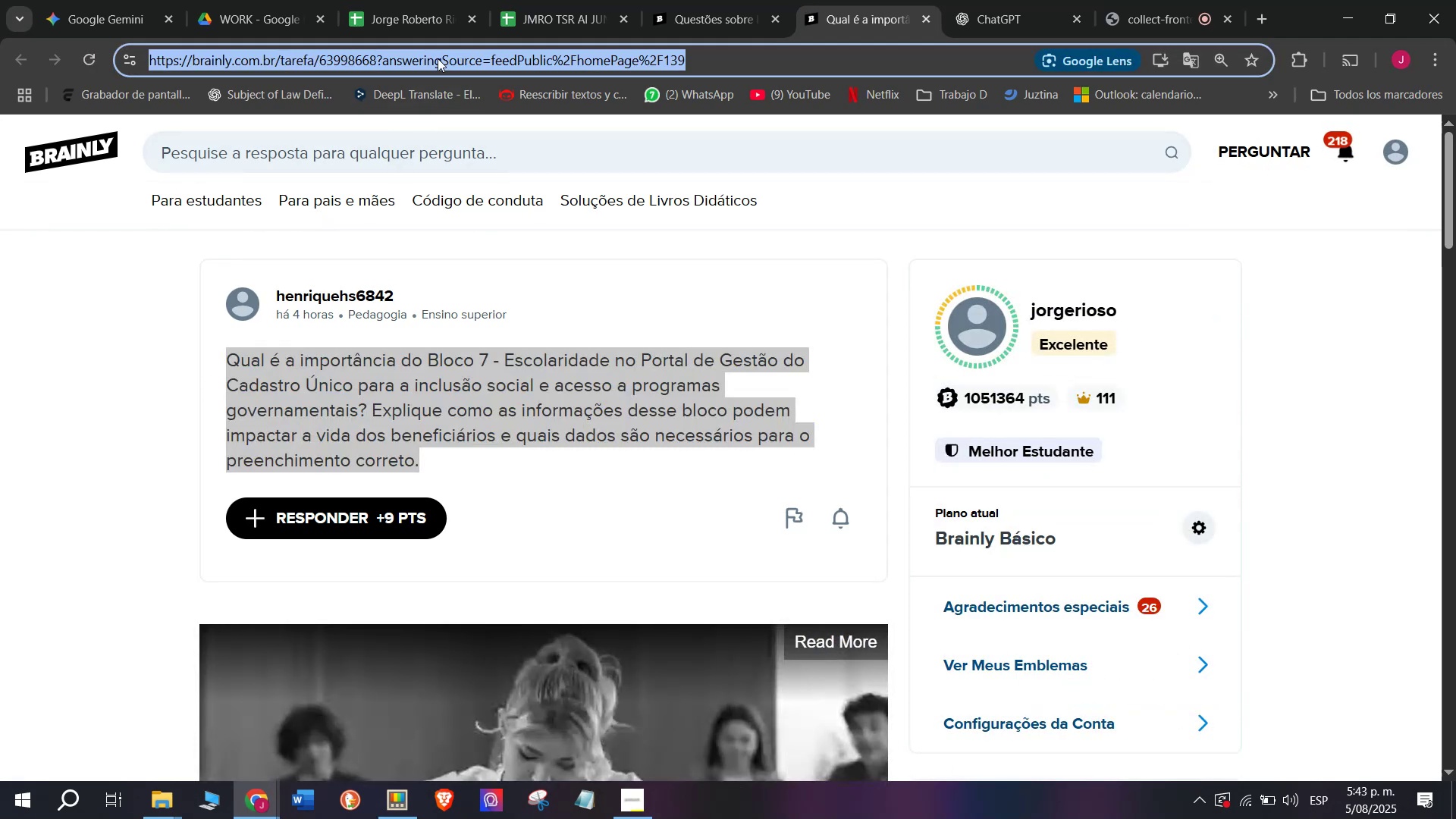 
triple_click([438, 58])
 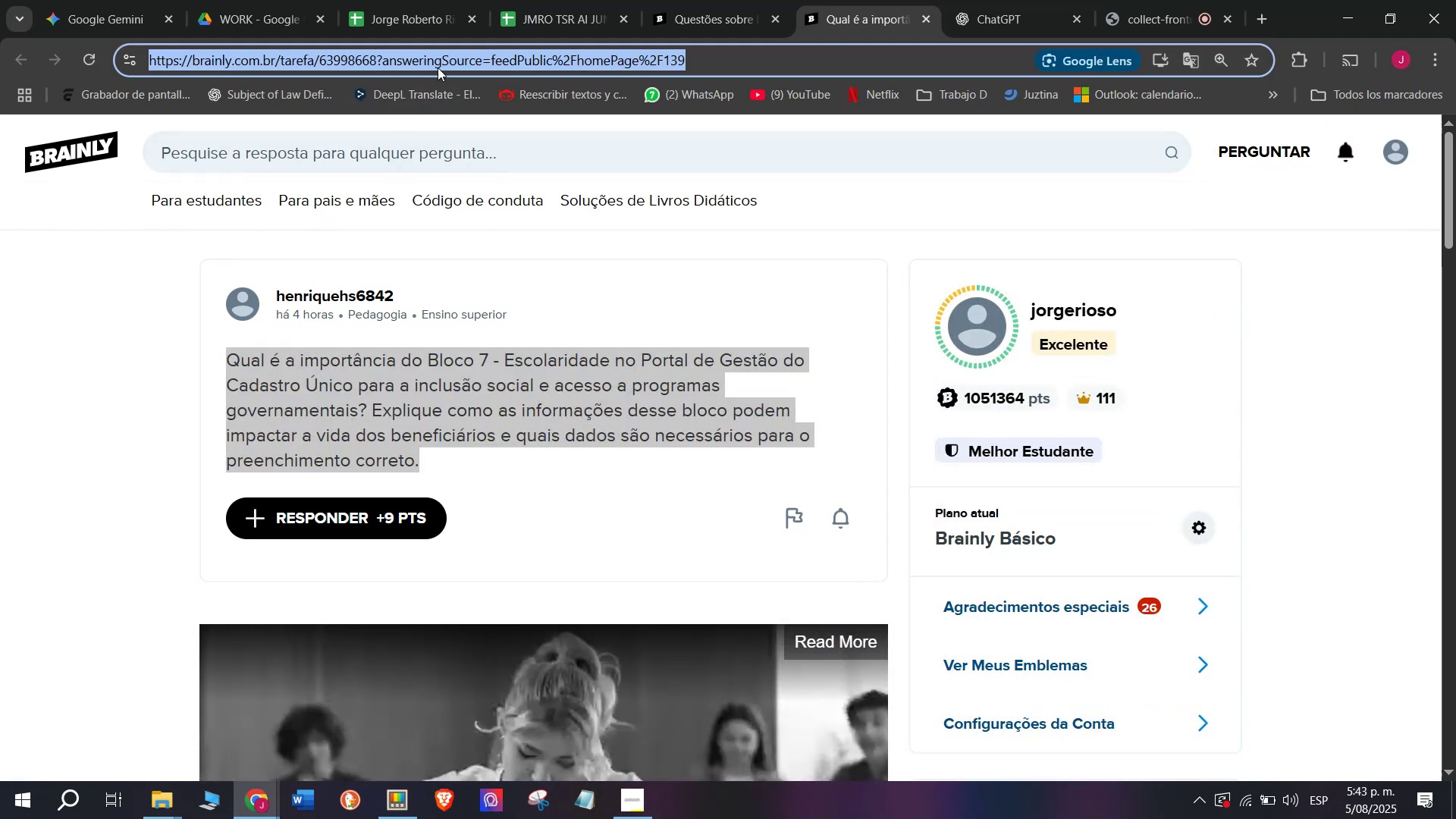 
key(Break)
 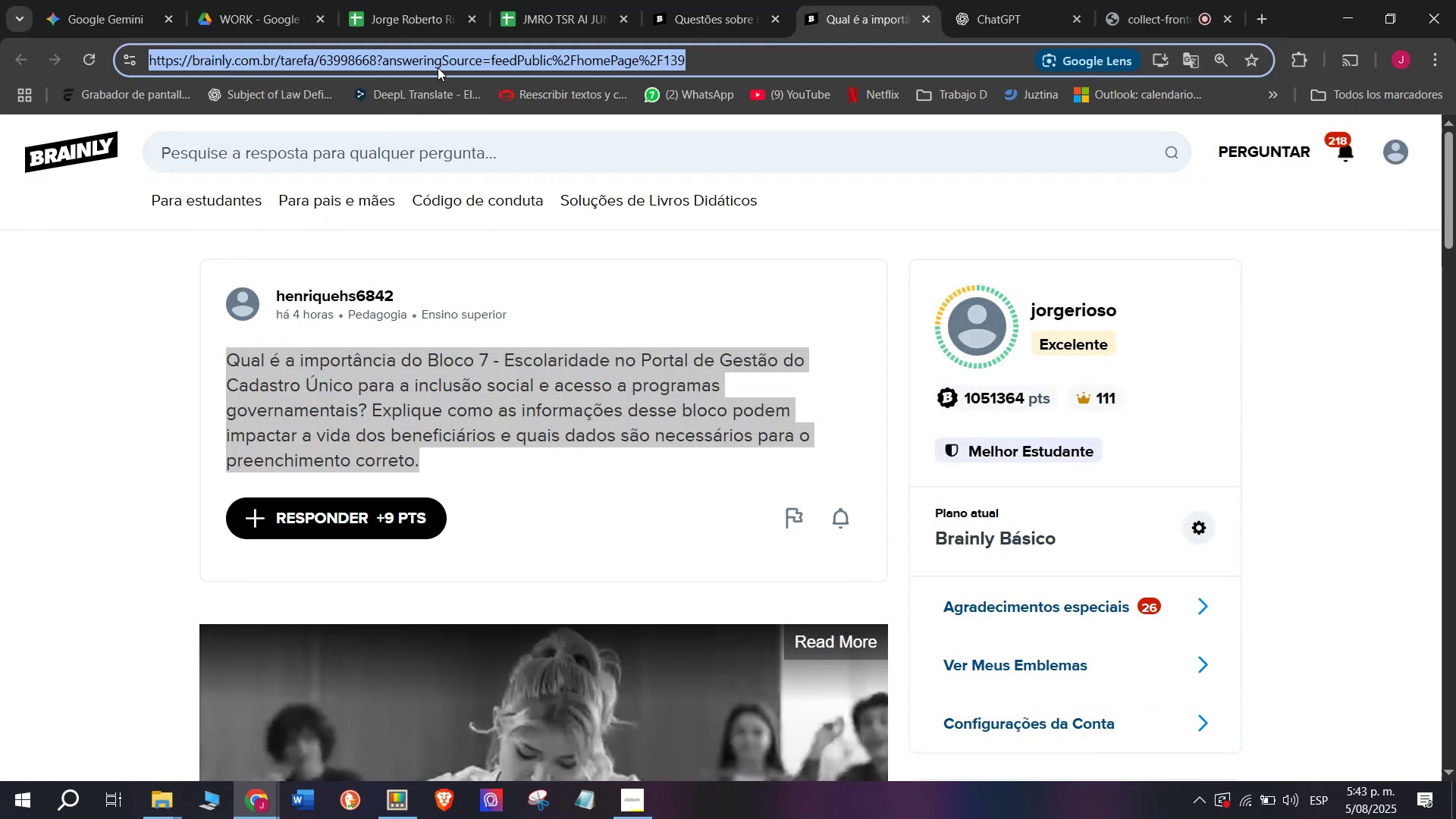 
key(Control+ControlLeft)
 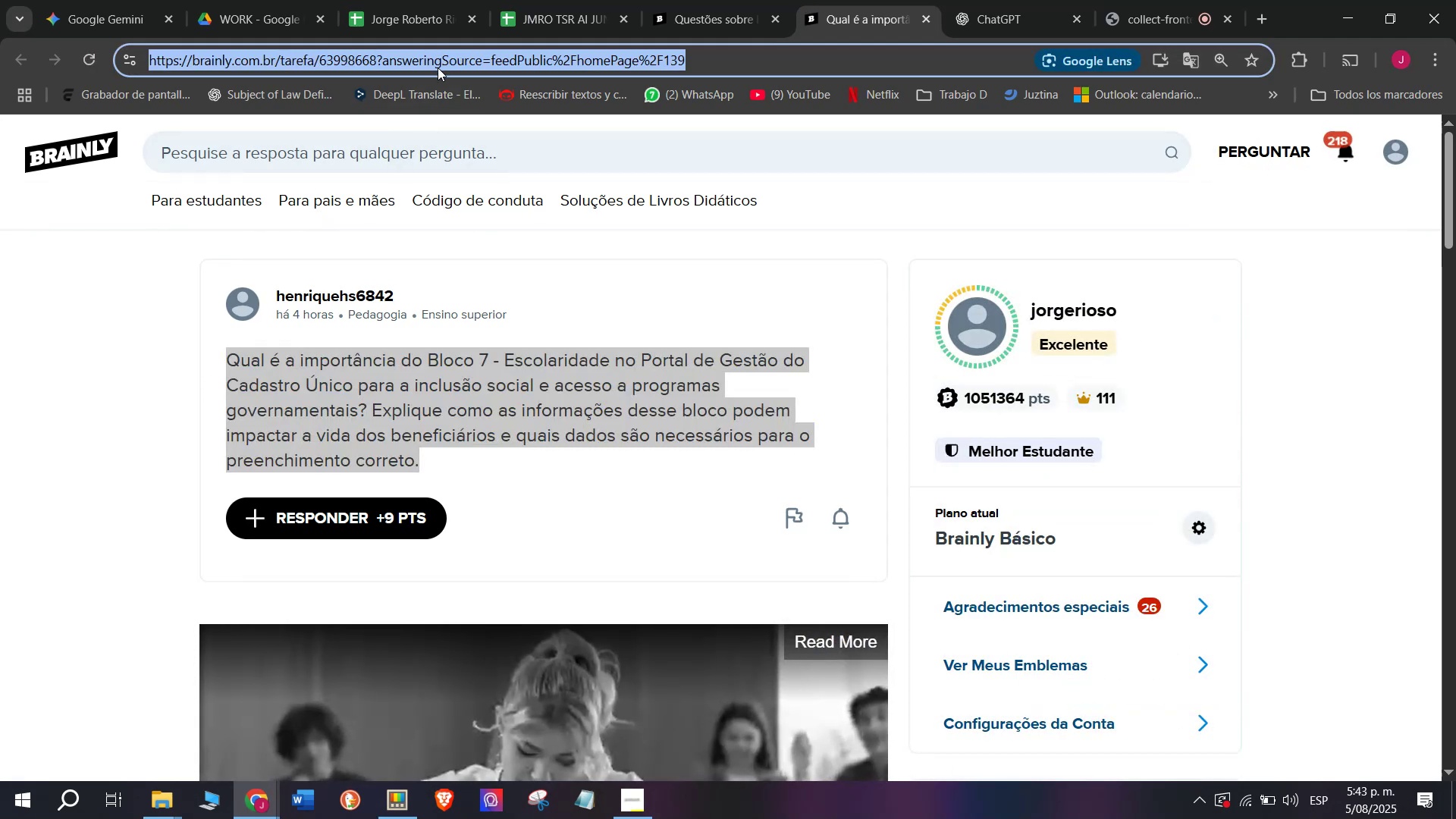 
key(Control+C)
 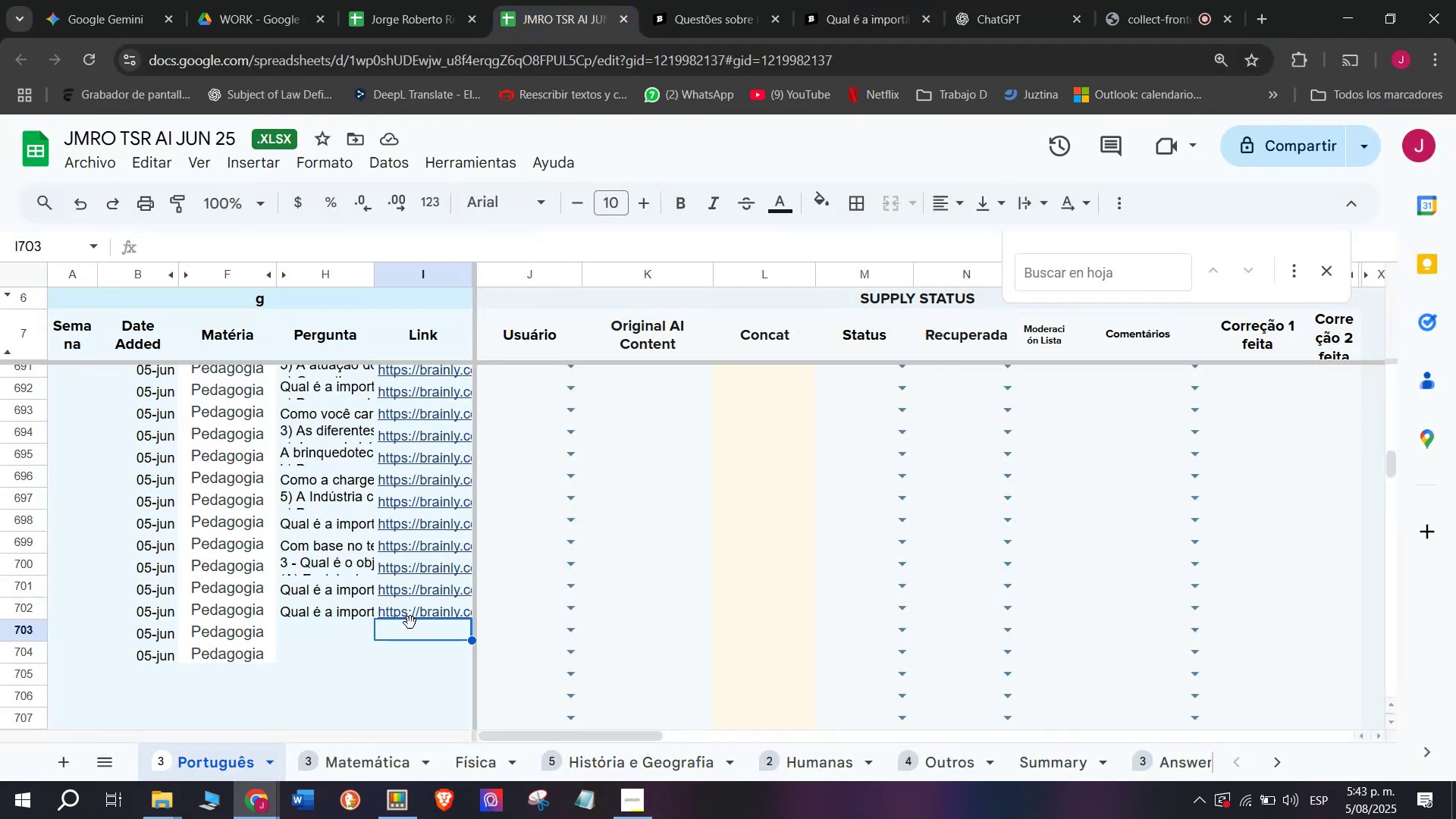 
double_click([409, 623])
 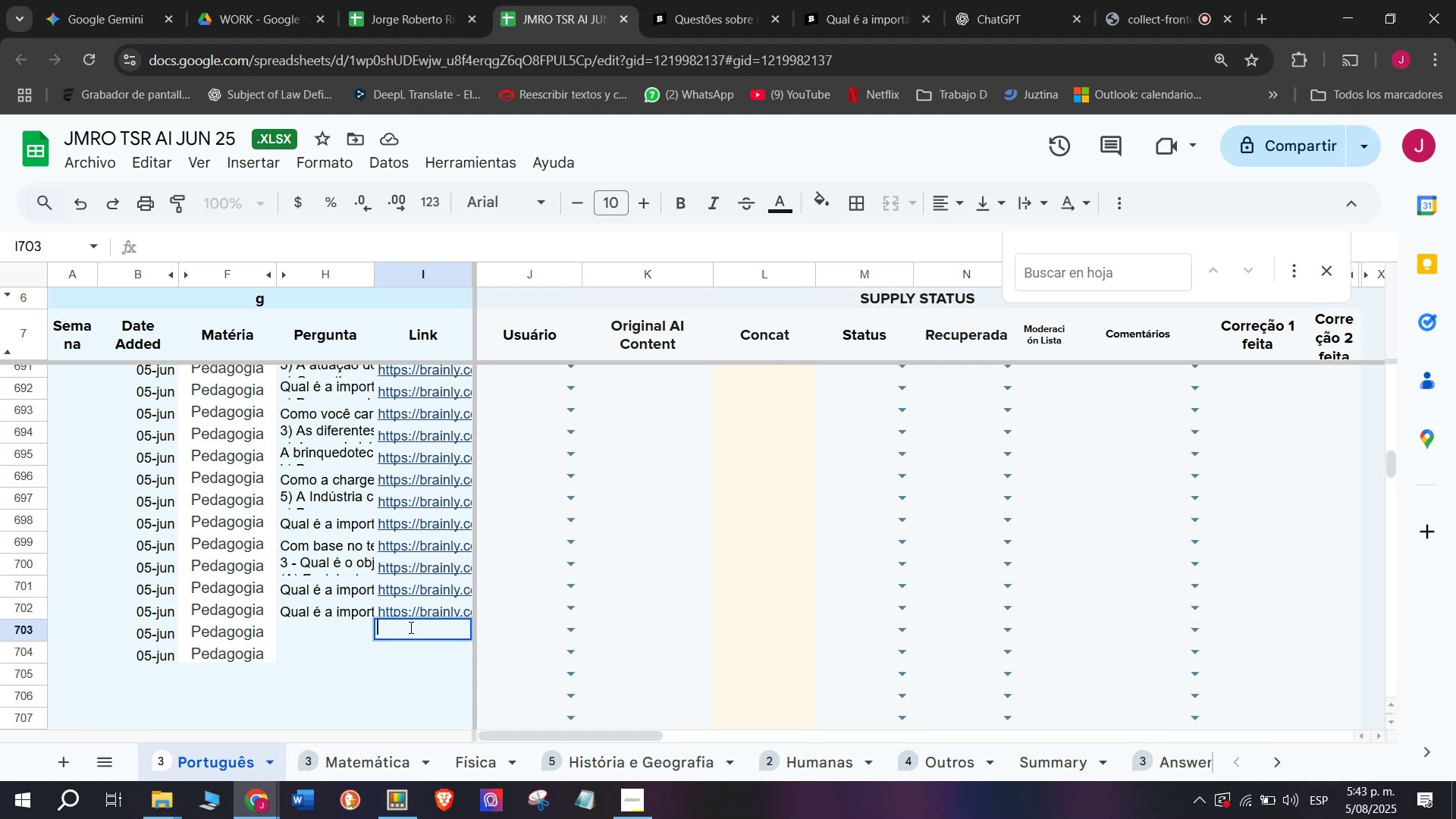 
key(Z)
 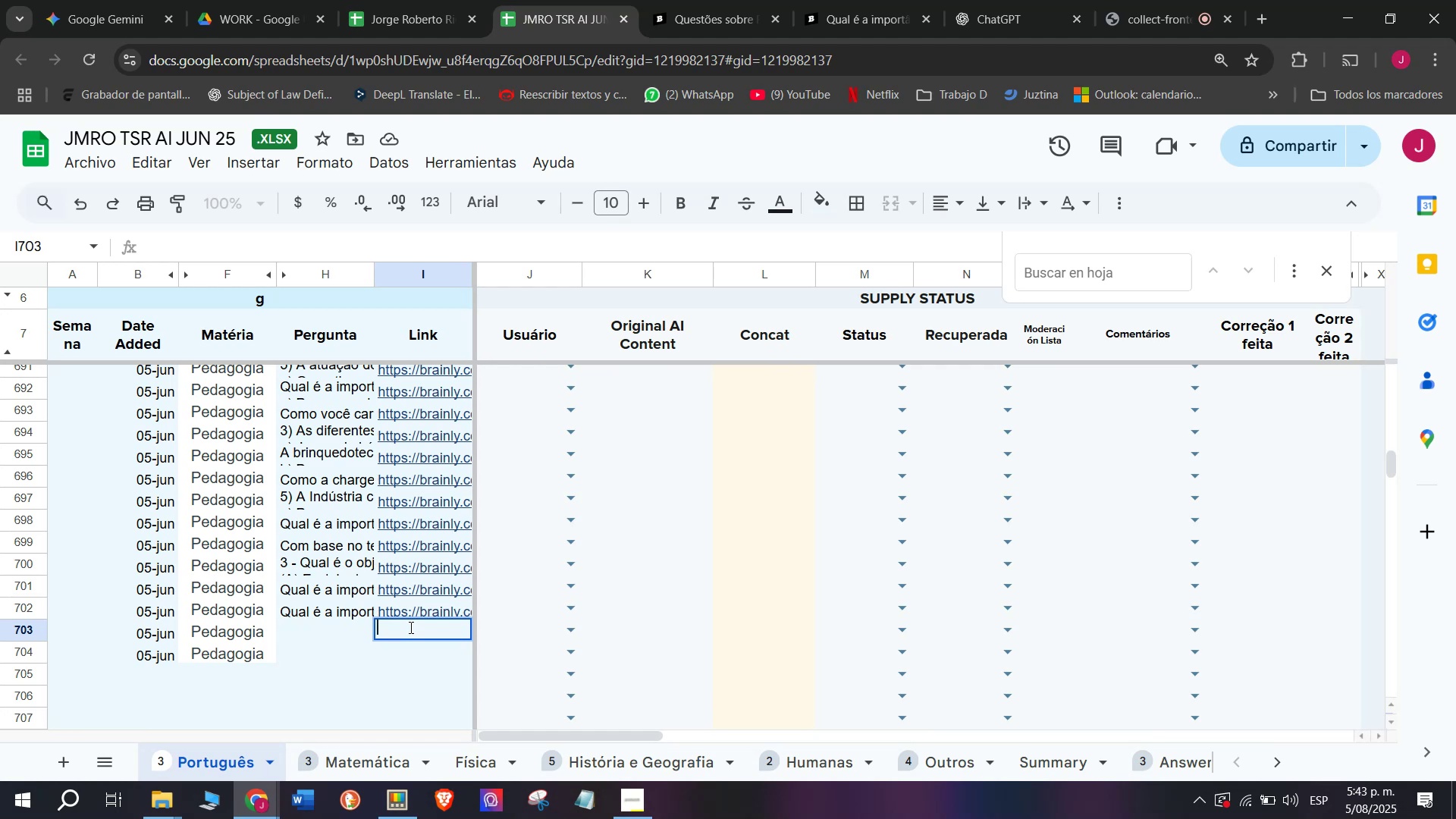 
key(Control+ControlLeft)
 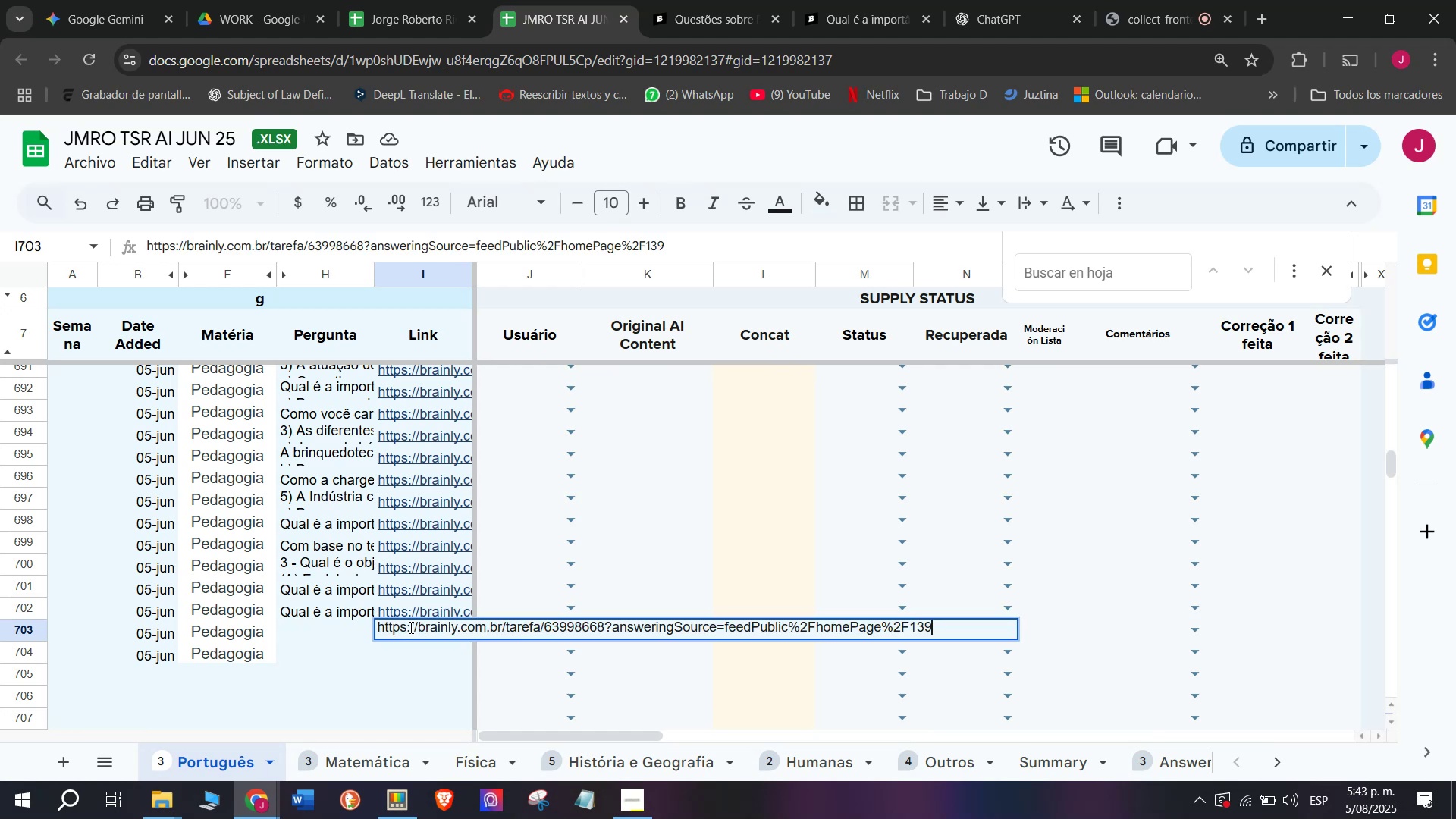 
key(Control+V)
 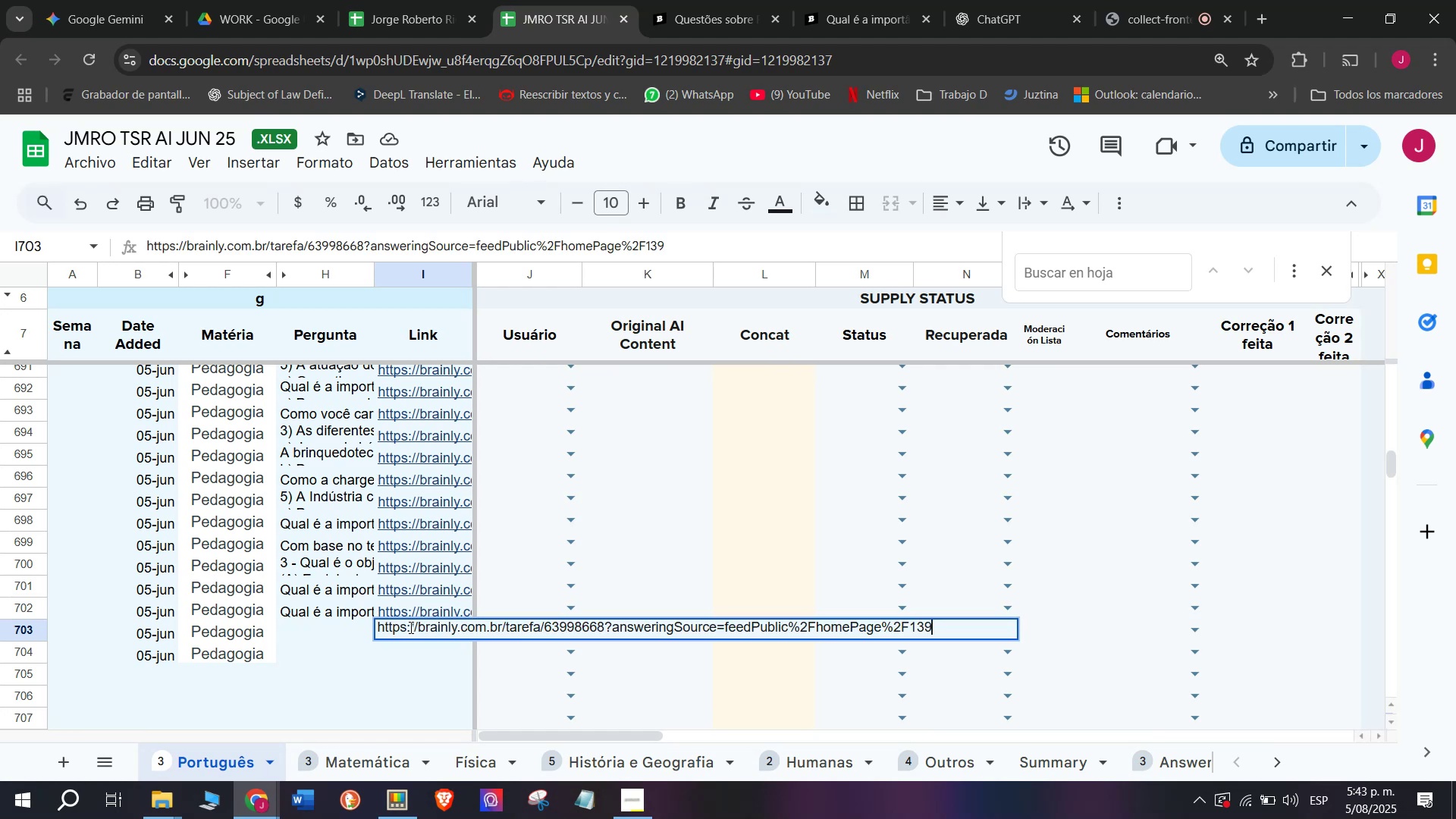 
key(Enter)
 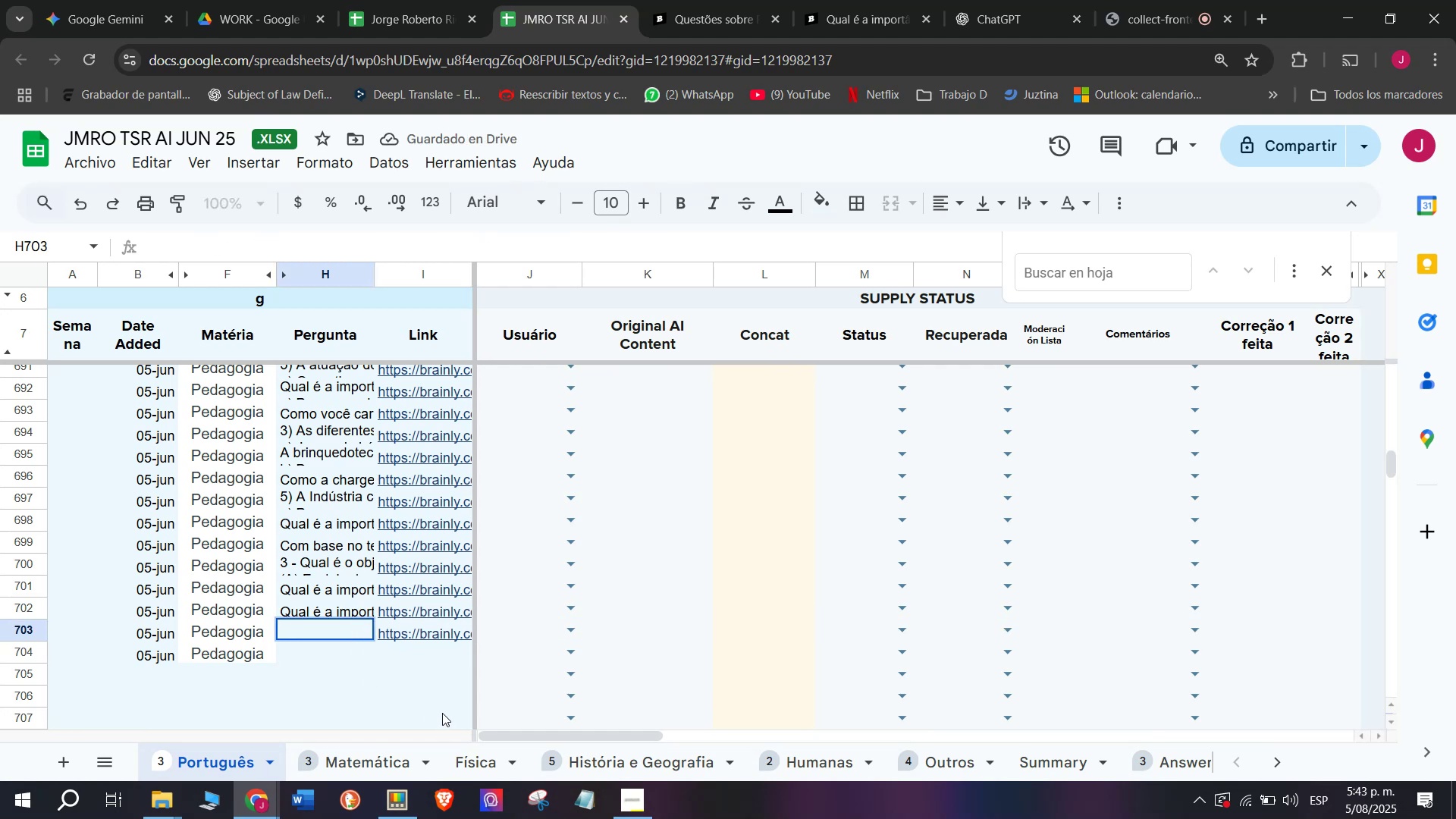 
wait(5.16)
 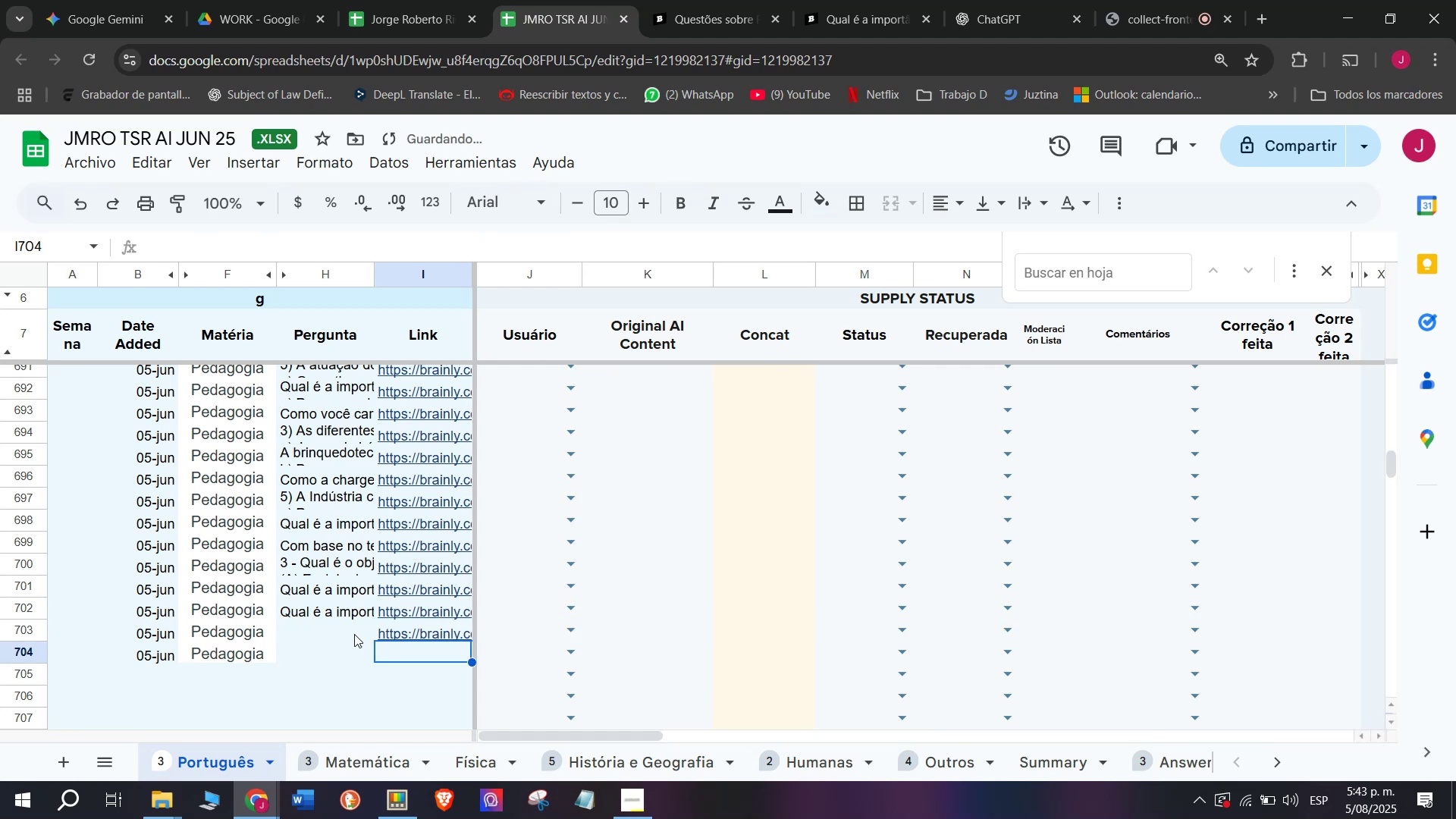 
key(Meta+MetaLeft)
 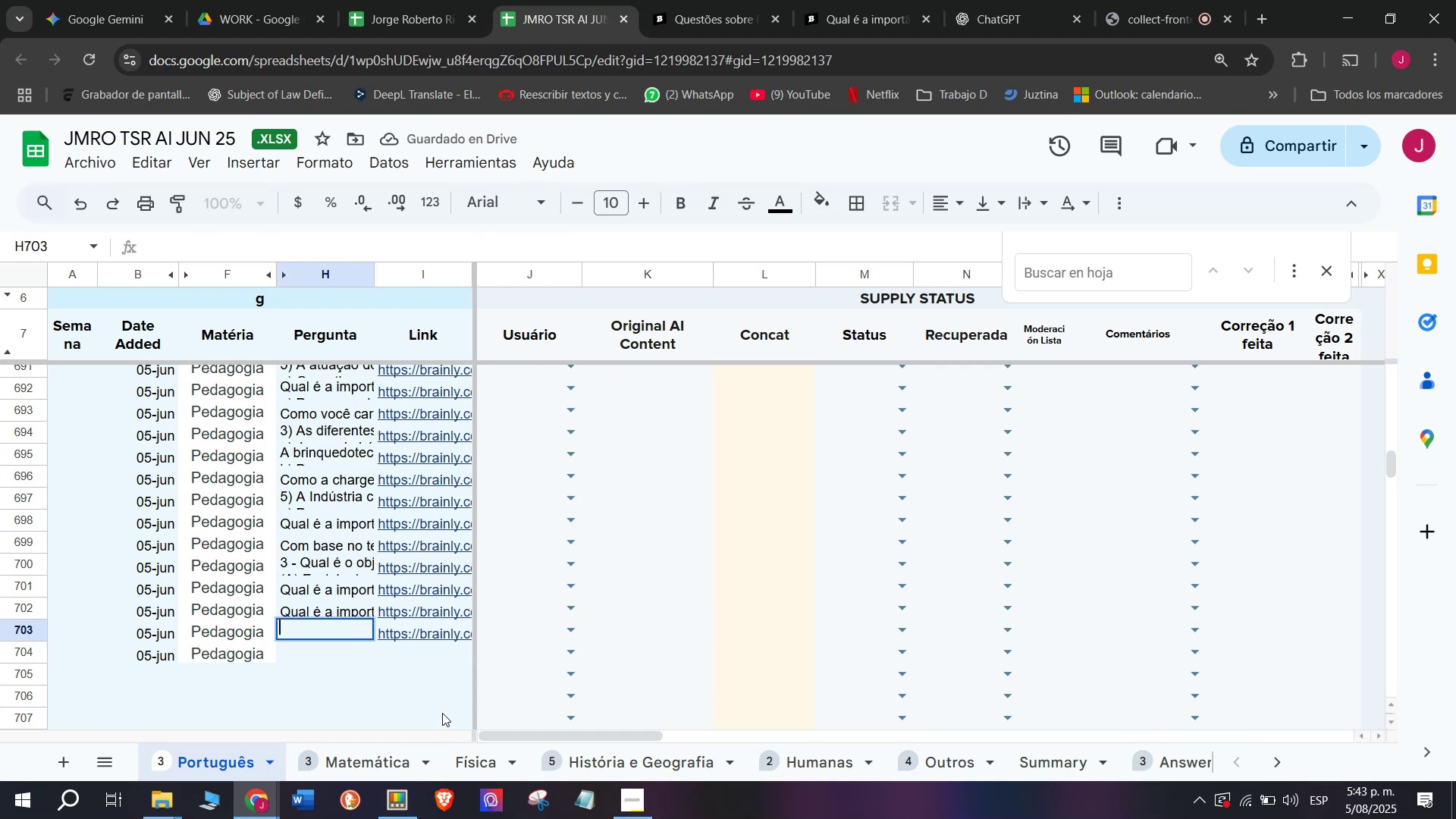 
key(C)
 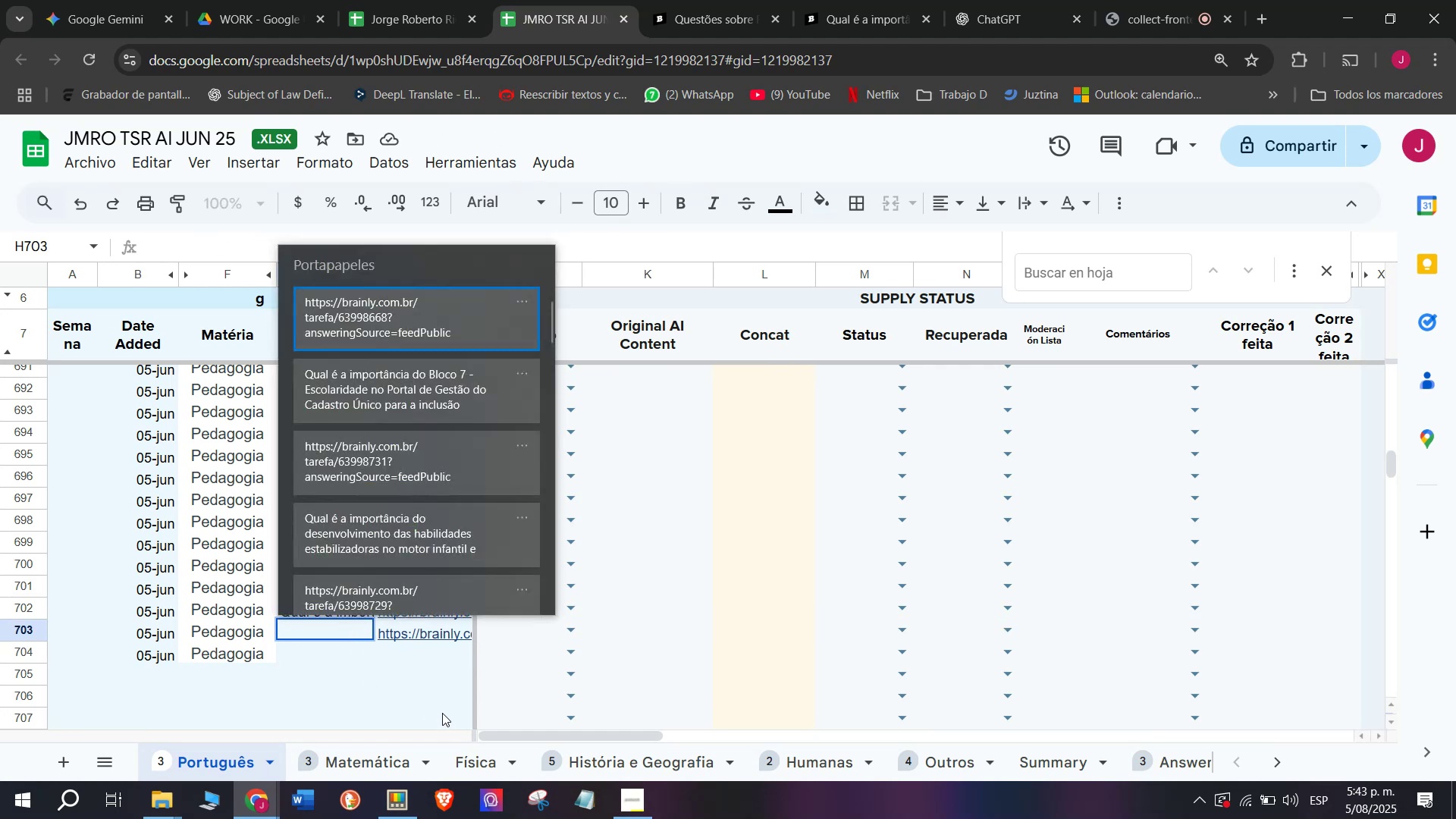 
key(Meta+V)
 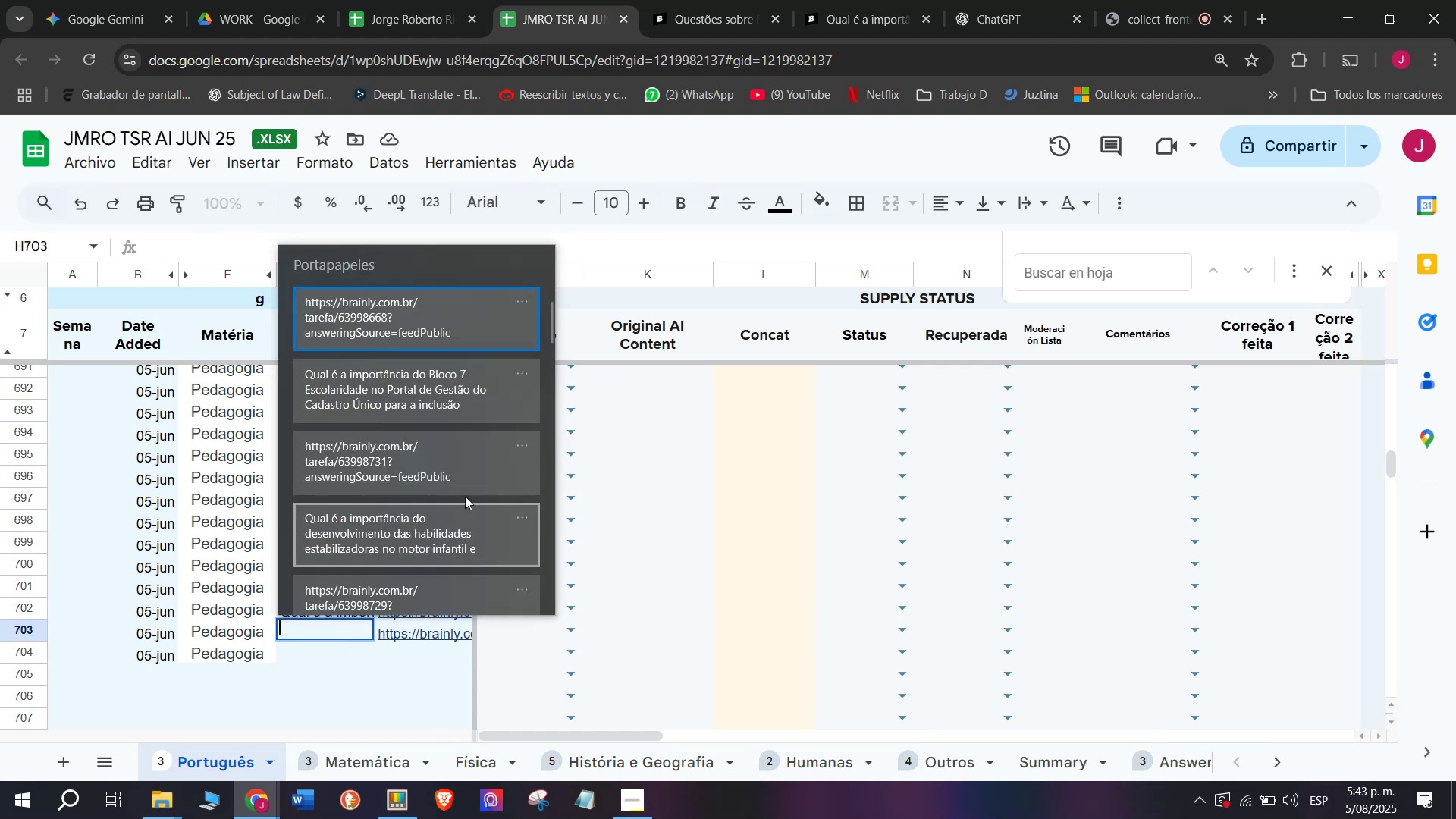 
key(Control+ControlLeft)
 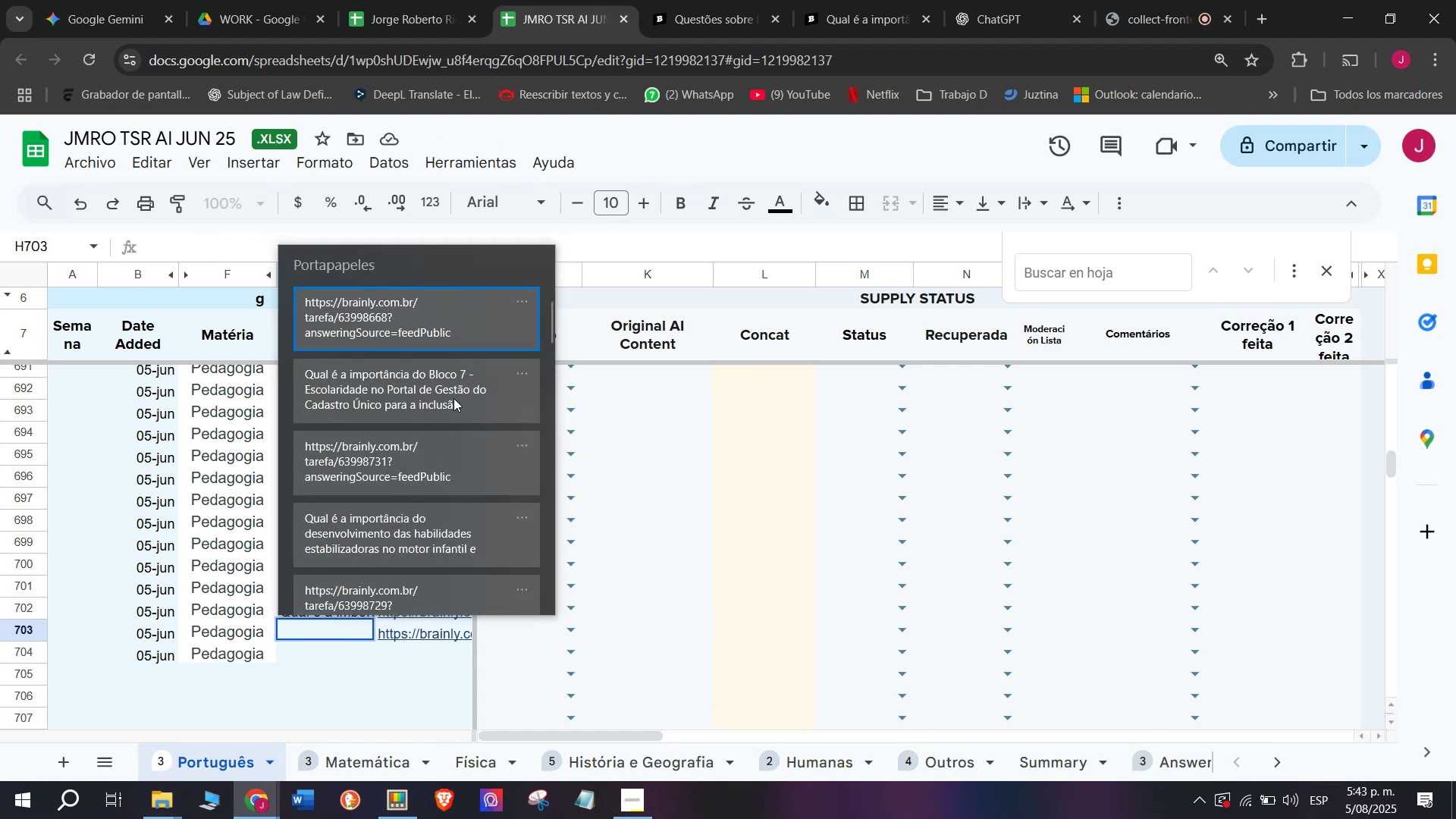 
key(Control+V)
 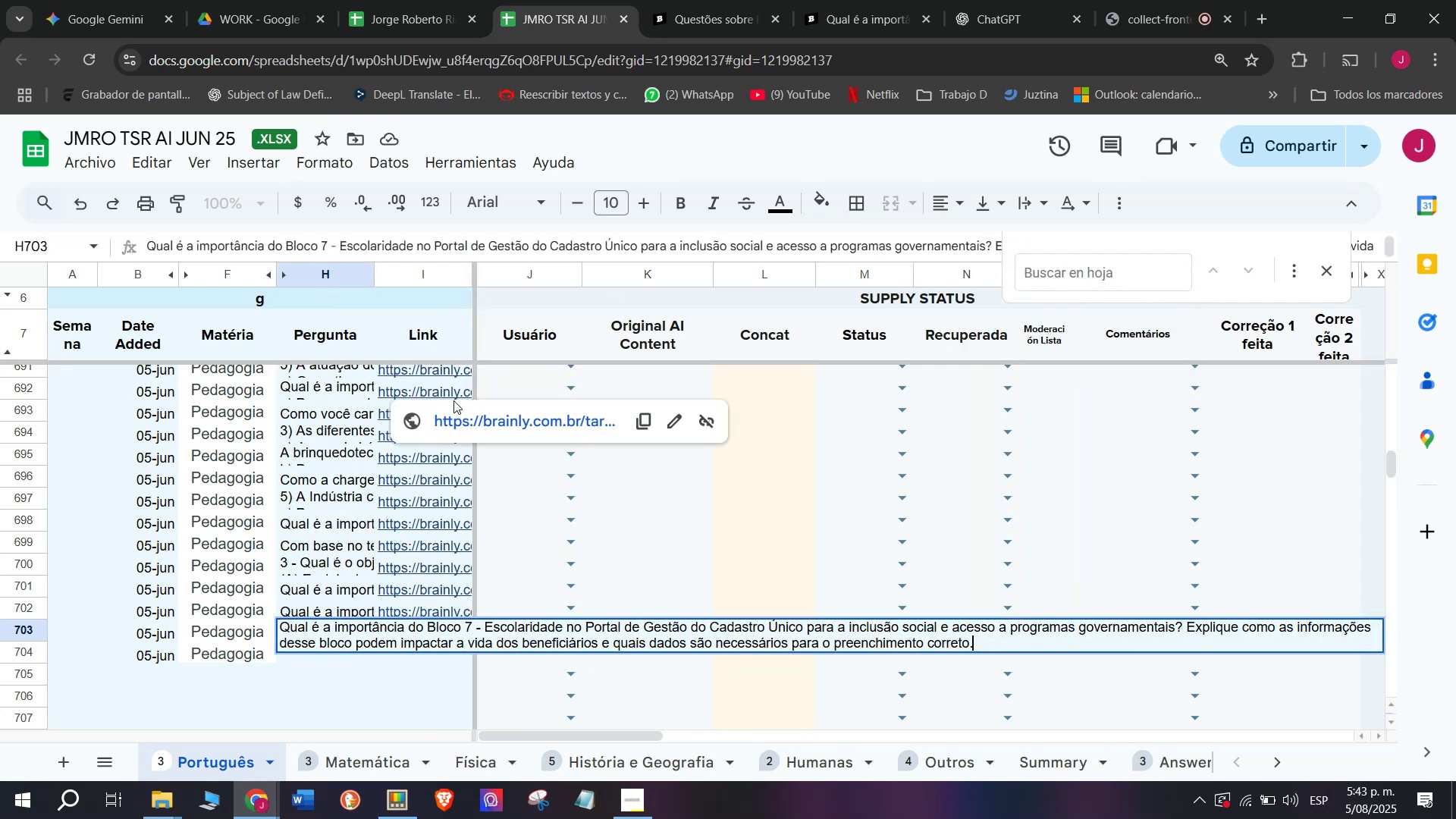 
key(Enter)
 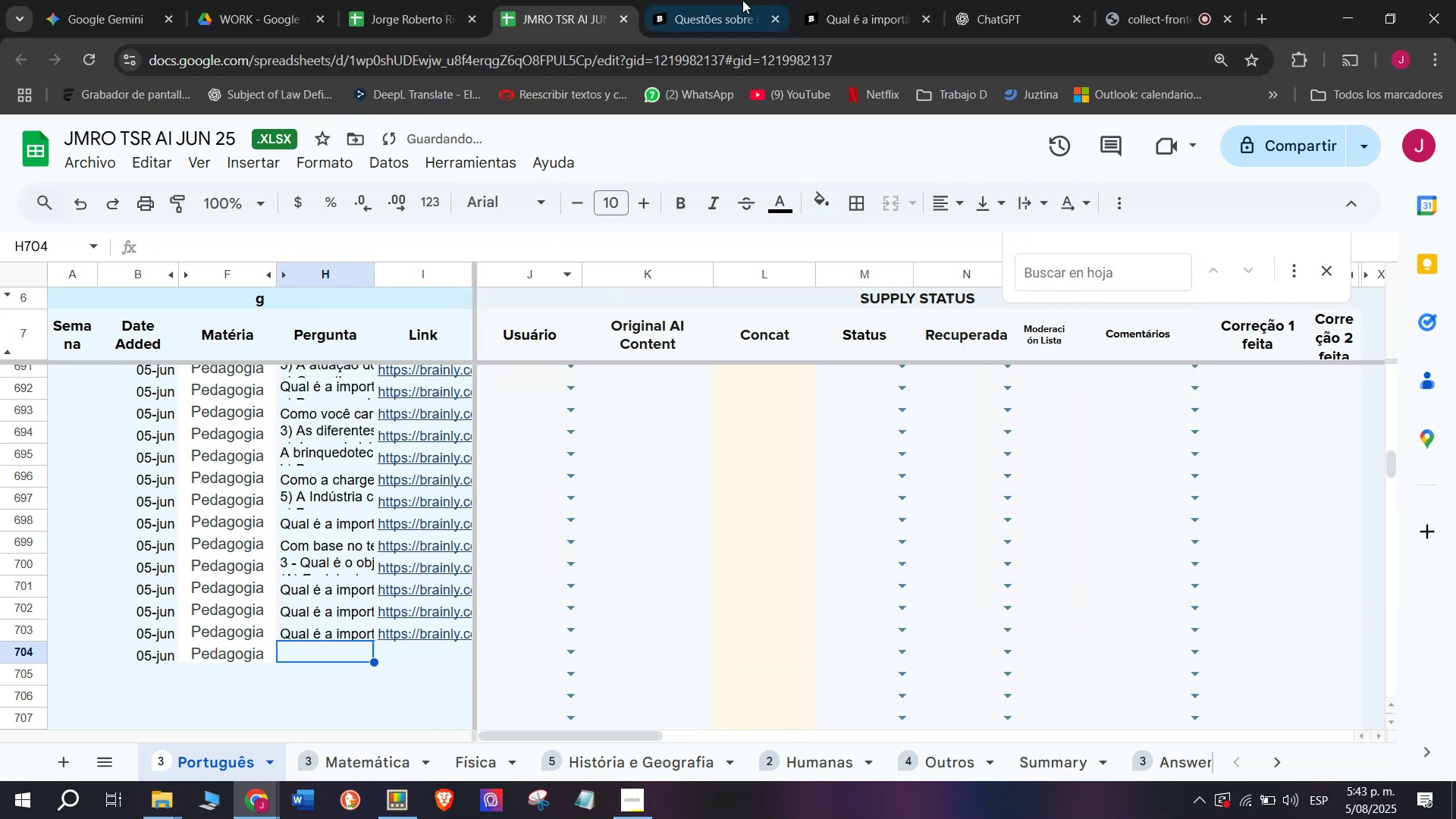 
left_click([836, 0])
 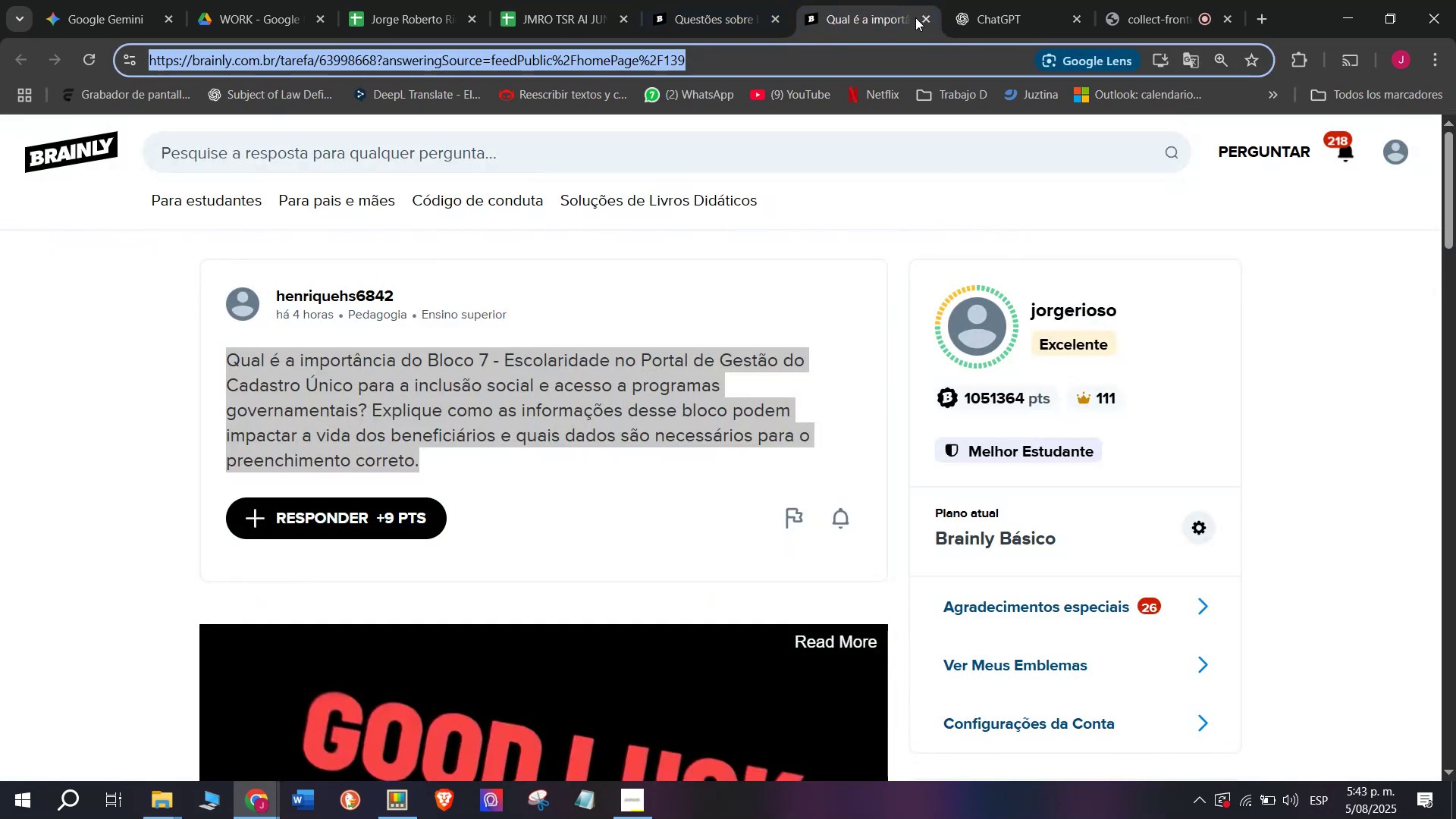 
left_click([924, 19])
 